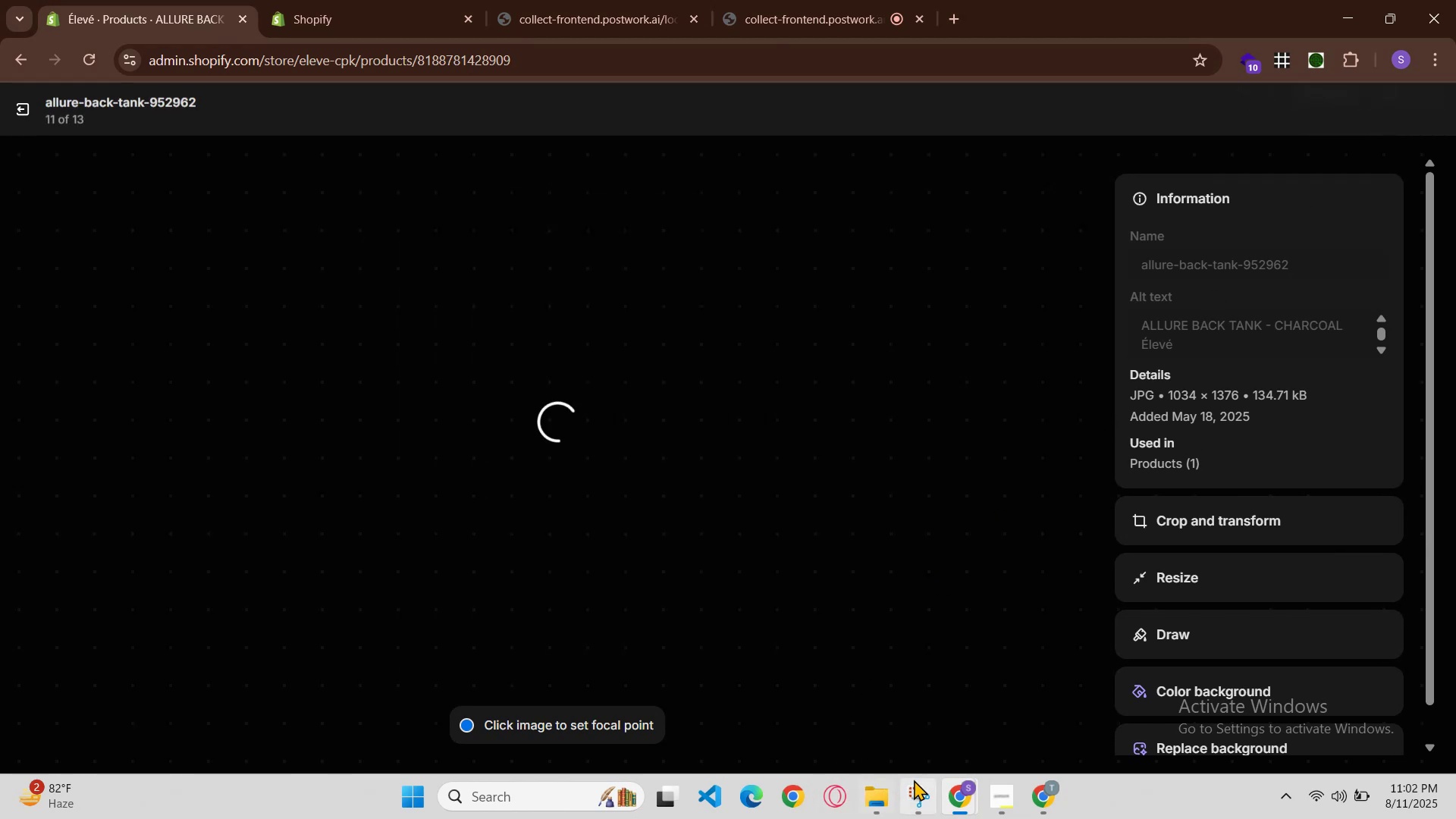 
left_click([942, 785])
 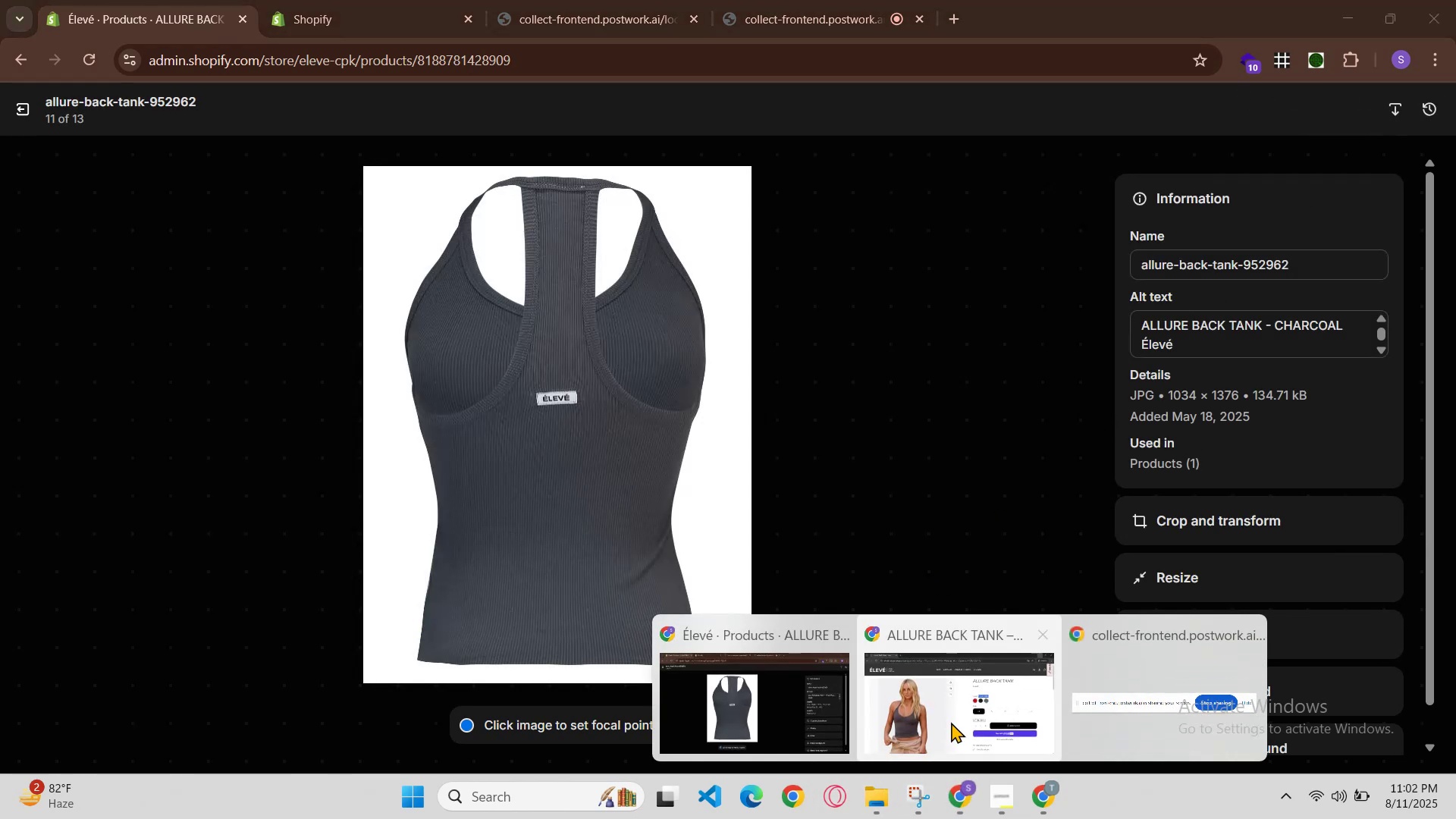 
left_click([957, 697])
 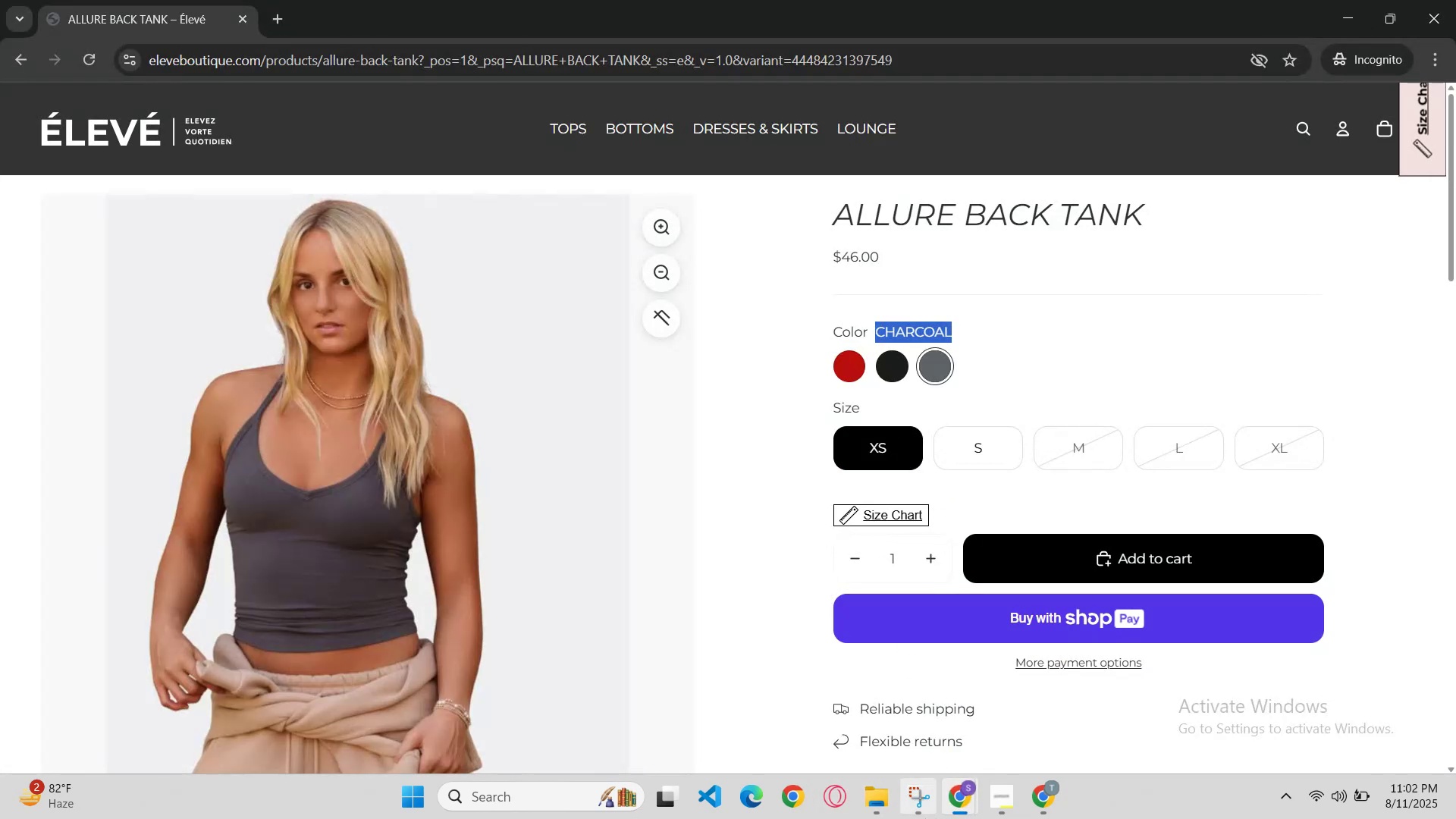 
left_click([951, 795])
 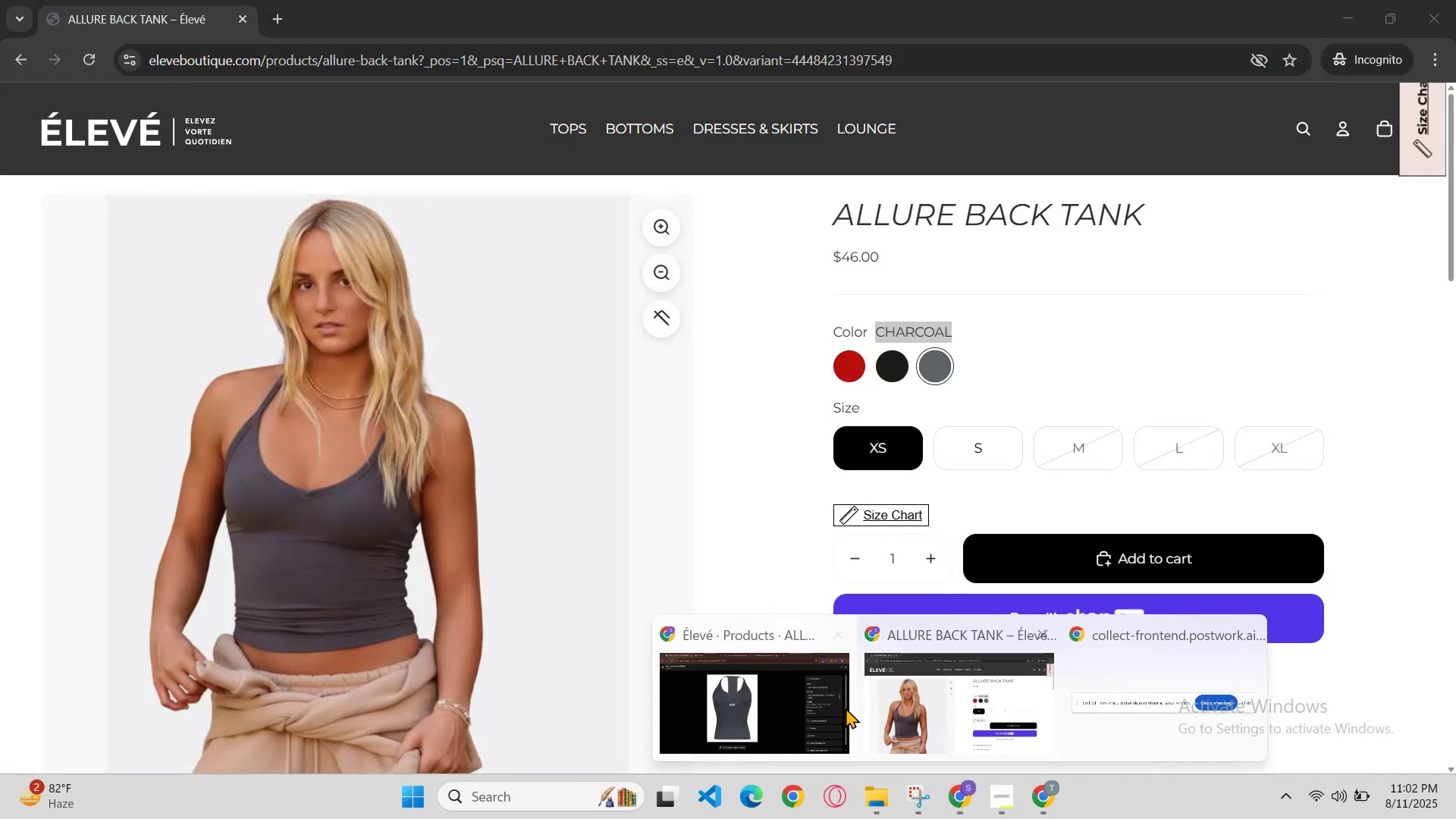 
left_click([819, 700])
 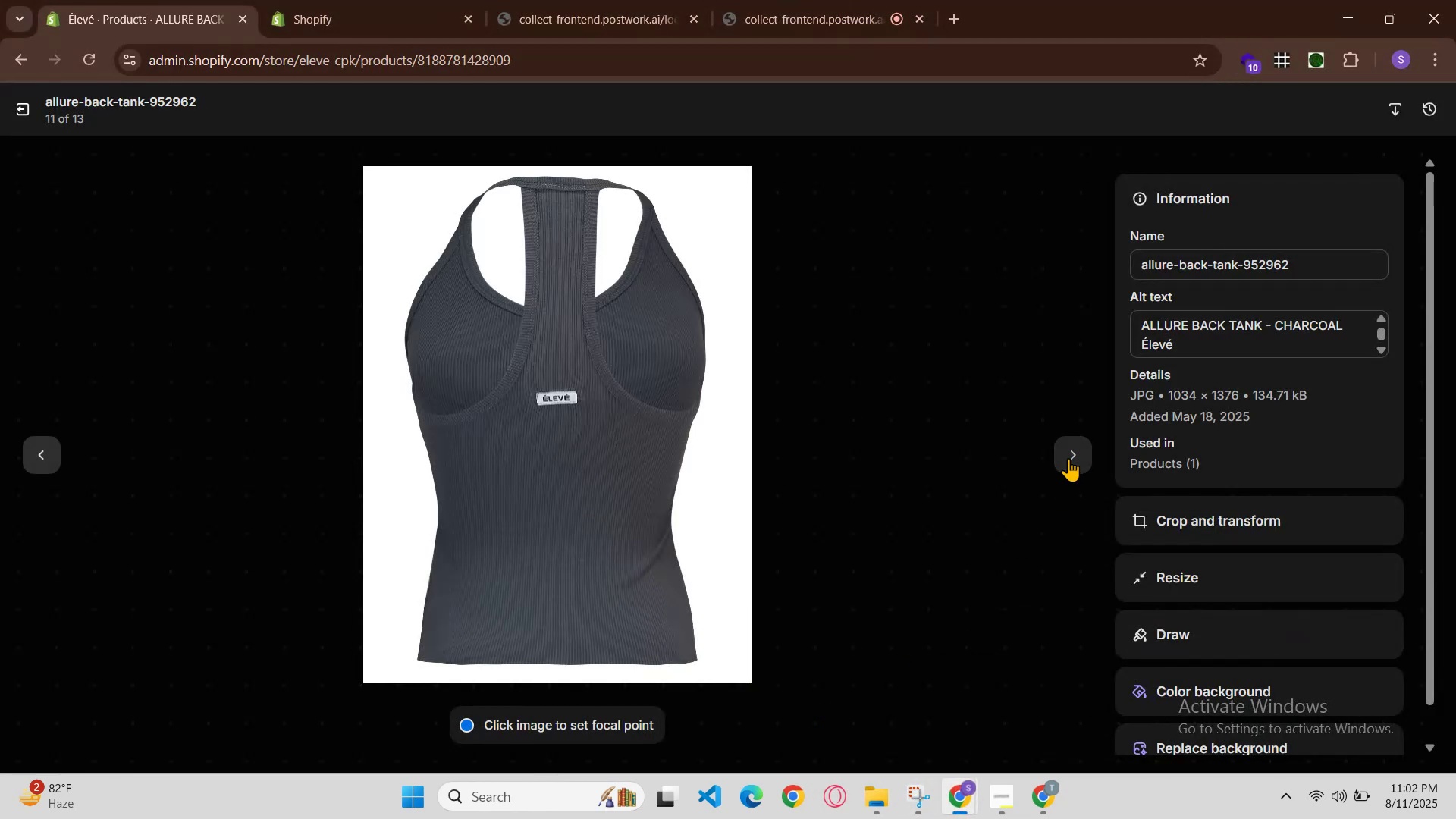 
left_click([1068, 458])
 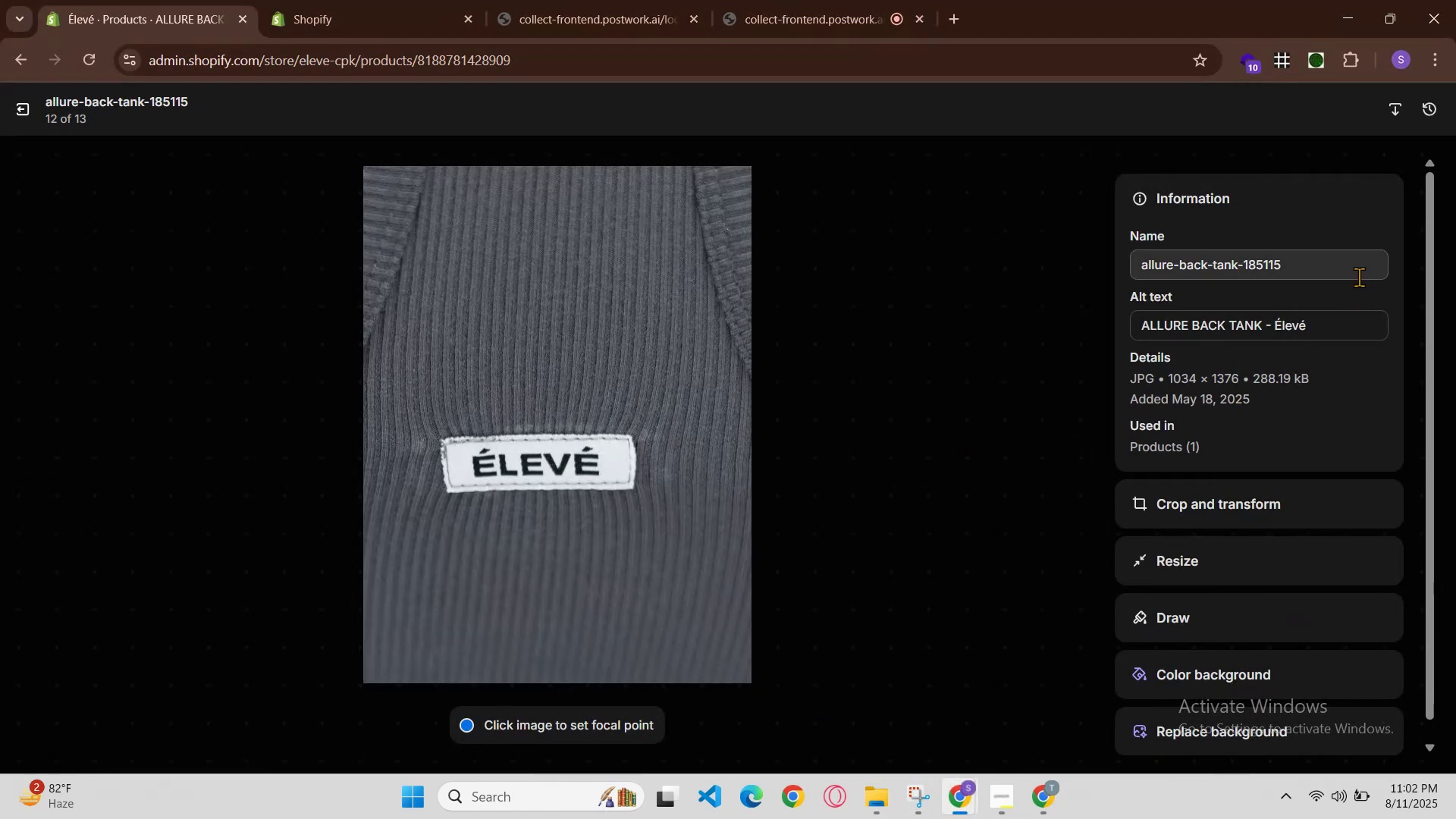 
left_click([1275, 321])
 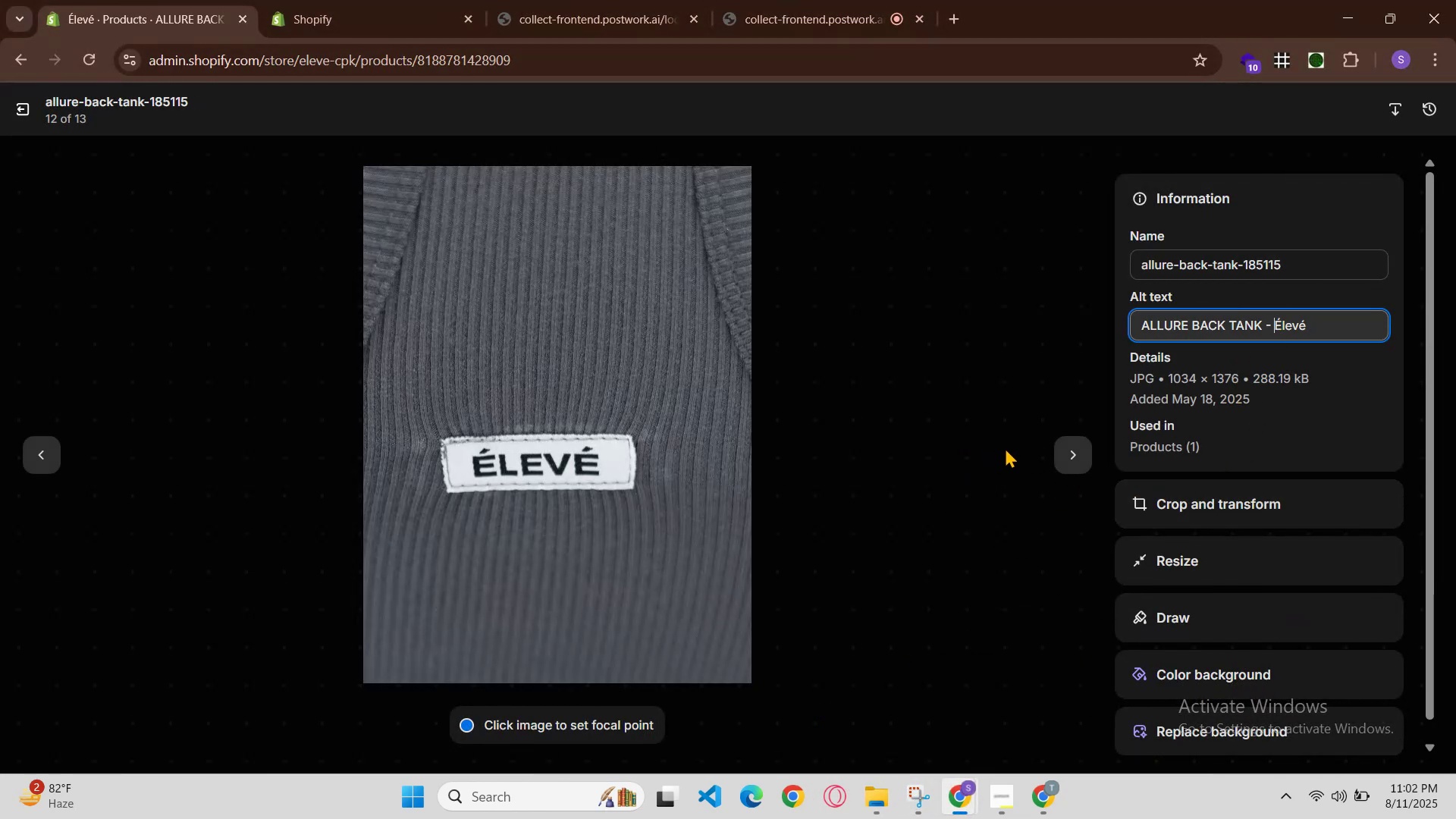 
left_click([1063, 445])
 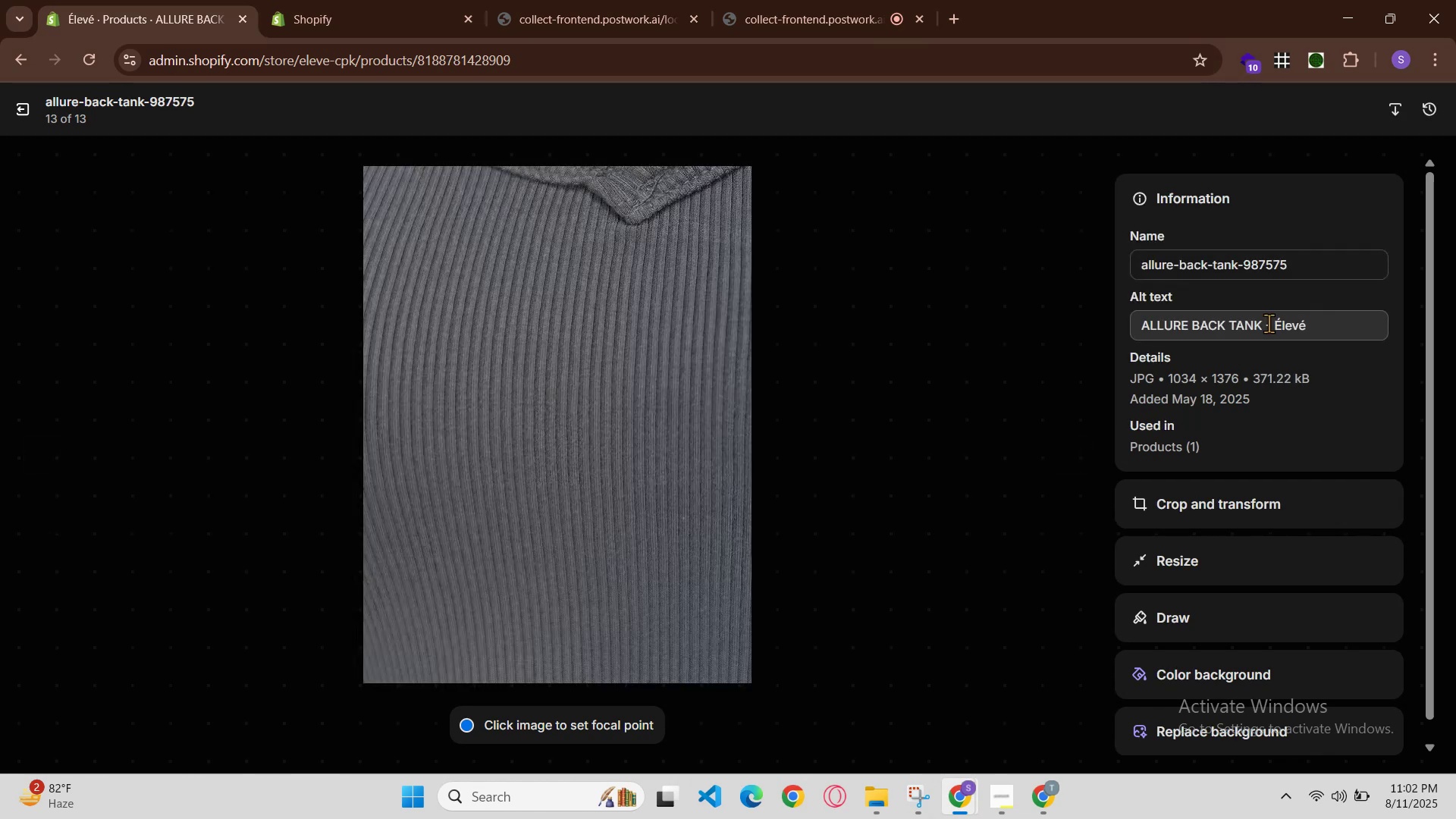 
left_click([1267, 325])
 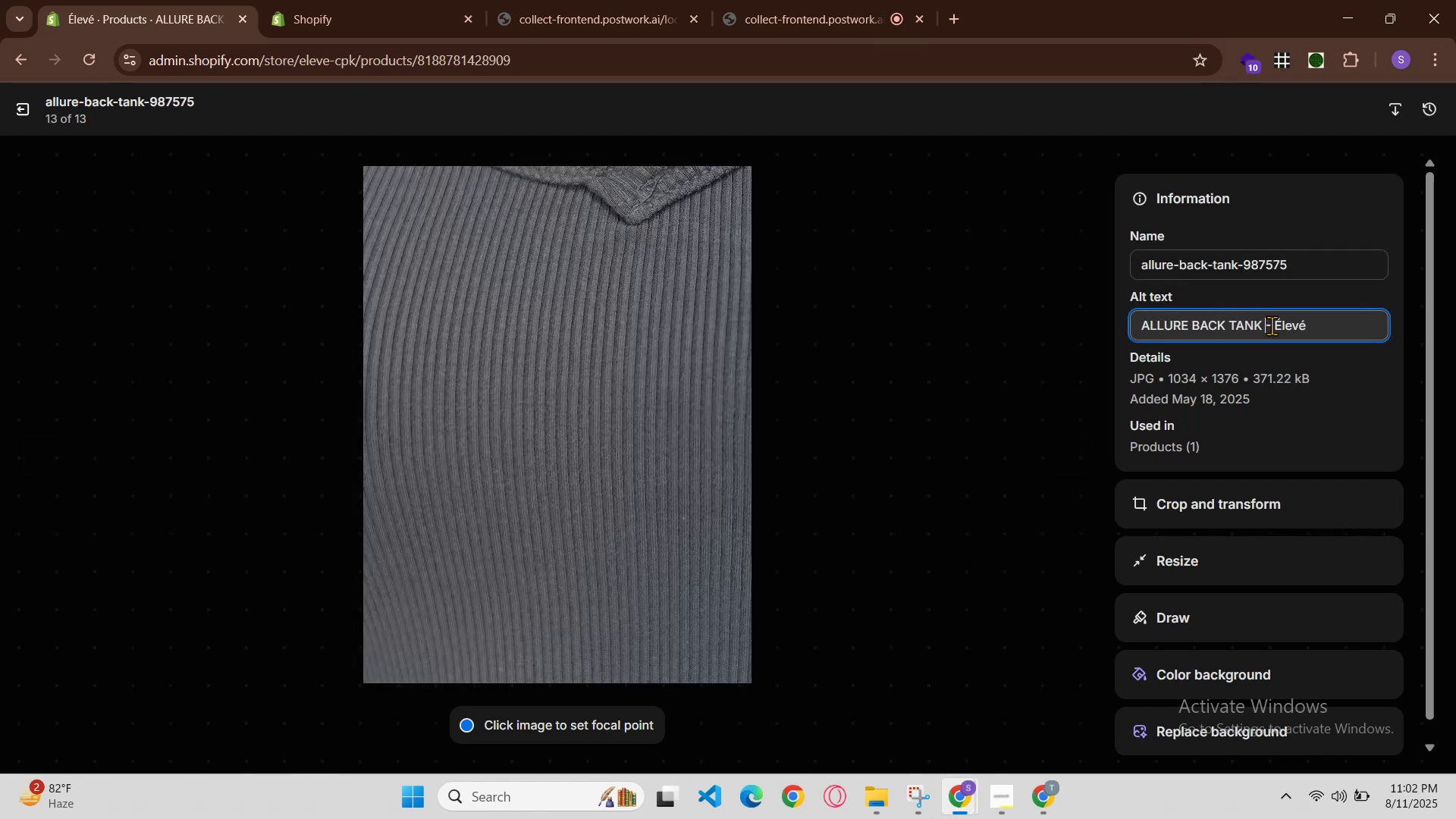 
left_click([1272, 325])
 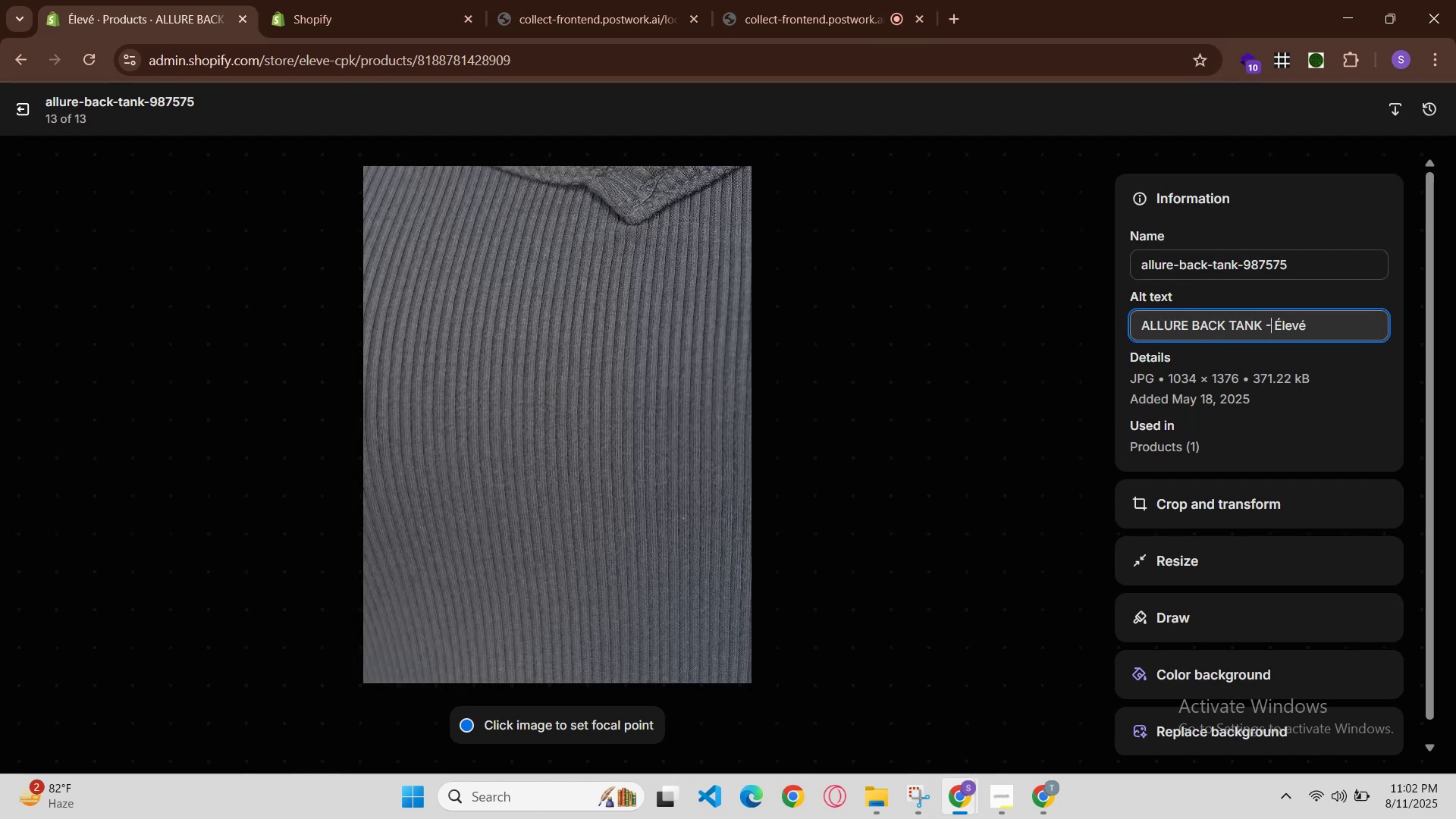 
key(Space)
 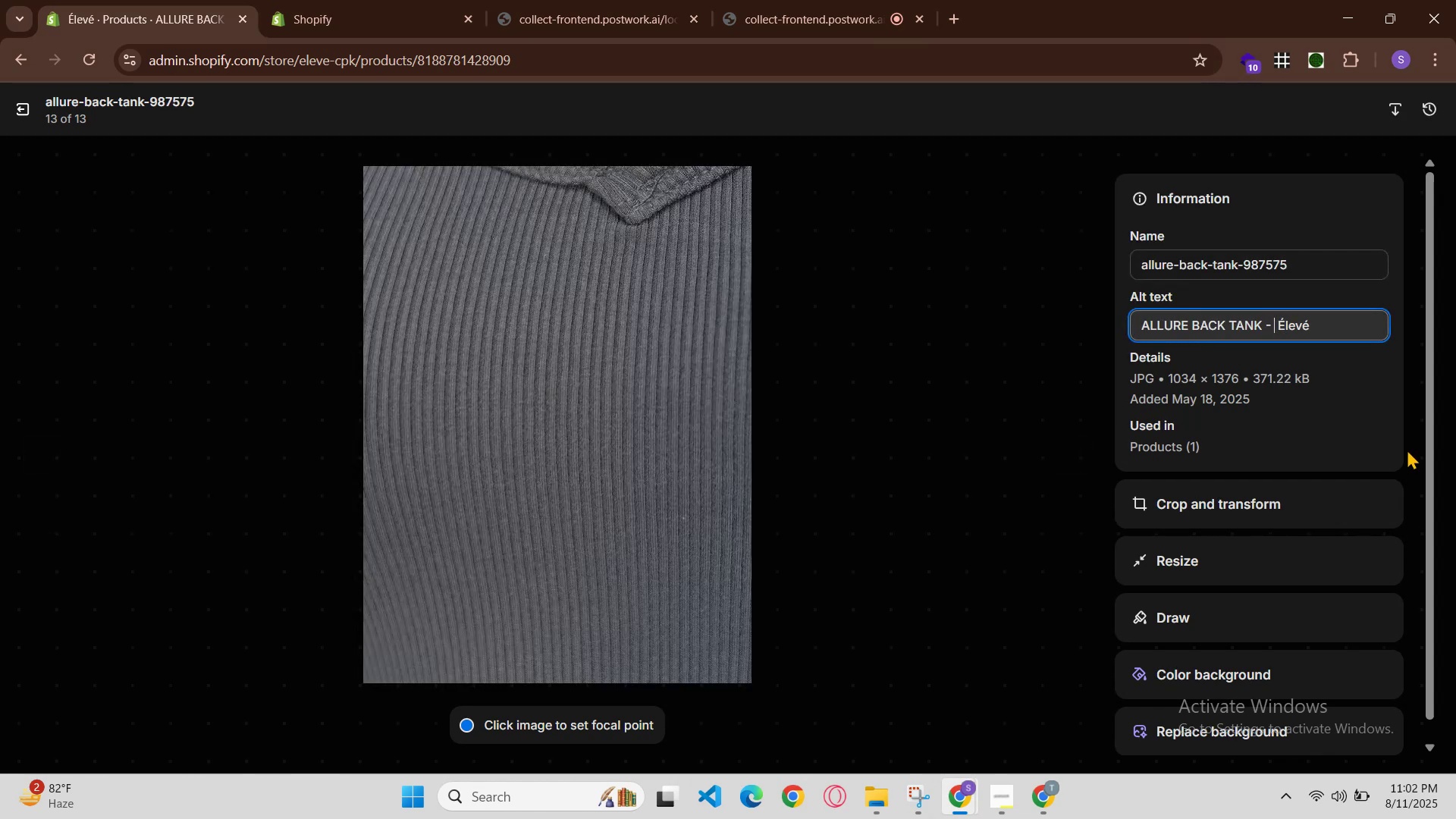 
key(Control+V)
 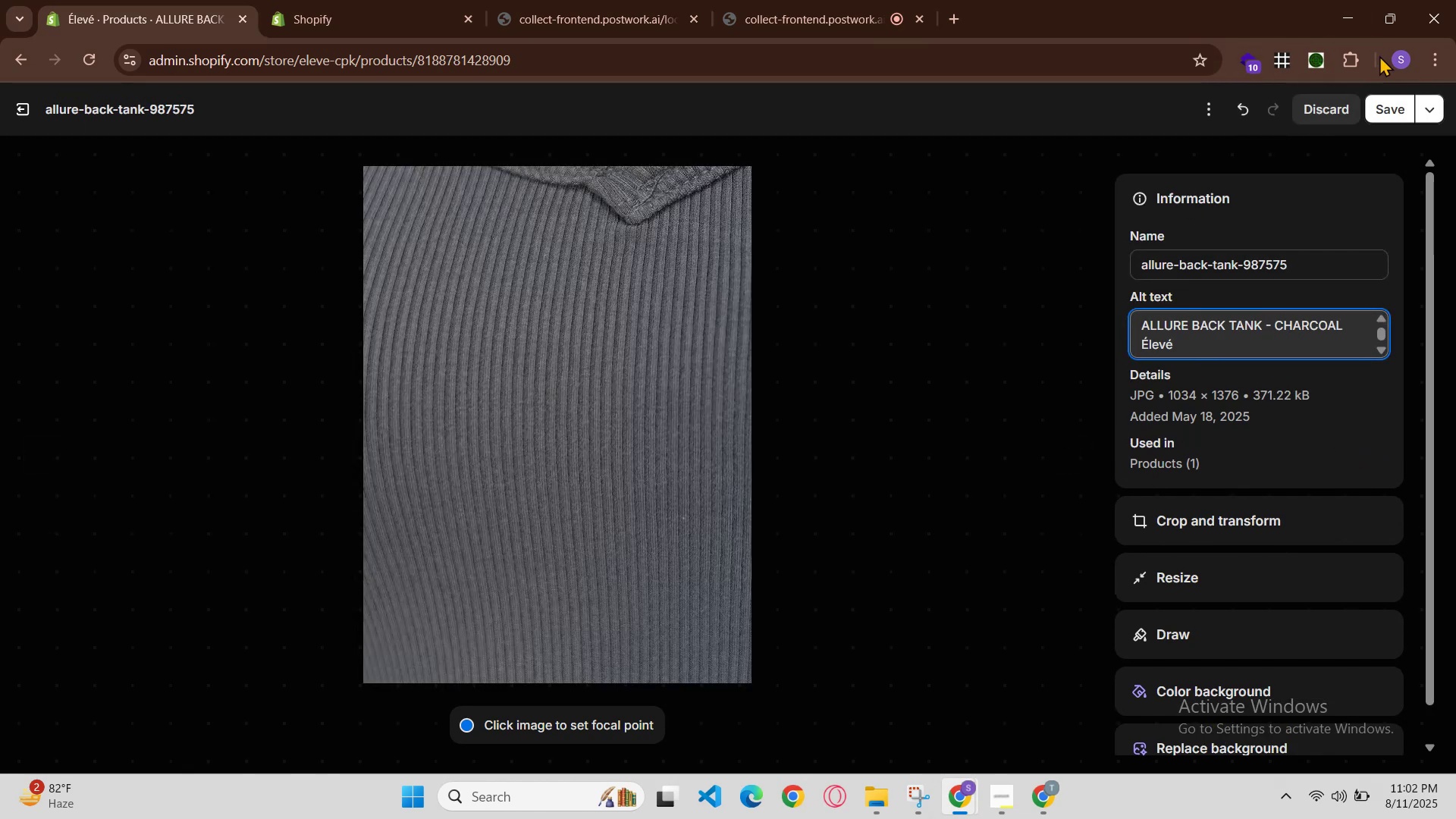 
left_click([1383, 102])
 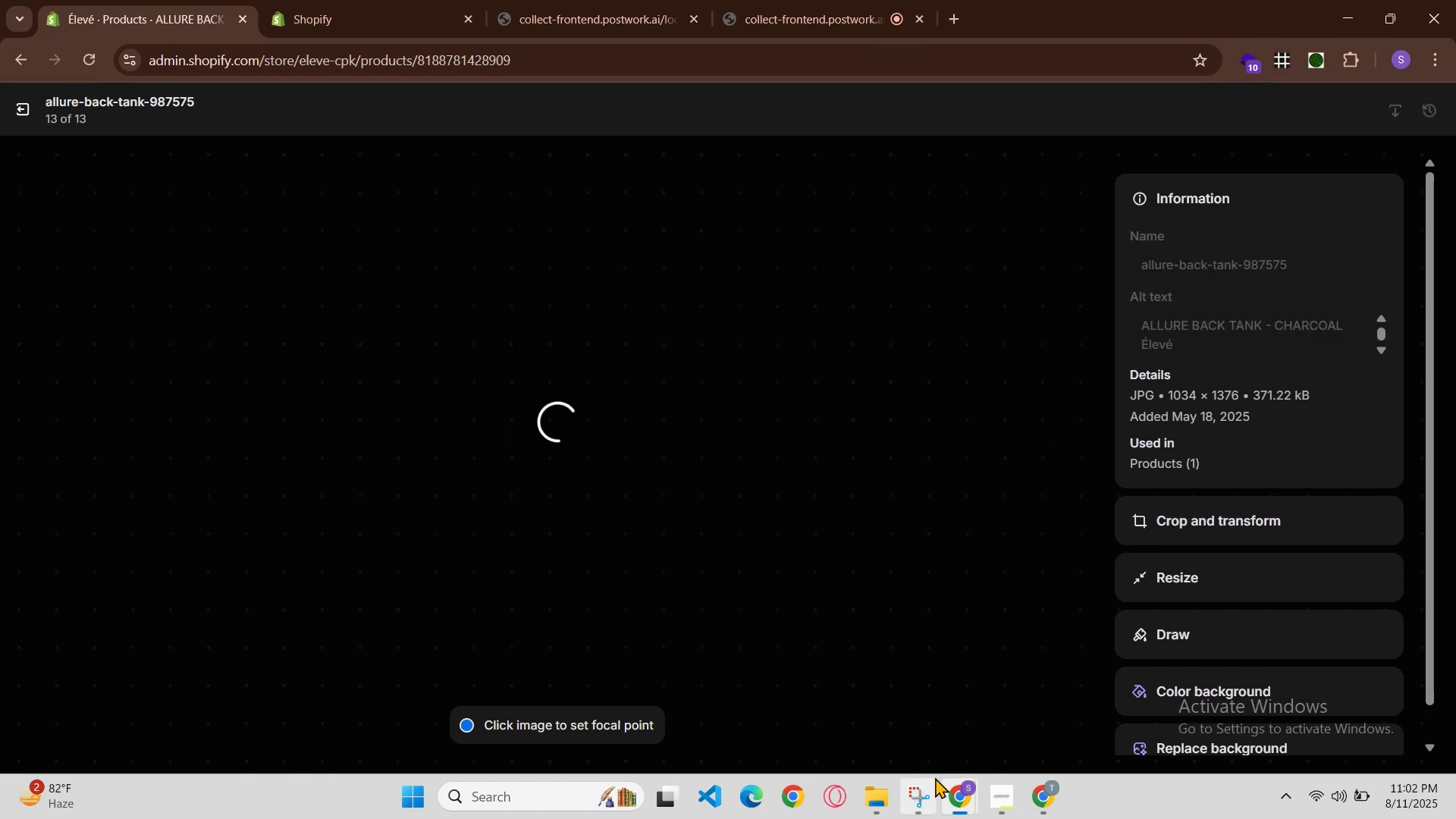 
left_click([956, 778])
 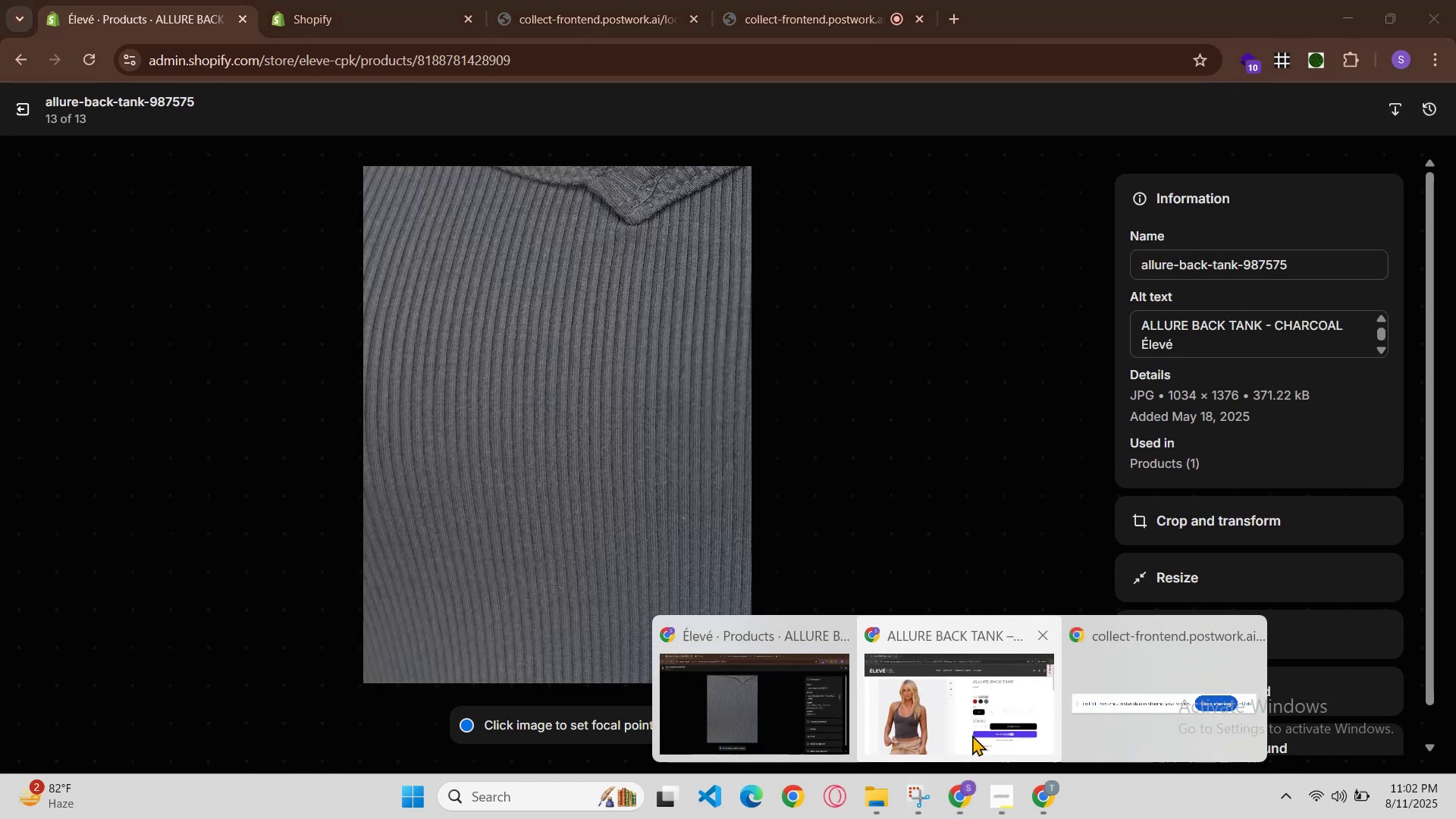 
left_click([976, 719])
 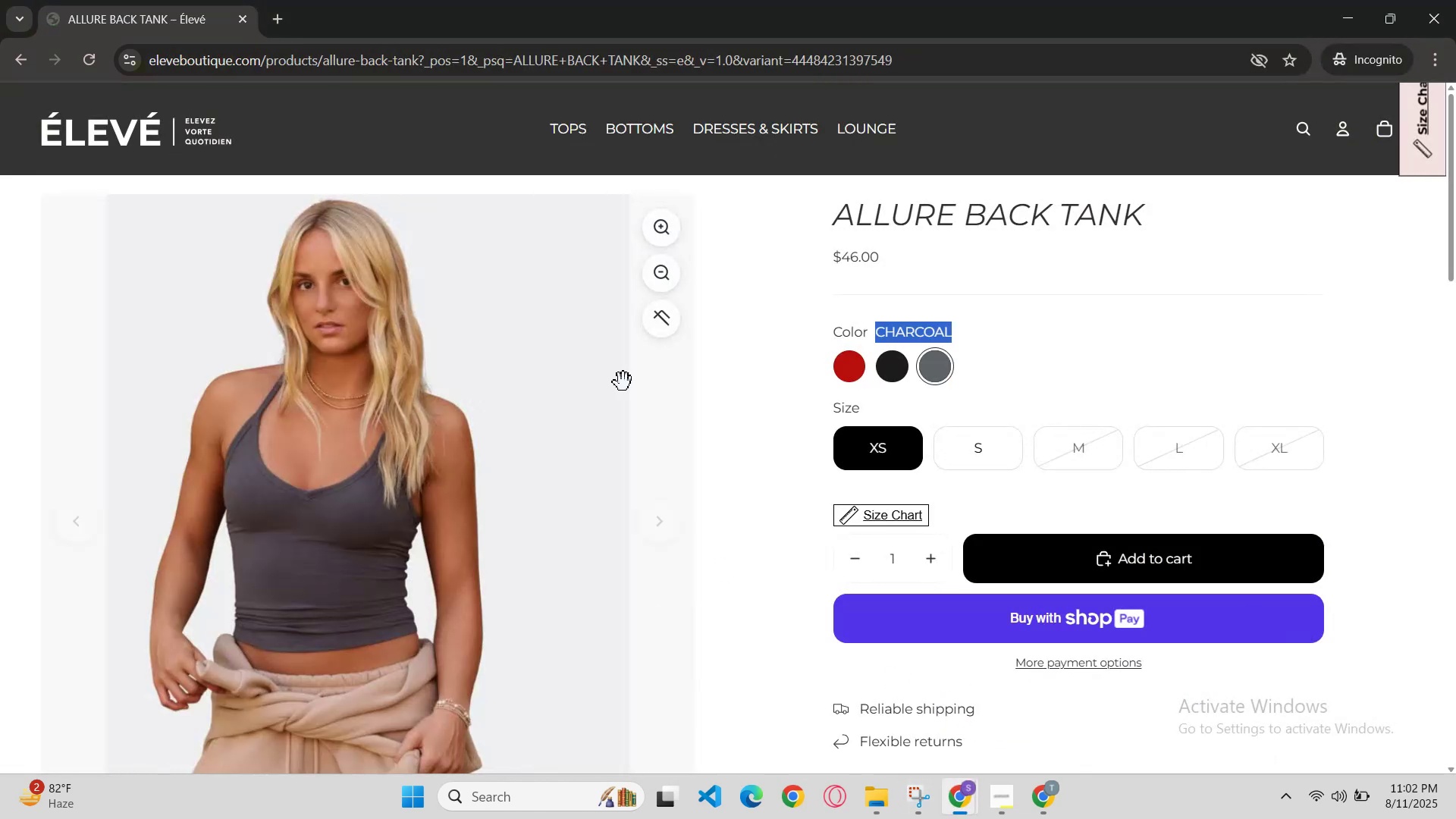 
key(Control+R)
 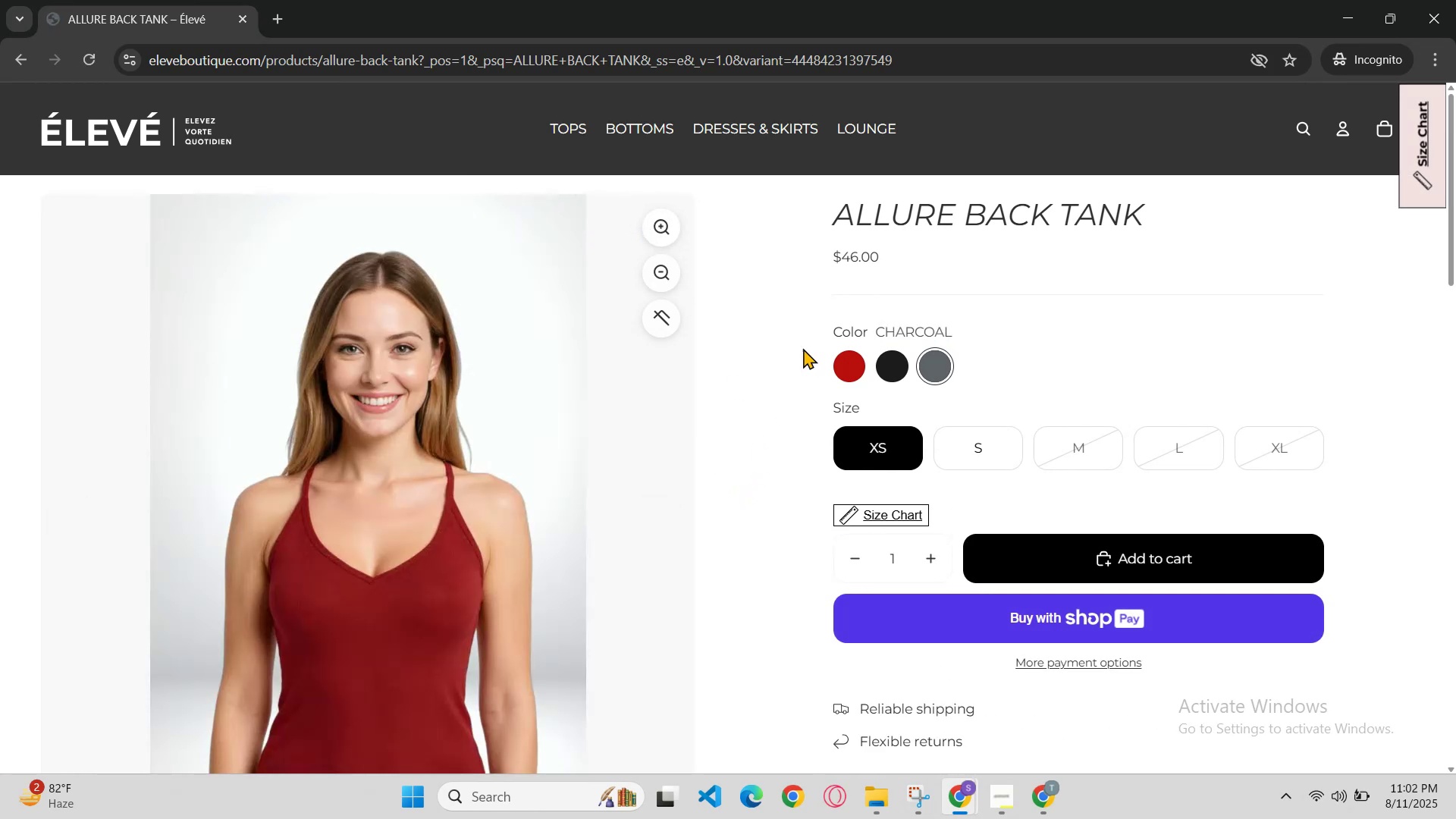 
wait(5.74)
 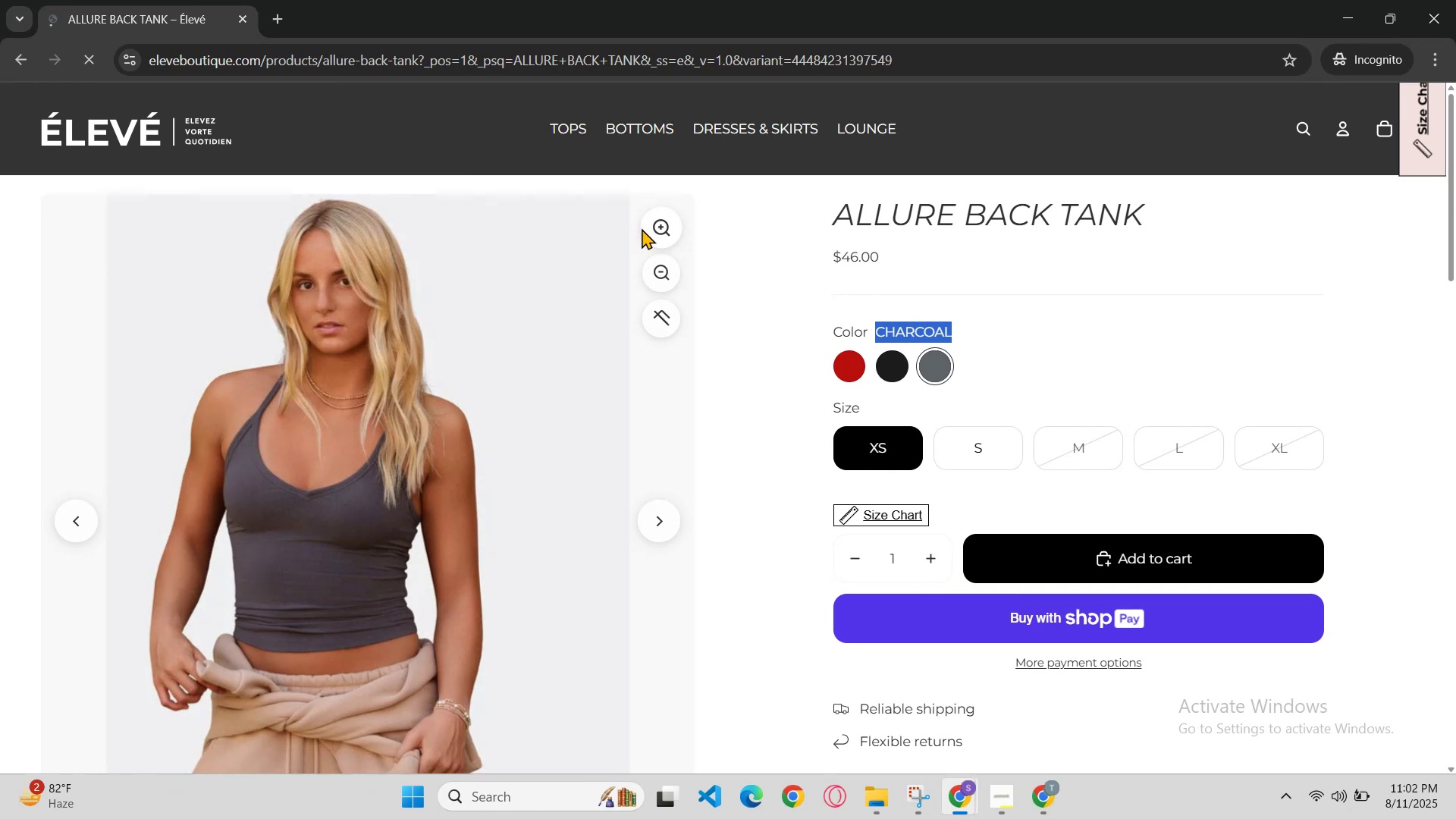 
scroll: coordinate [1225, 225], scroll_direction: none, amount: 0.0
 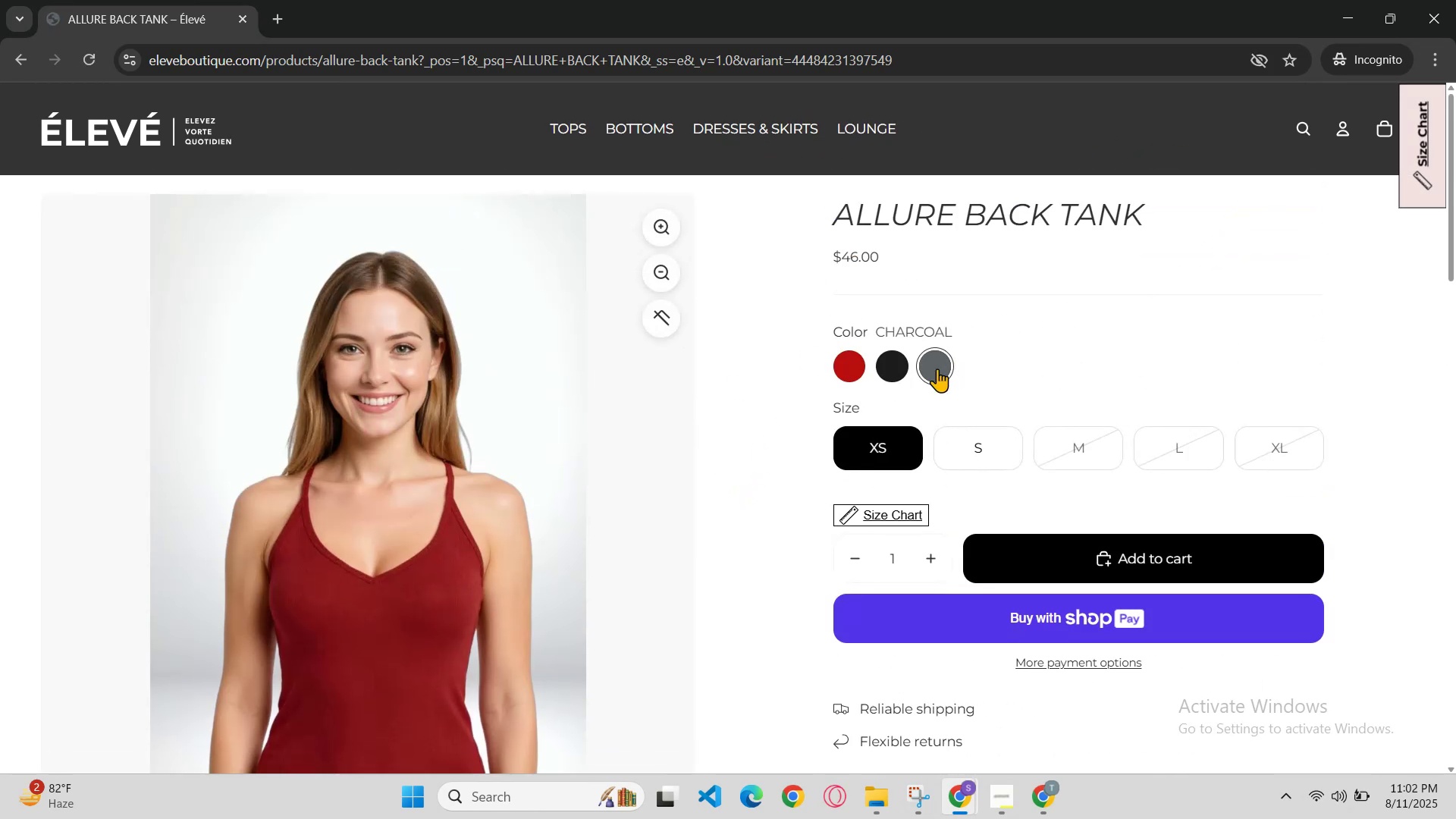 
left_click([893, 359])
 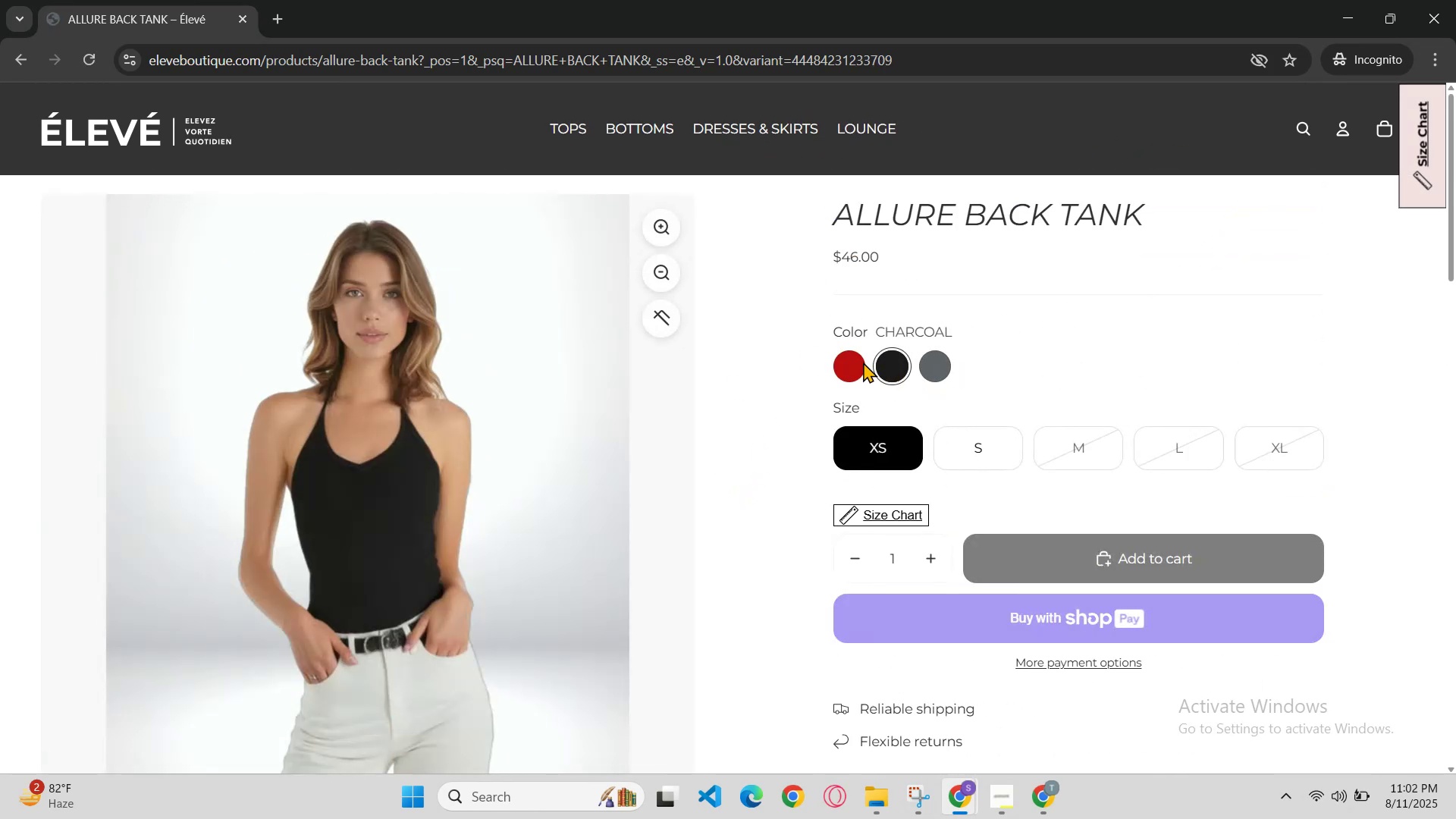 
left_click([851, 360])
 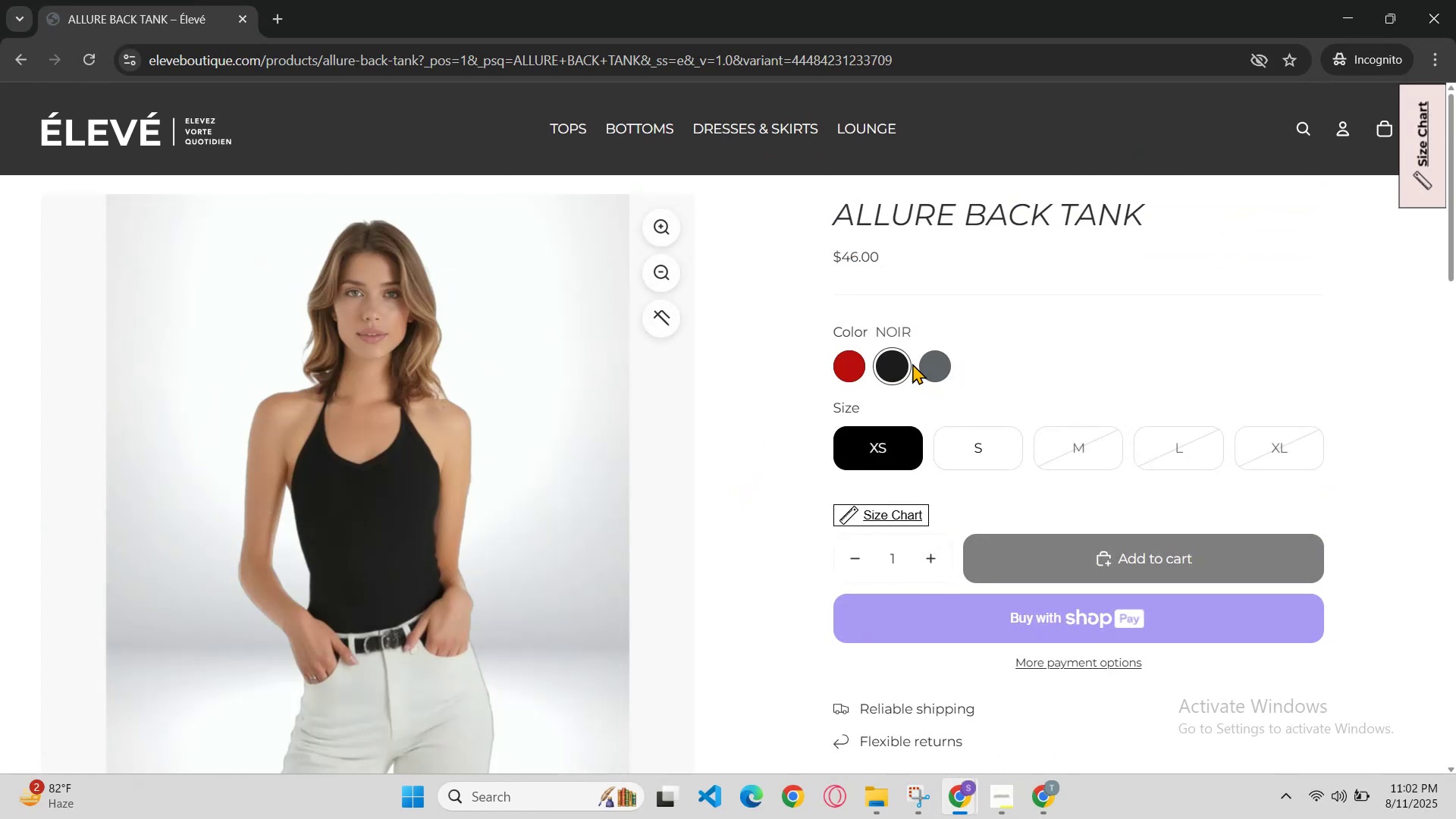 
left_click([936, 363])
 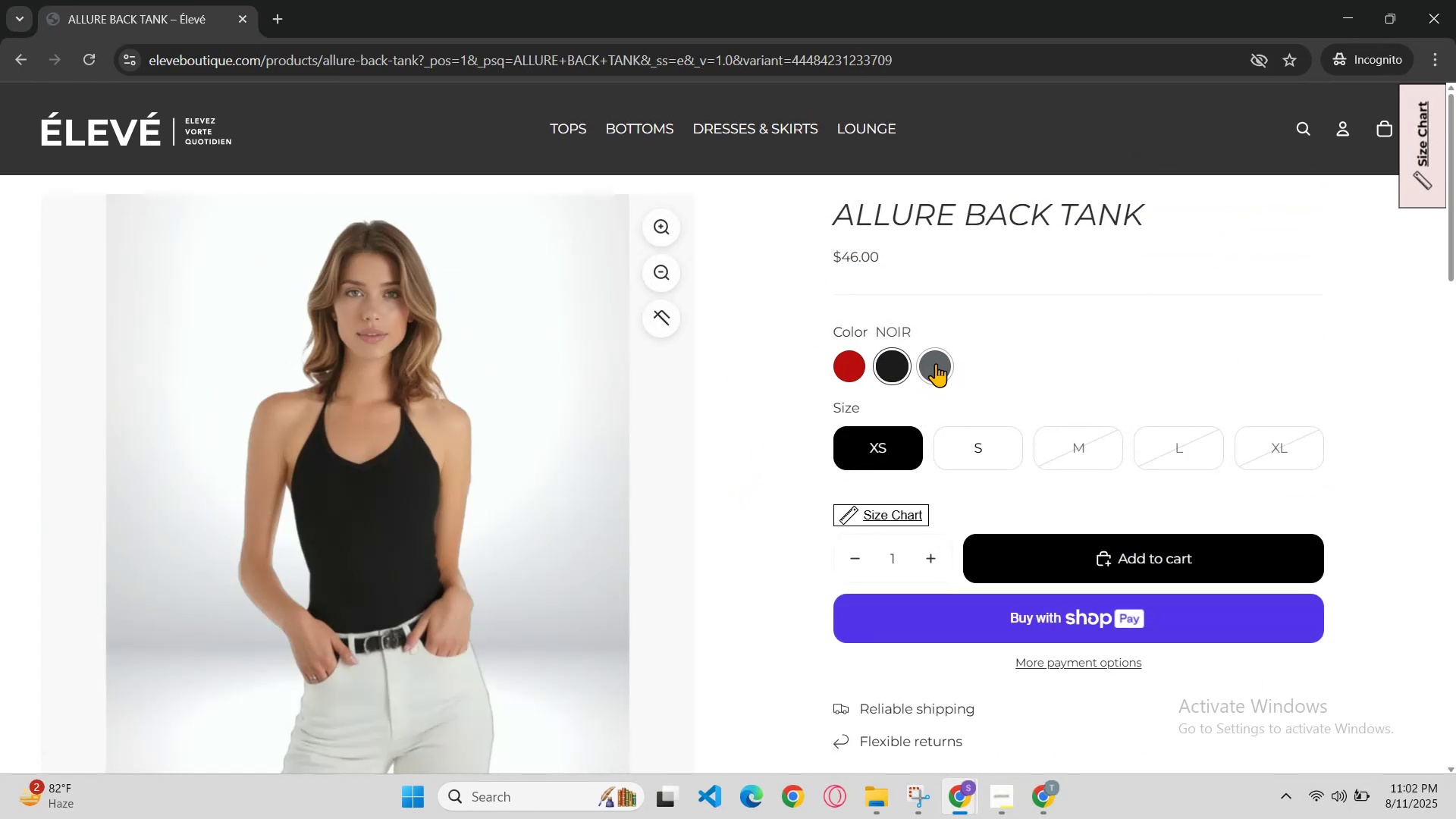 
scroll: coordinate [926, 384], scroll_direction: down, amount: 1.0
 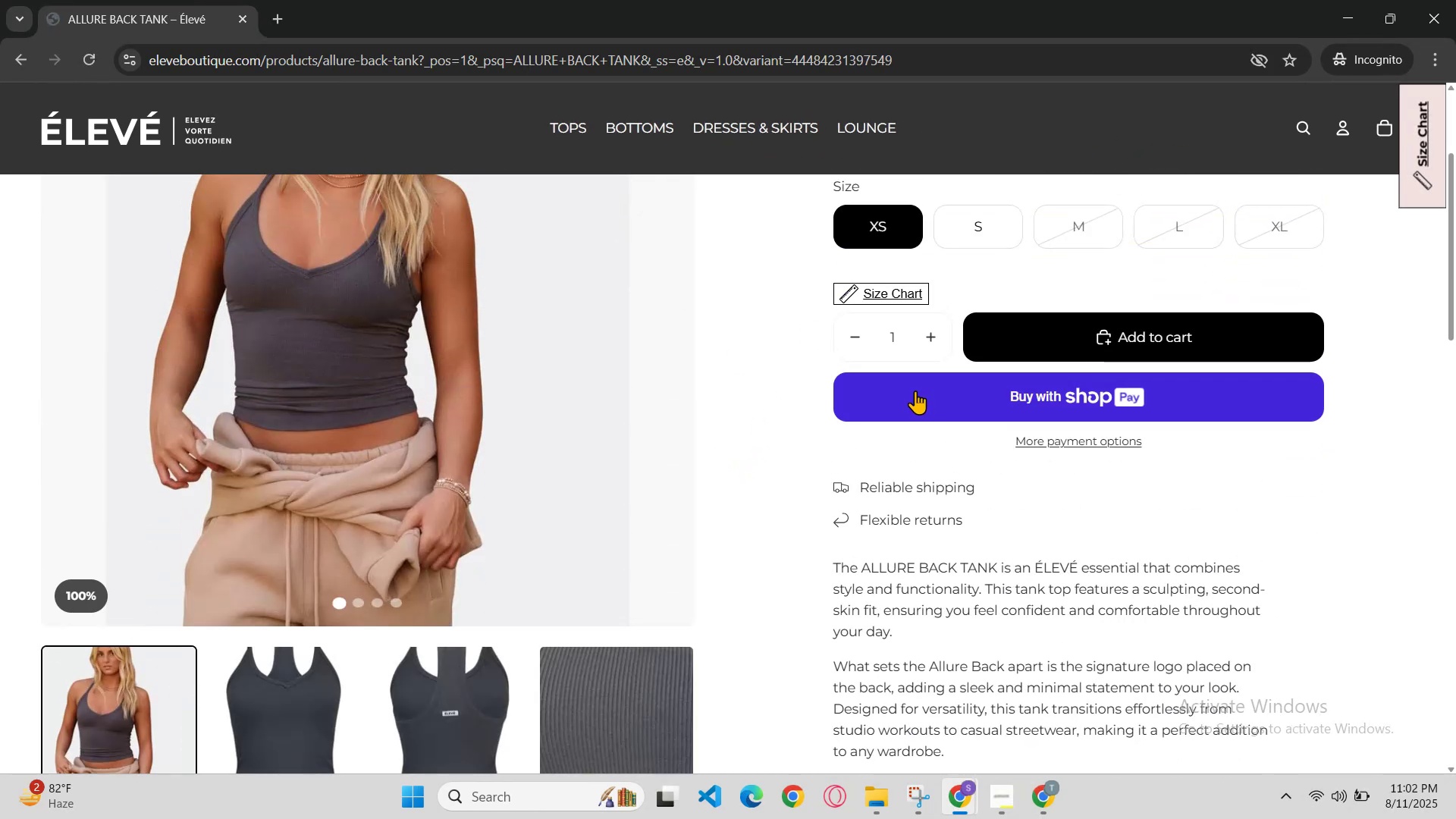 
scroll: coordinate [915, 391], scroll_direction: up, amount: 1.0
 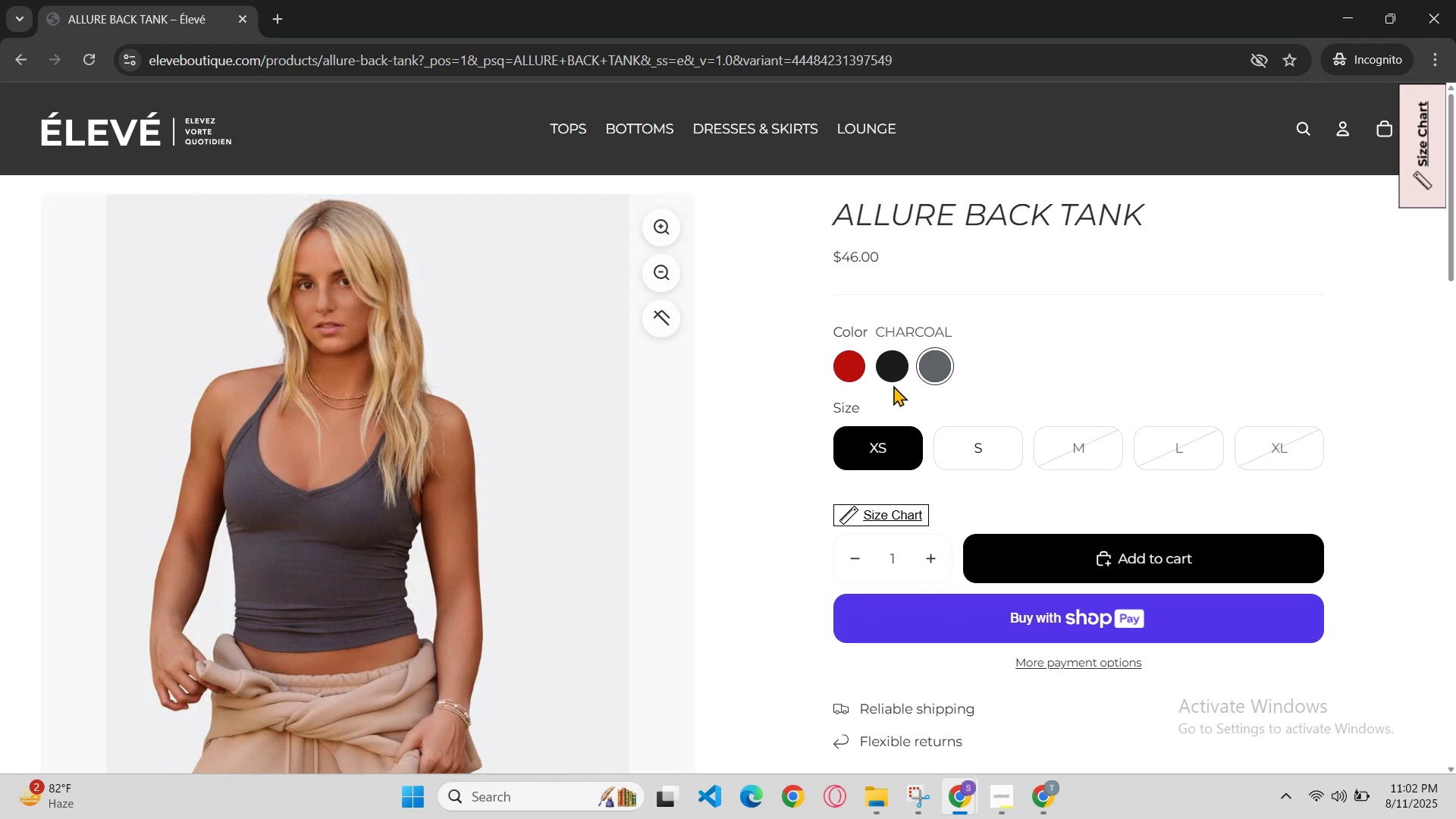 
left_click([900, 356])
 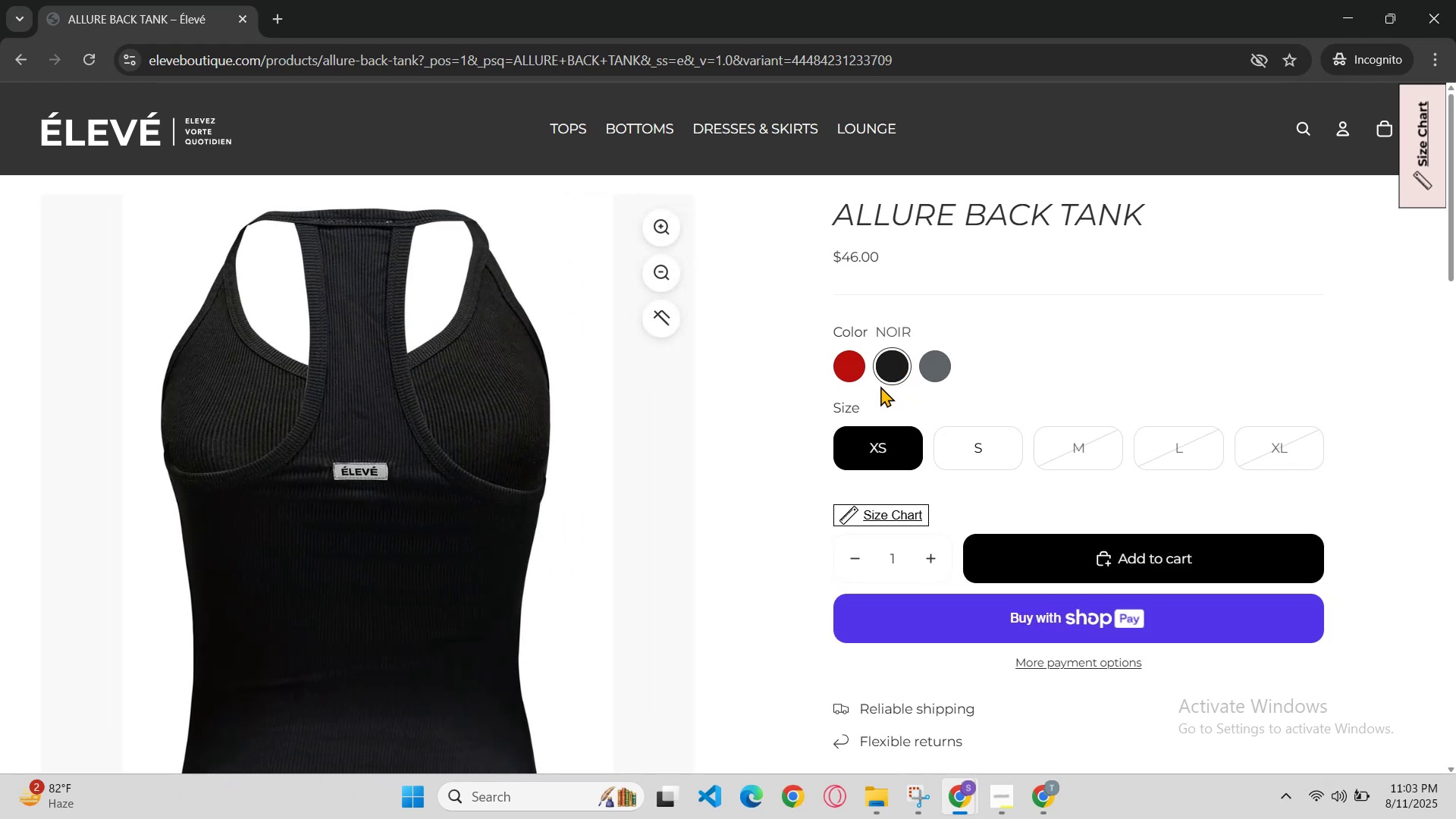 
wait(14.38)
 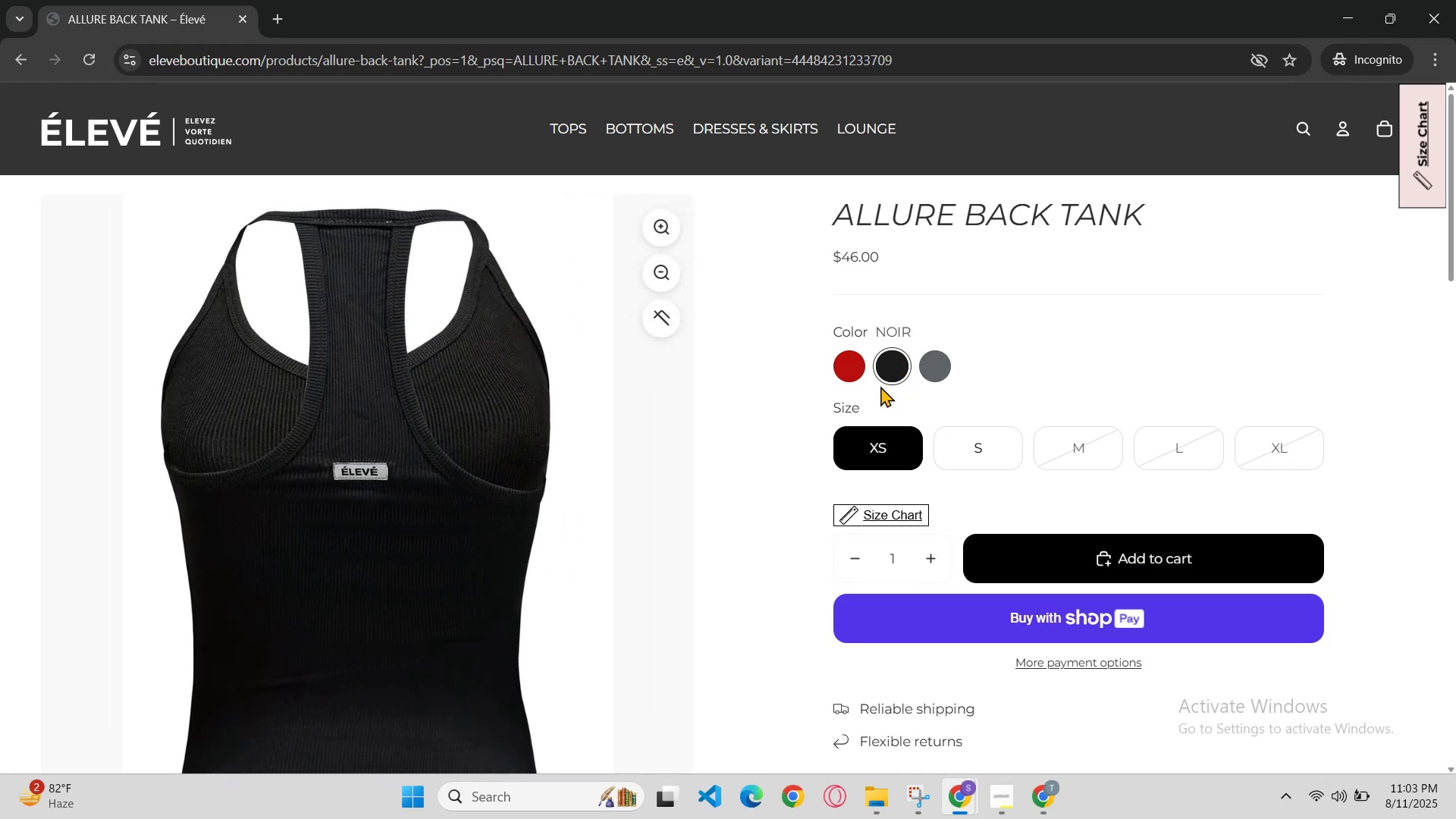 
left_click([1024, 799])
 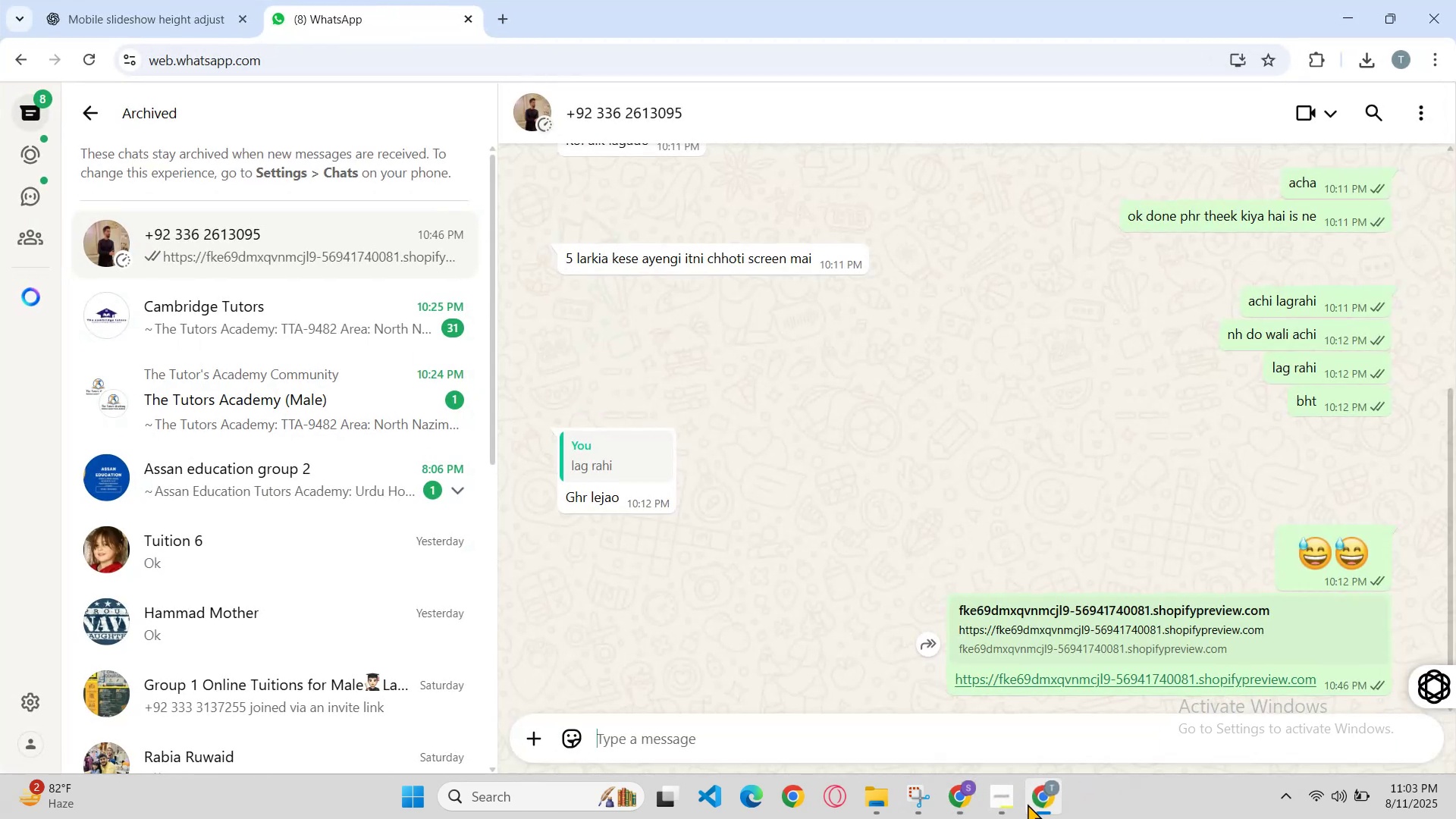 
left_click([1031, 805])
 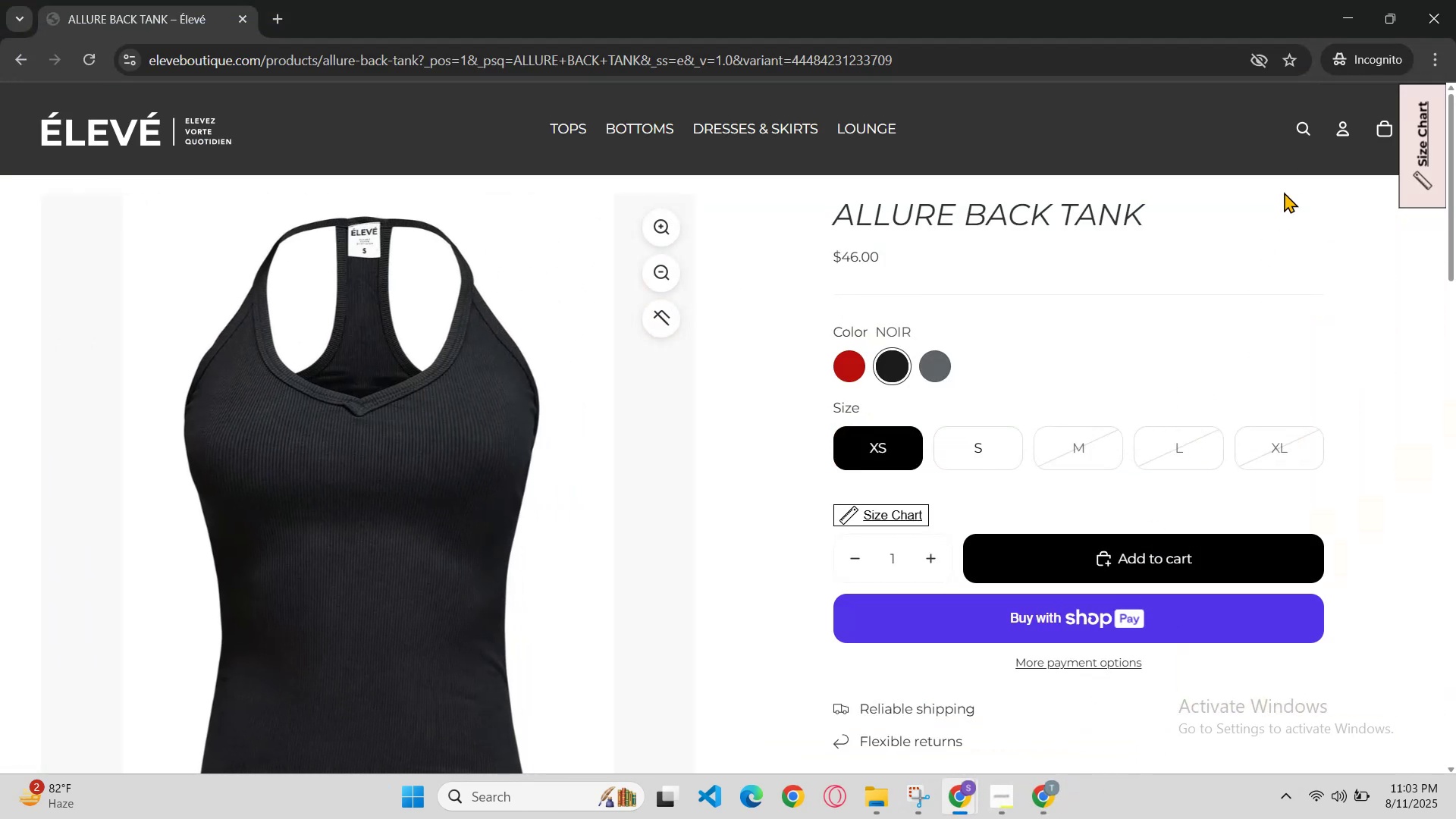 
left_click([1034, 806])
 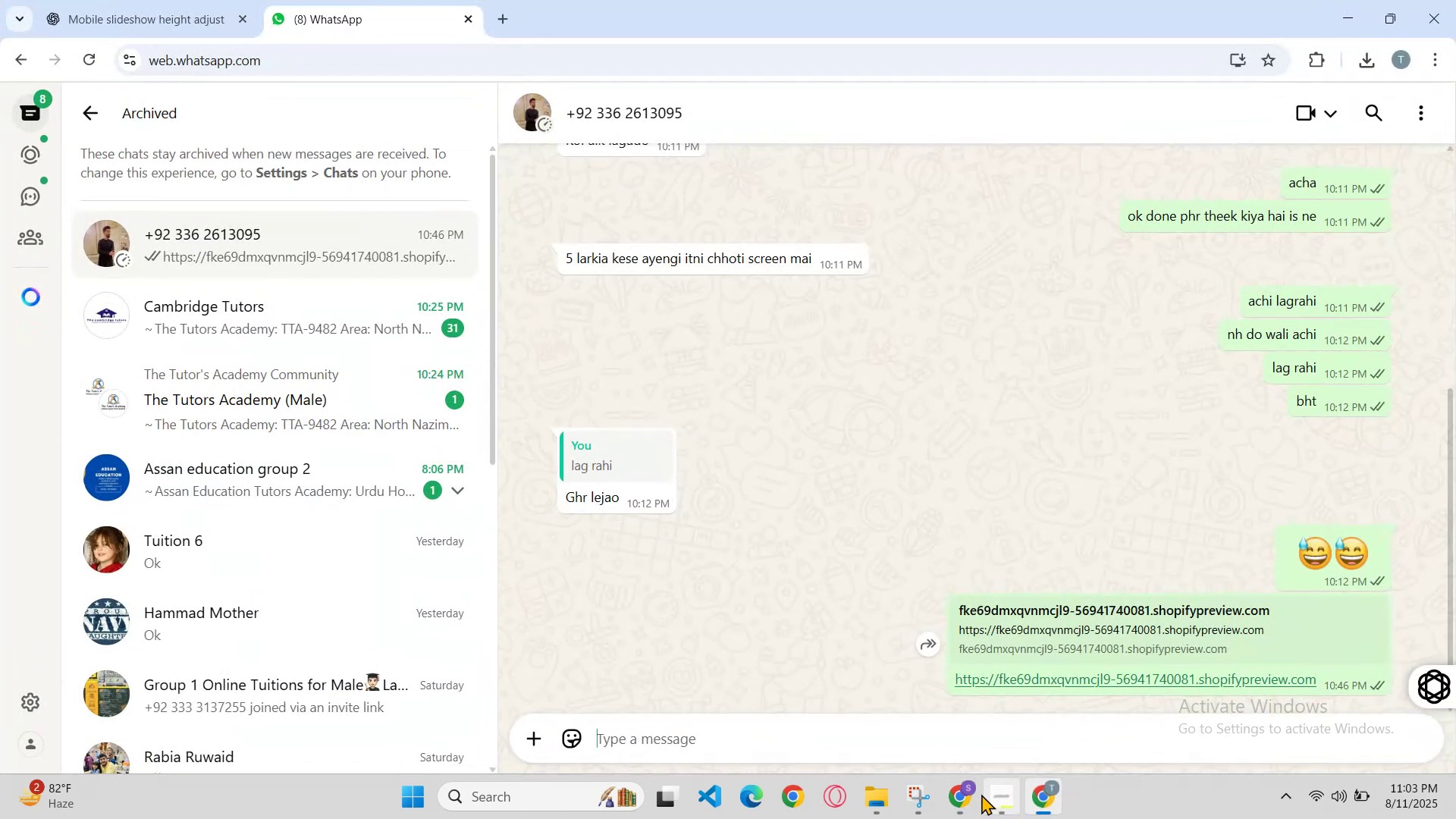 
left_click([960, 800])
 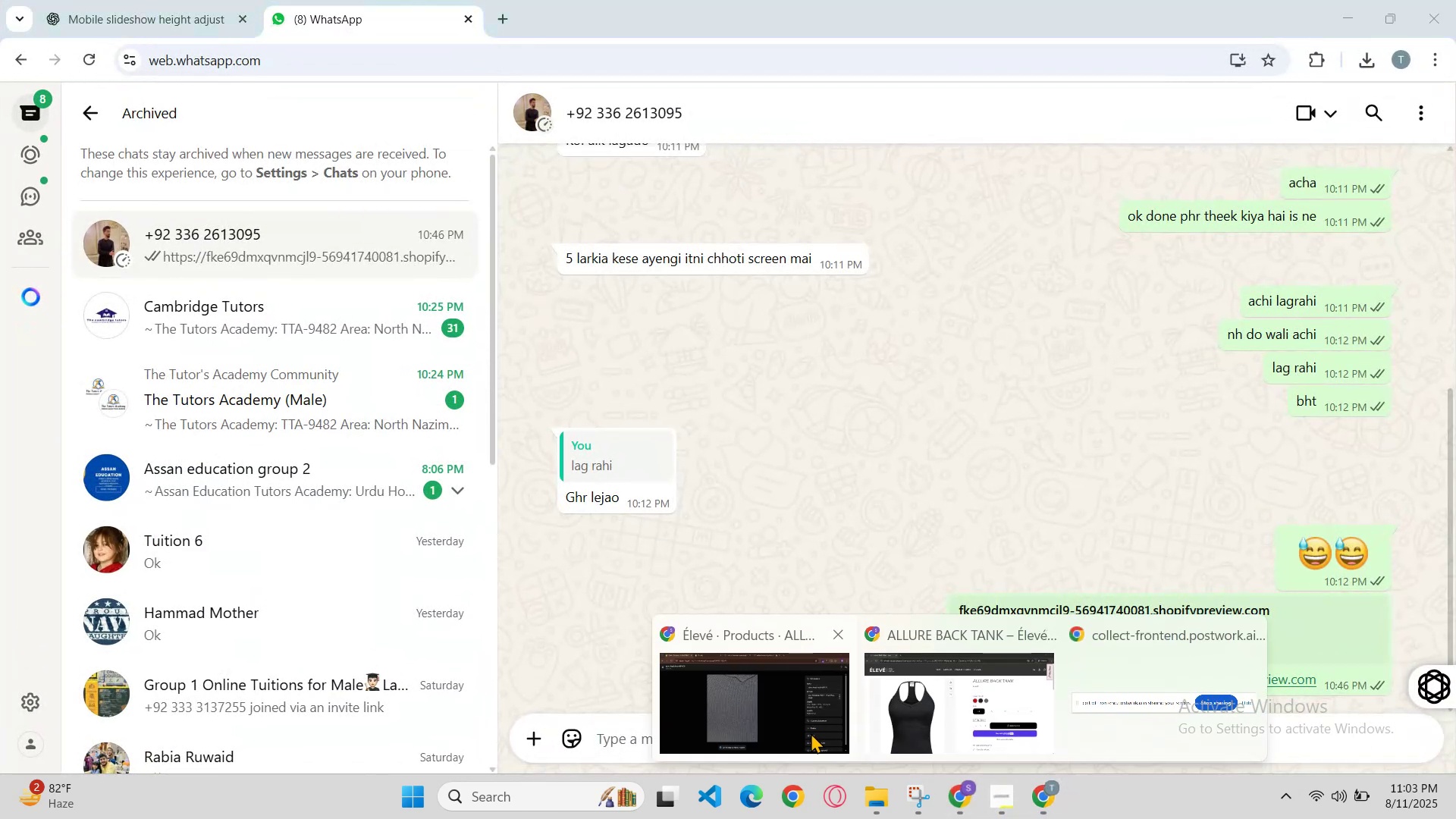 
left_click([799, 732])
 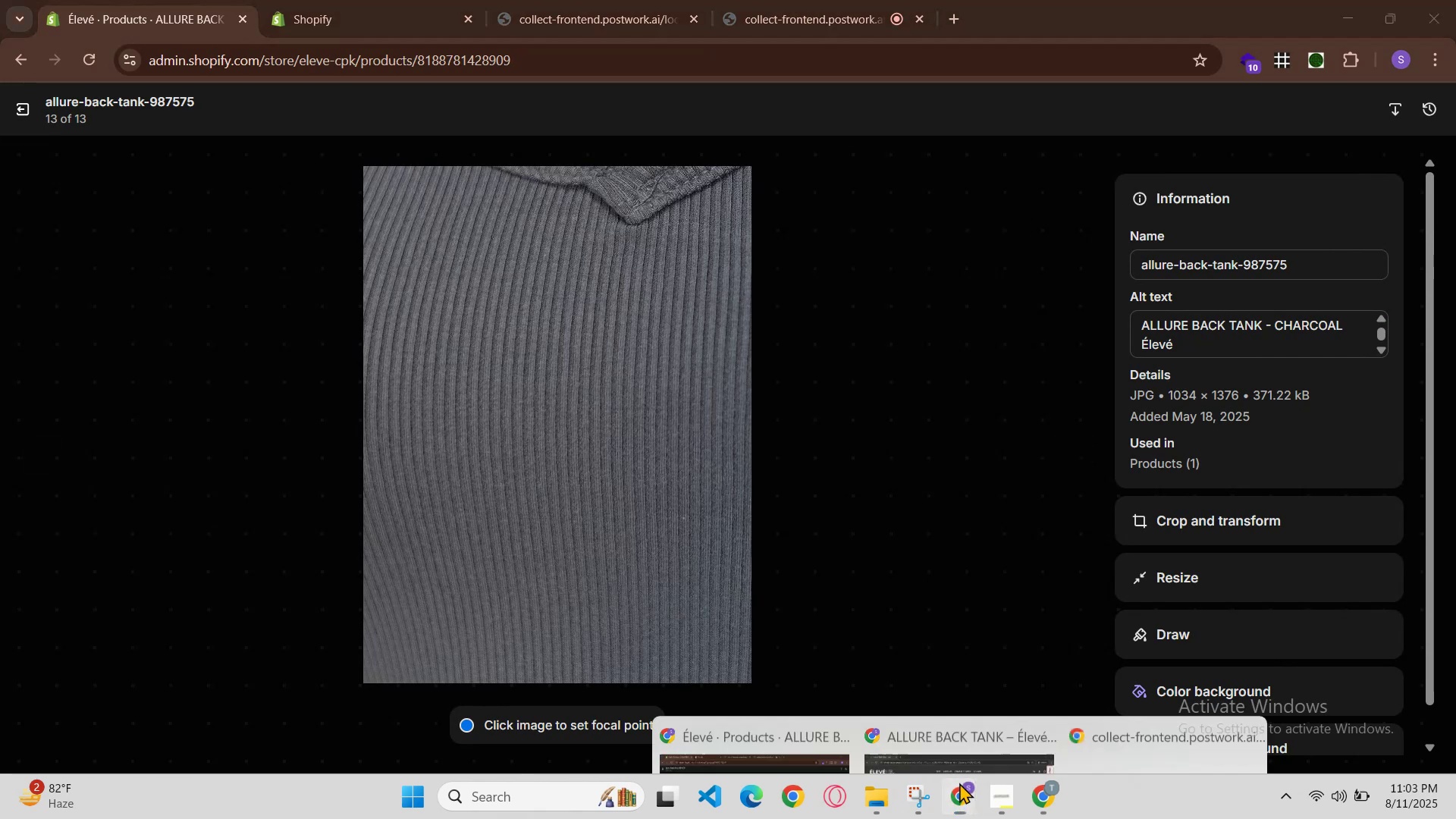 
left_click([941, 704])
 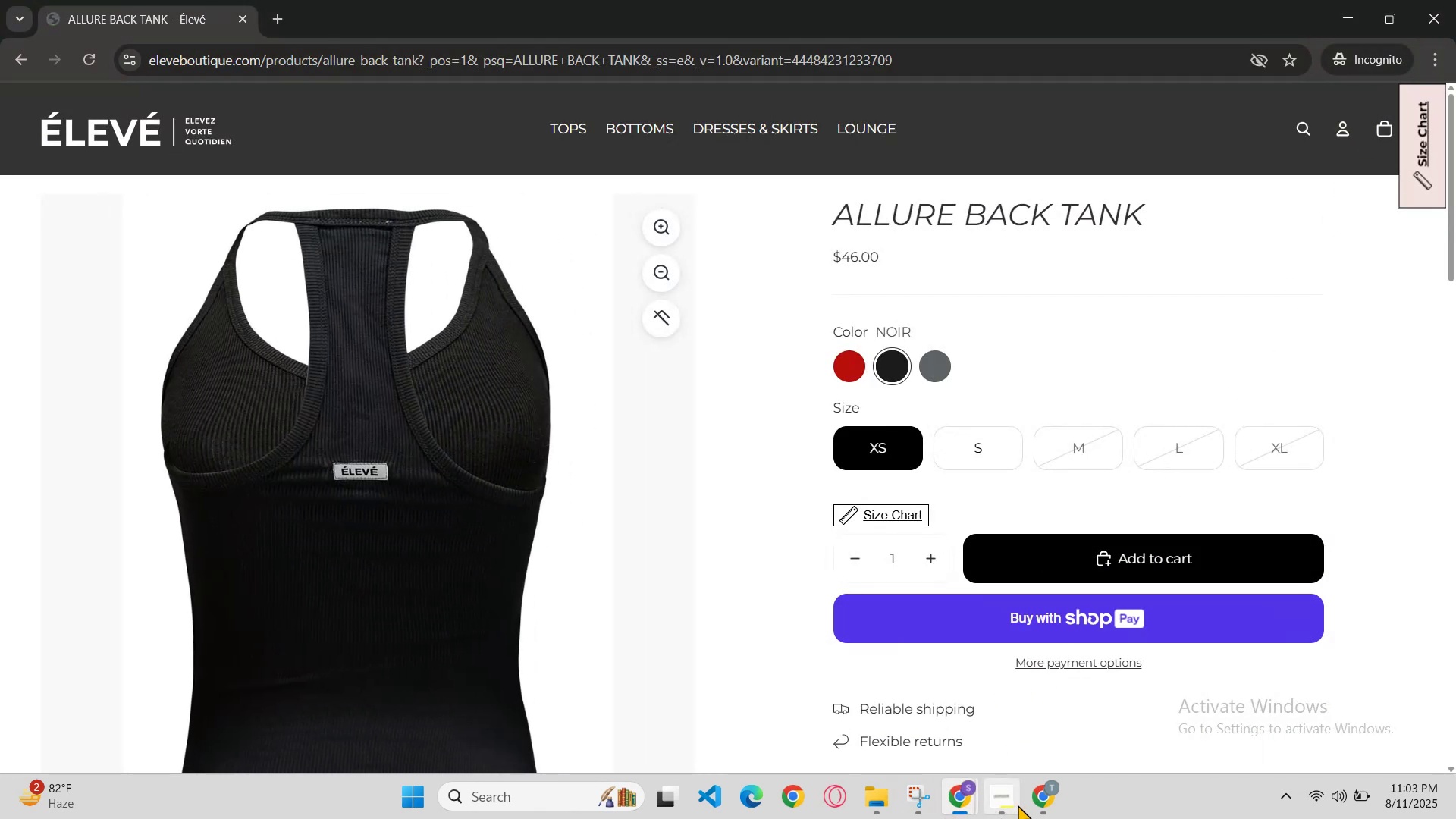 
left_click([1038, 801])
 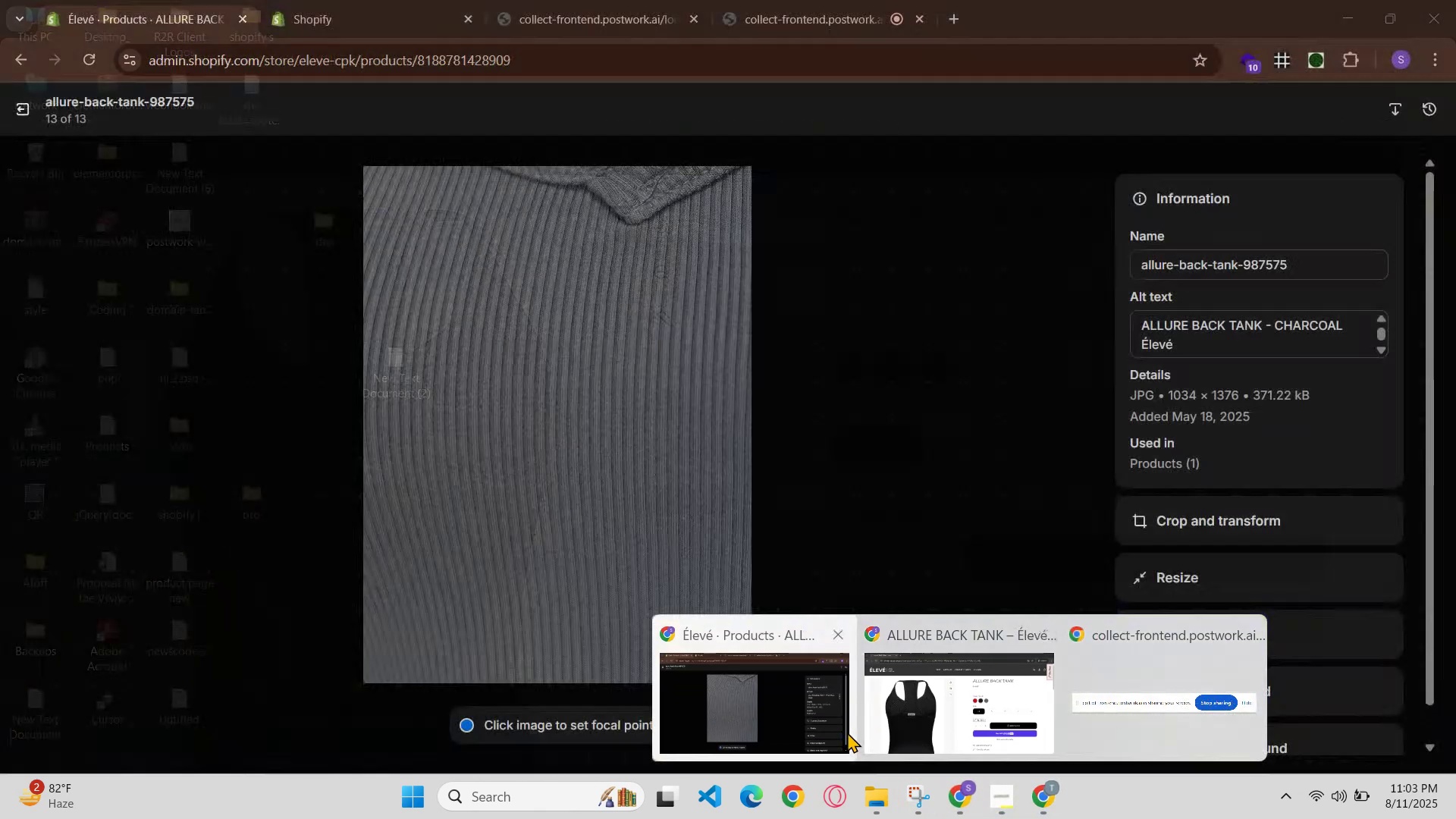 
left_click([912, 712])
 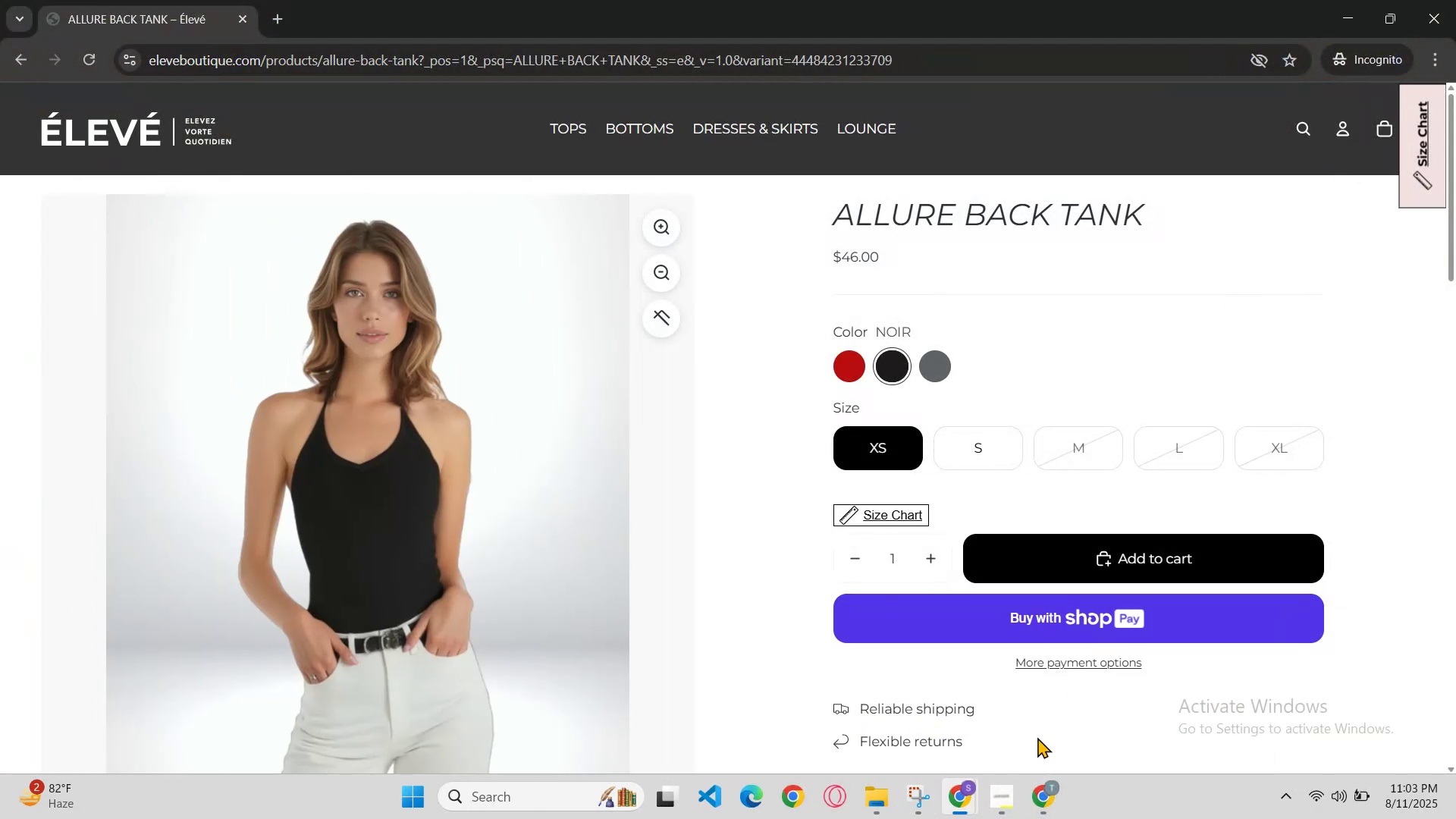 
double_click([1048, 792])
 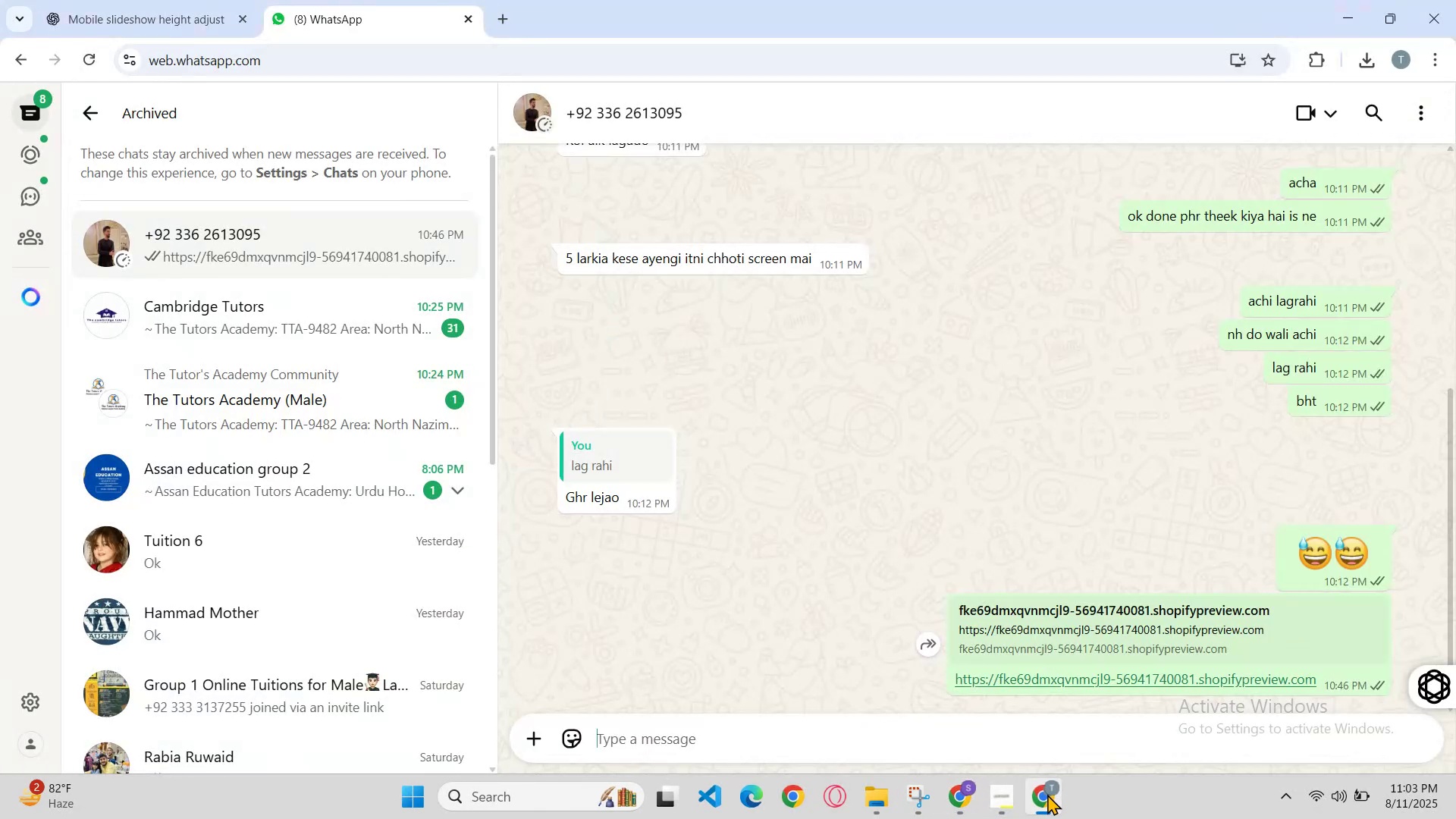 
left_click([1047, 794])
 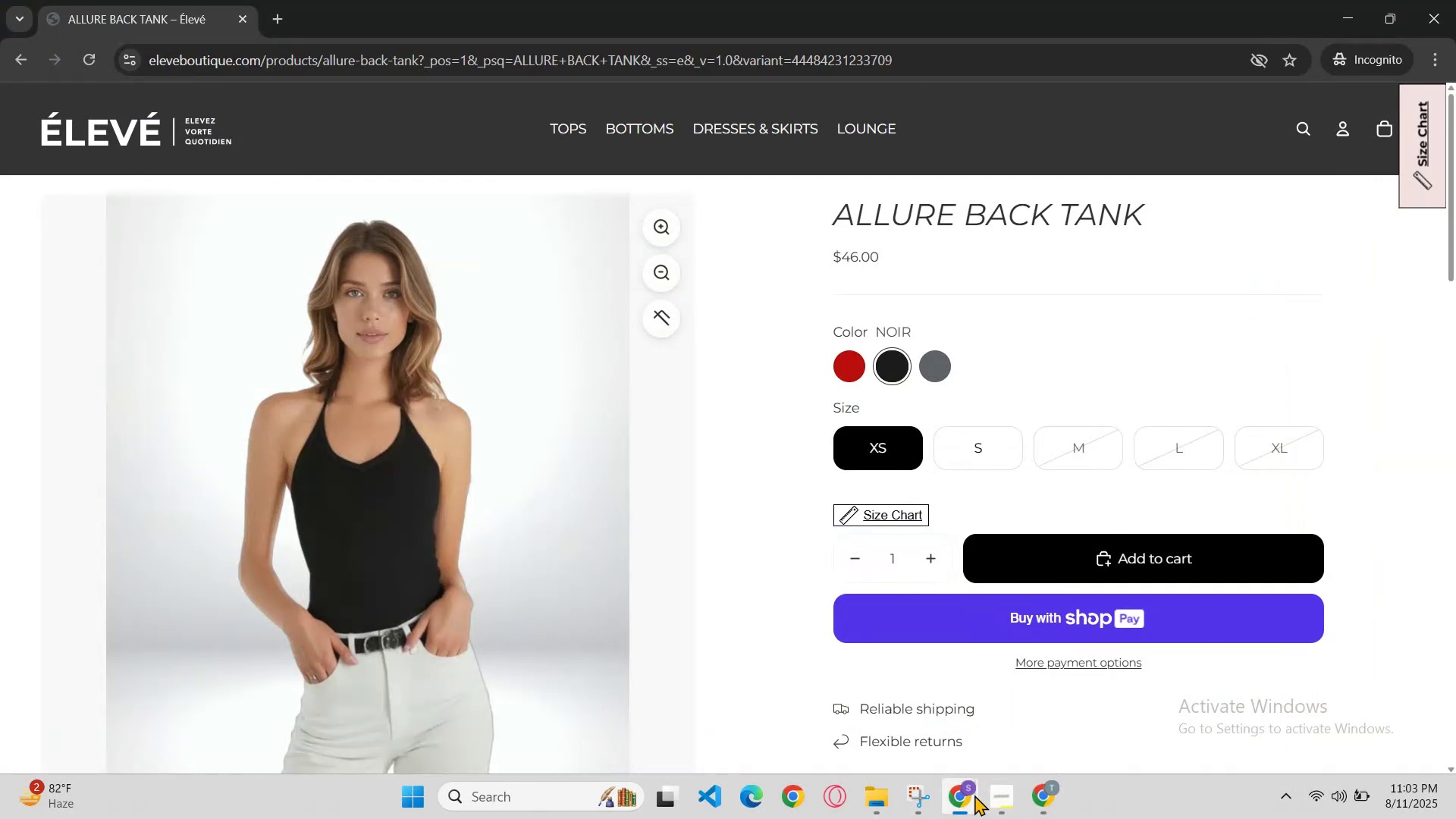 
left_click([970, 795])
 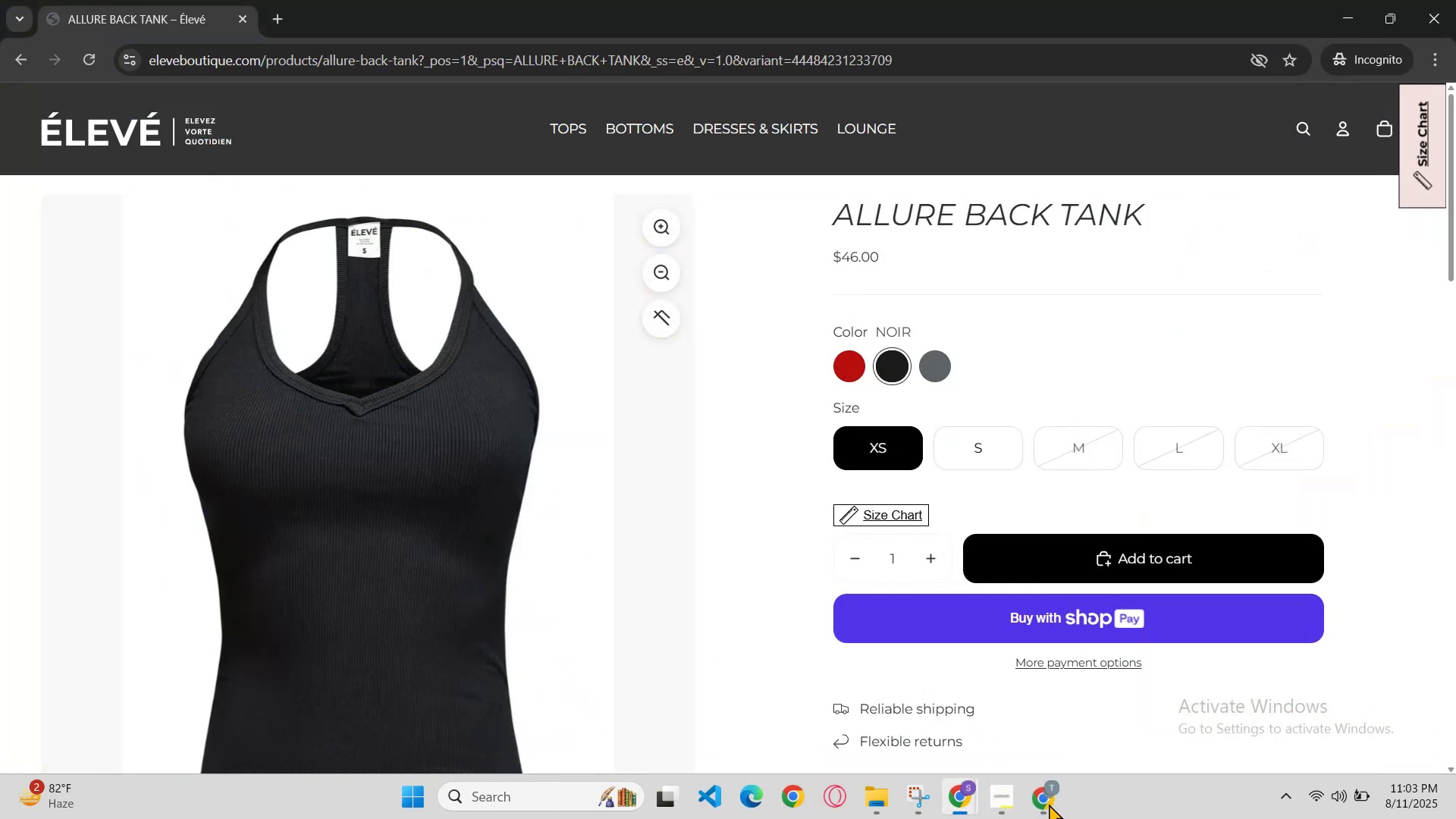 
double_click([1435, 61])
 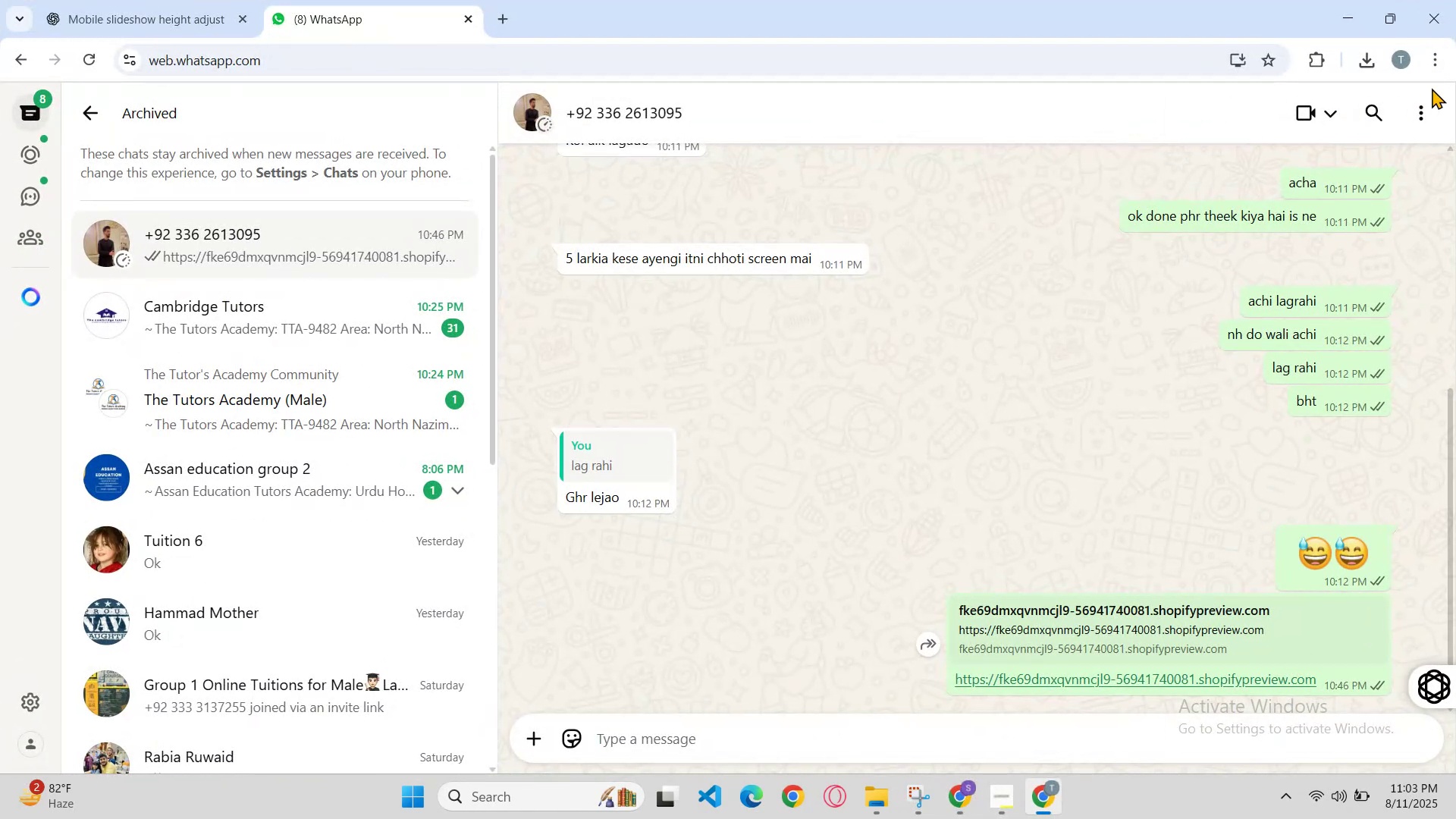 
left_click_drag(start_coordinate=[1454, 73], to_coordinate=[1444, 74])
 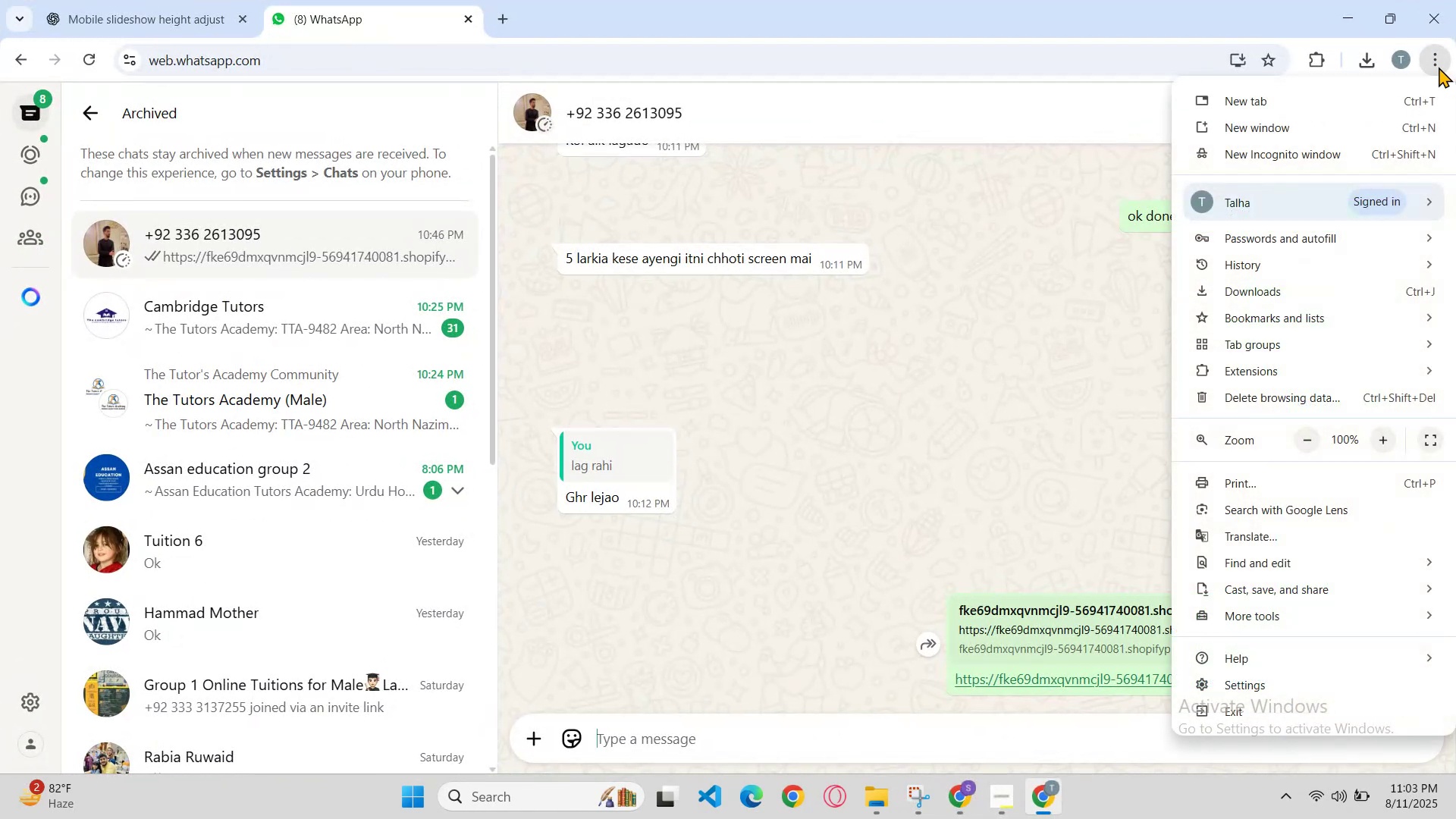 
left_click([1439, 65])
 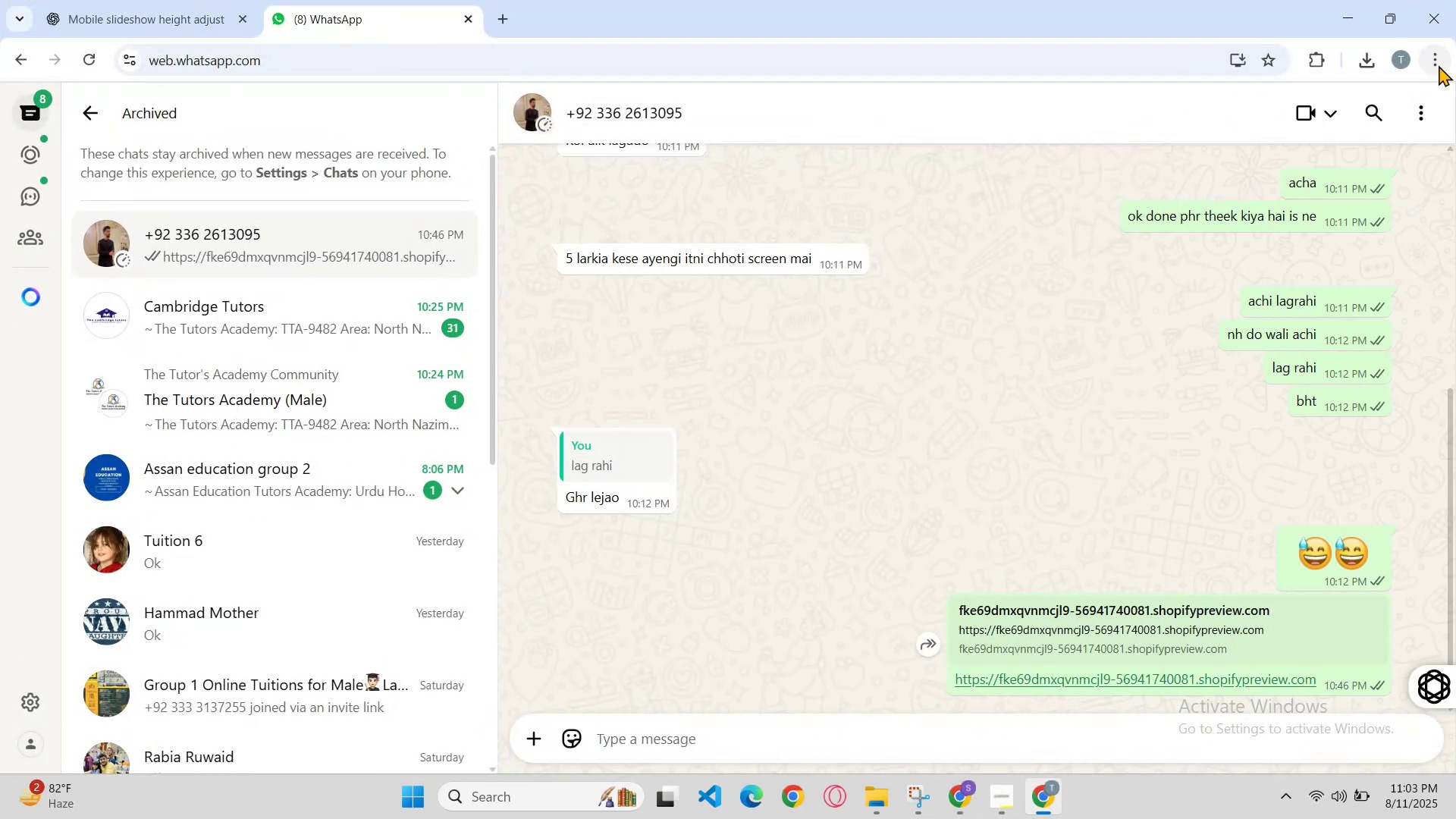 
left_click([1439, 64])
 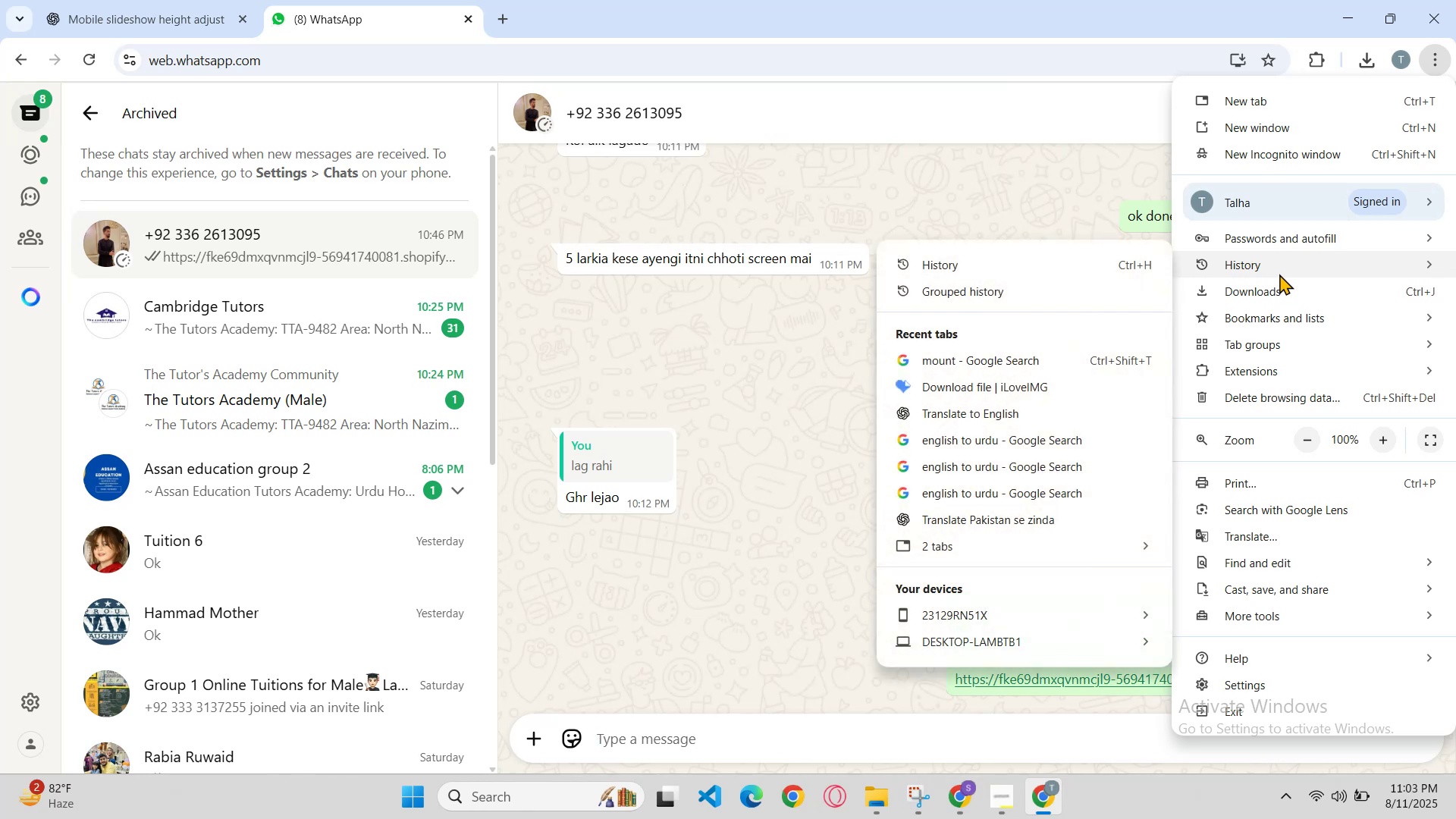 
wait(5.49)
 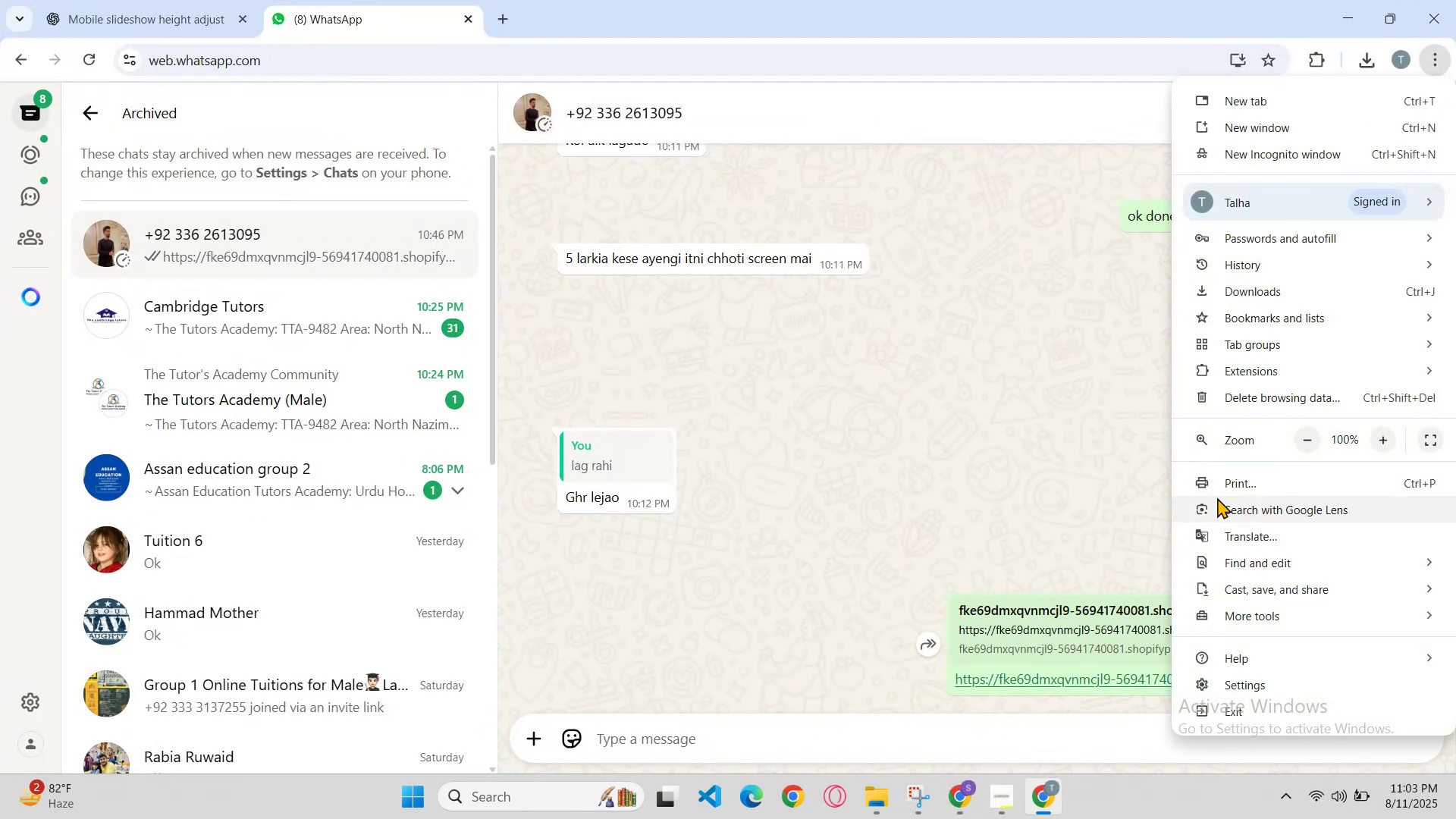 
left_click([1269, 210])
 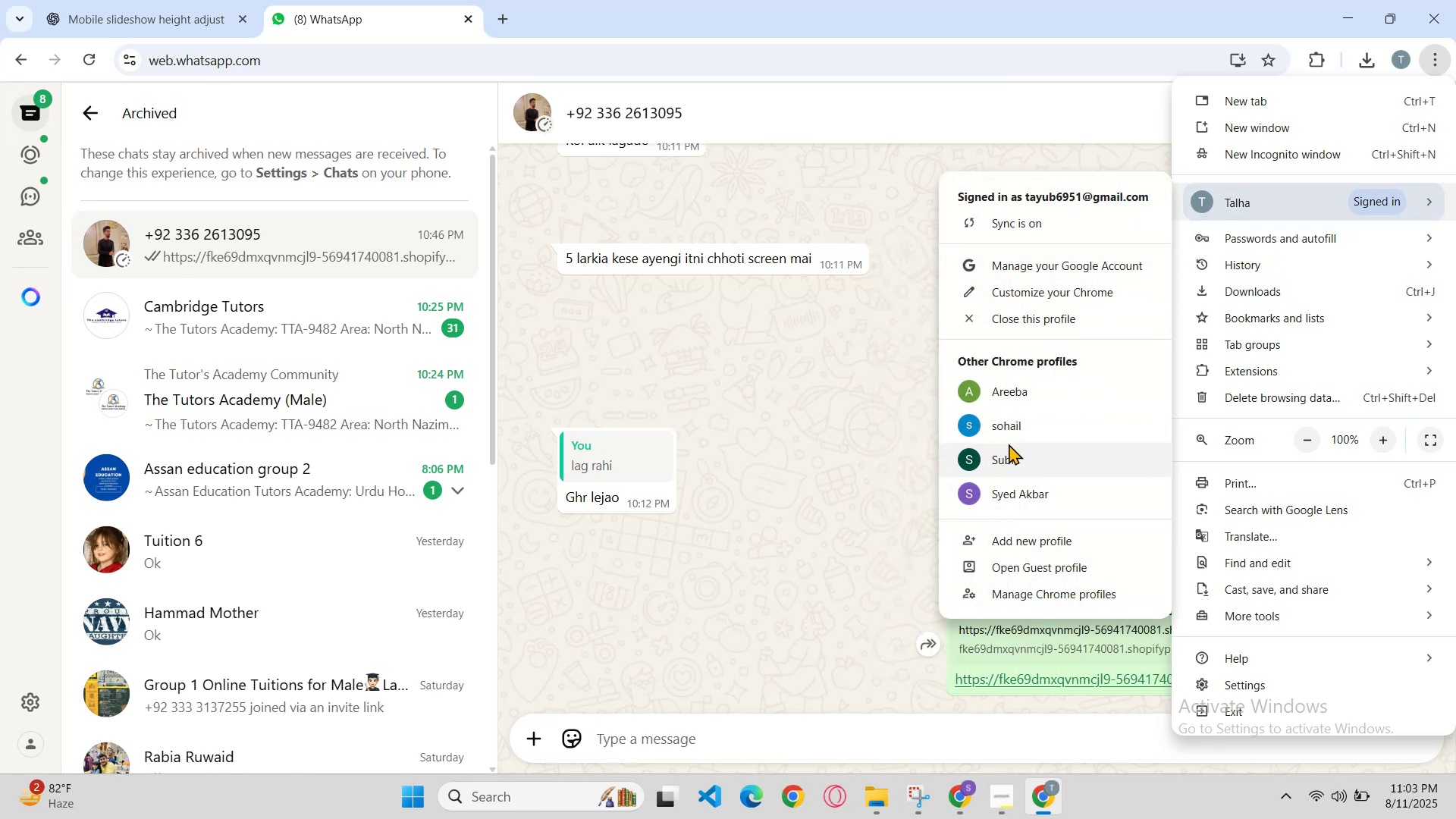 
left_click([1012, 391])
 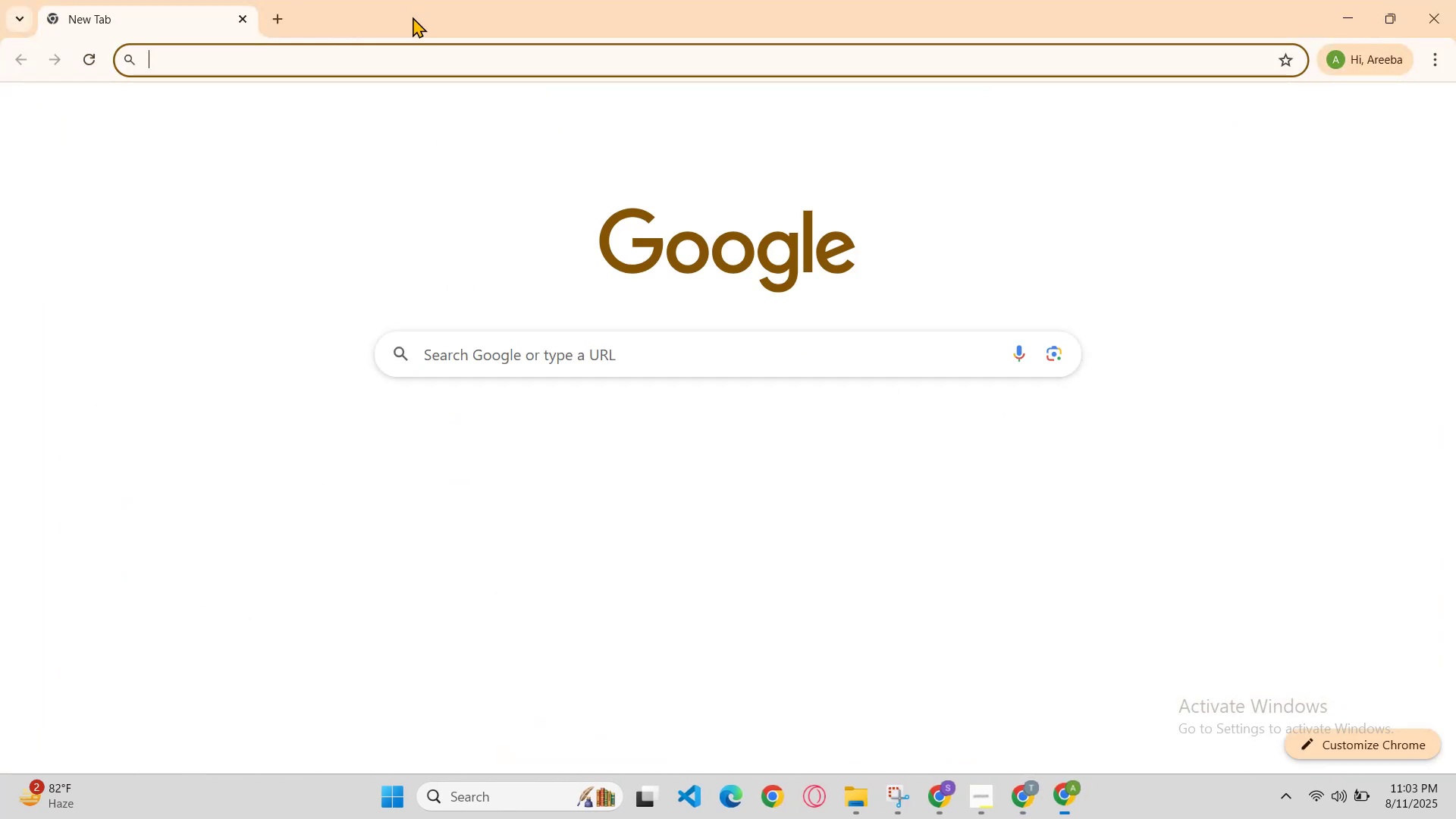 
key(A)
 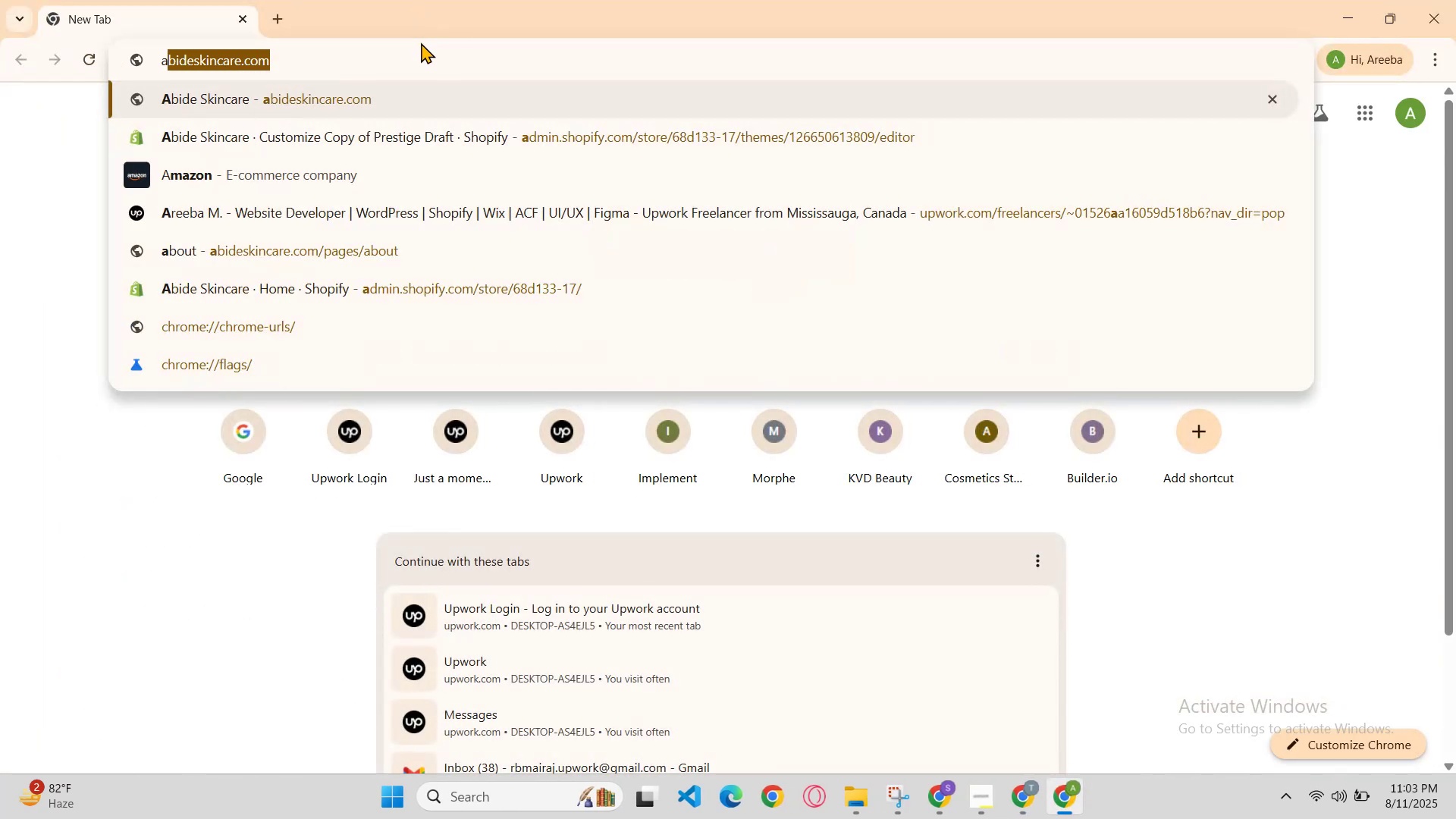 
left_click([453, 142])
 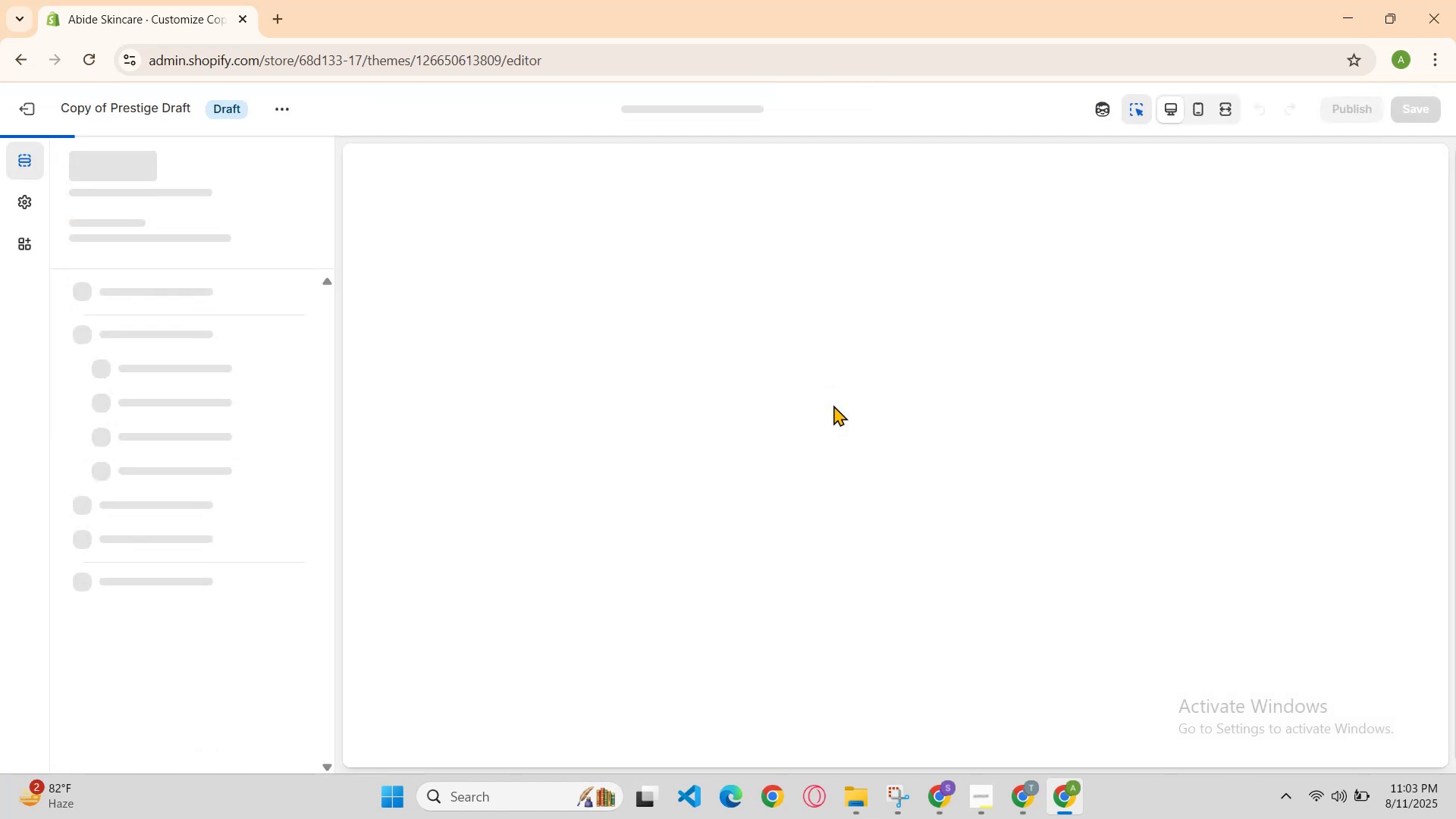 
wait(6.76)
 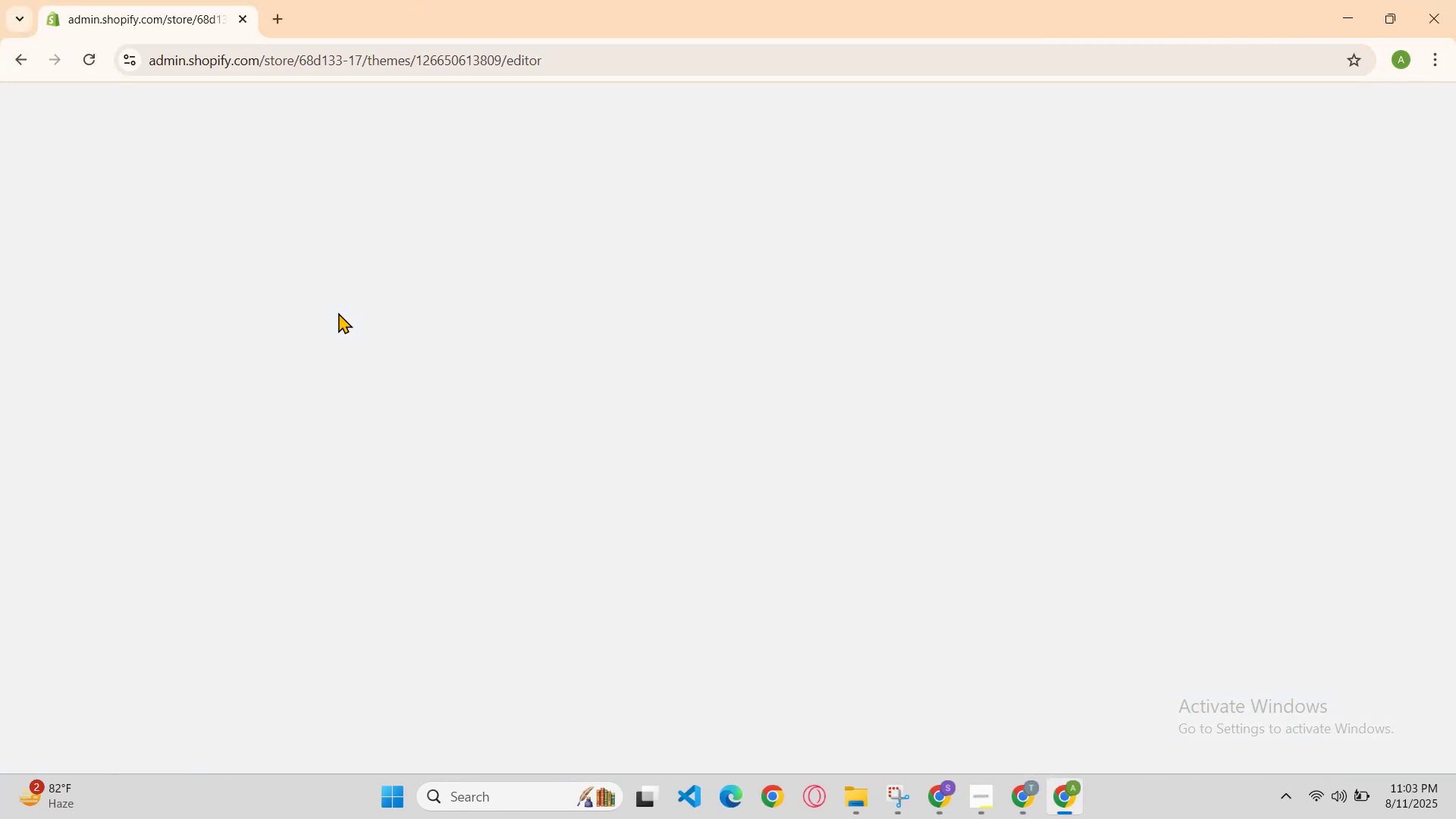 
scroll: coordinate [593, 438], scroll_direction: down, amount: 1.0
 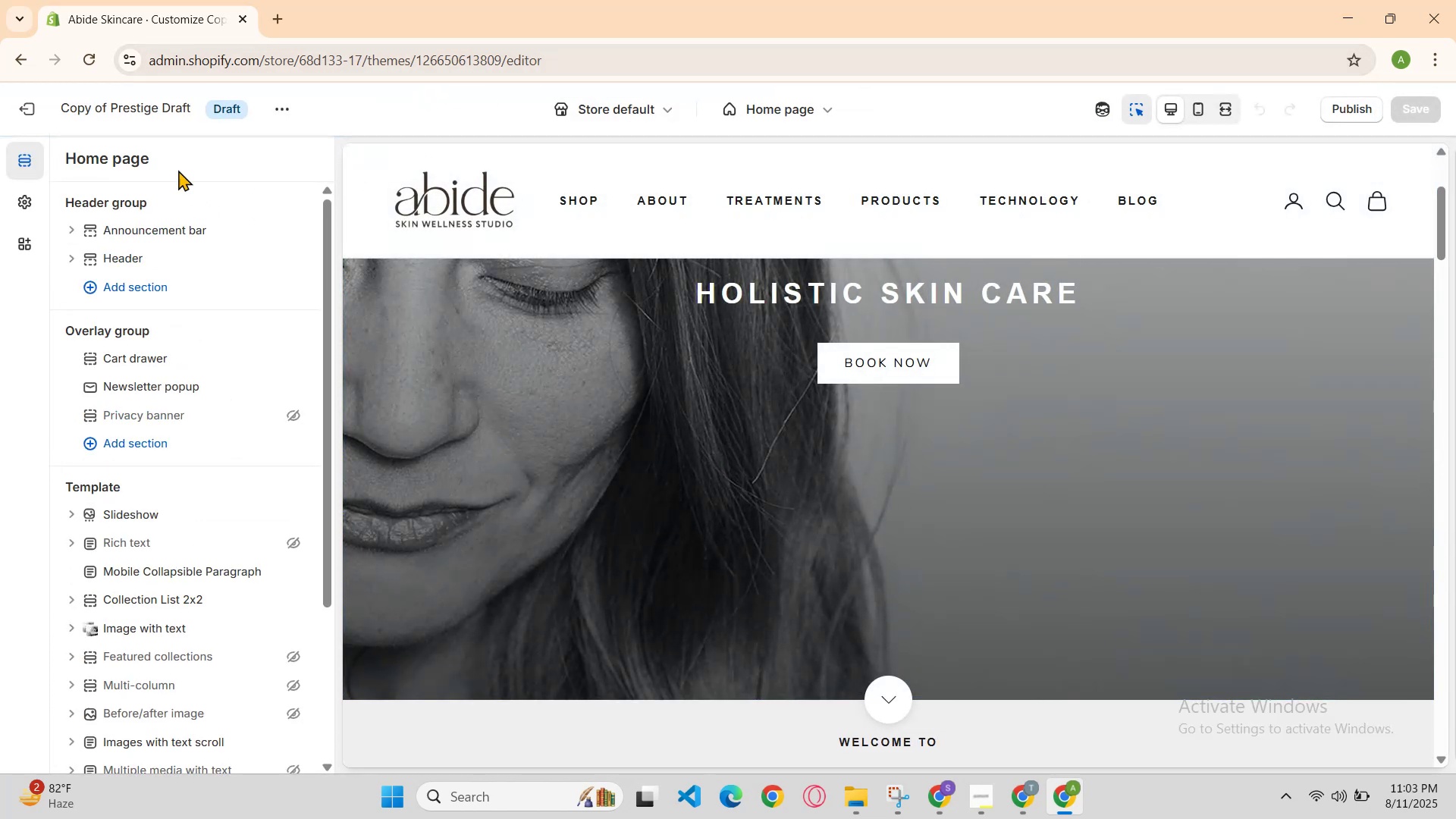 
left_click([283, 109])
 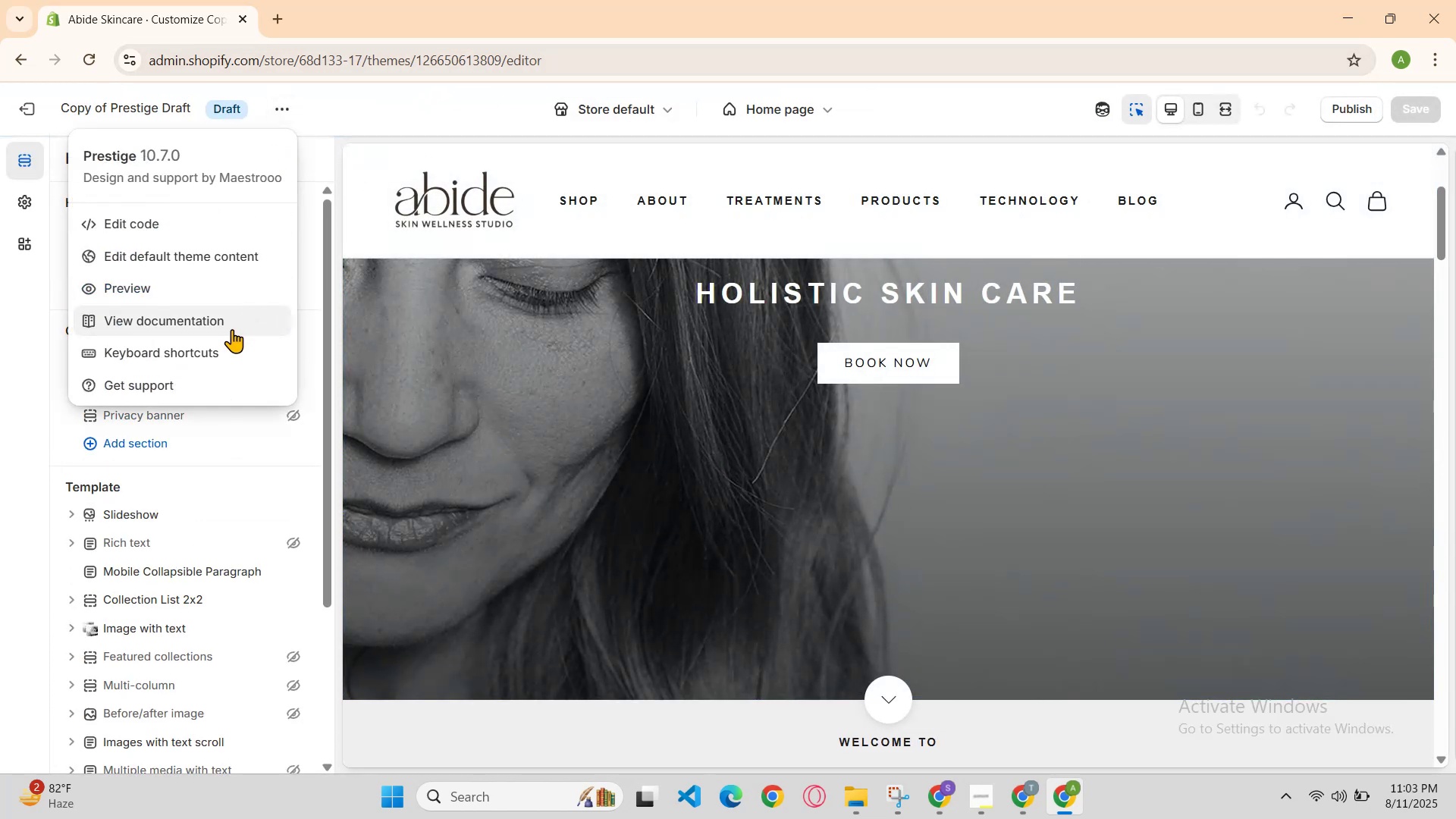 
left_click([219, 297])
 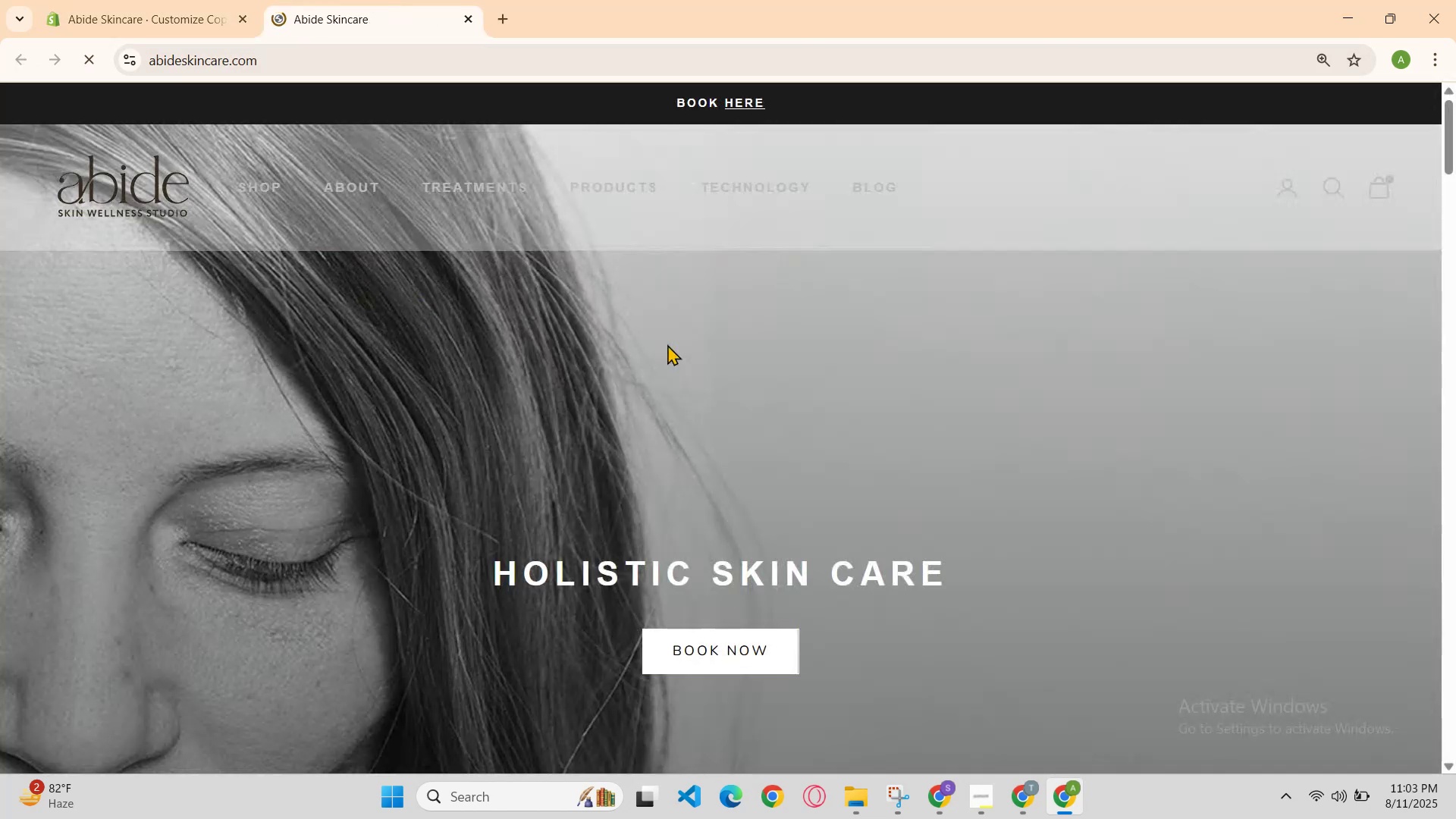 
left_click([576, 180])
 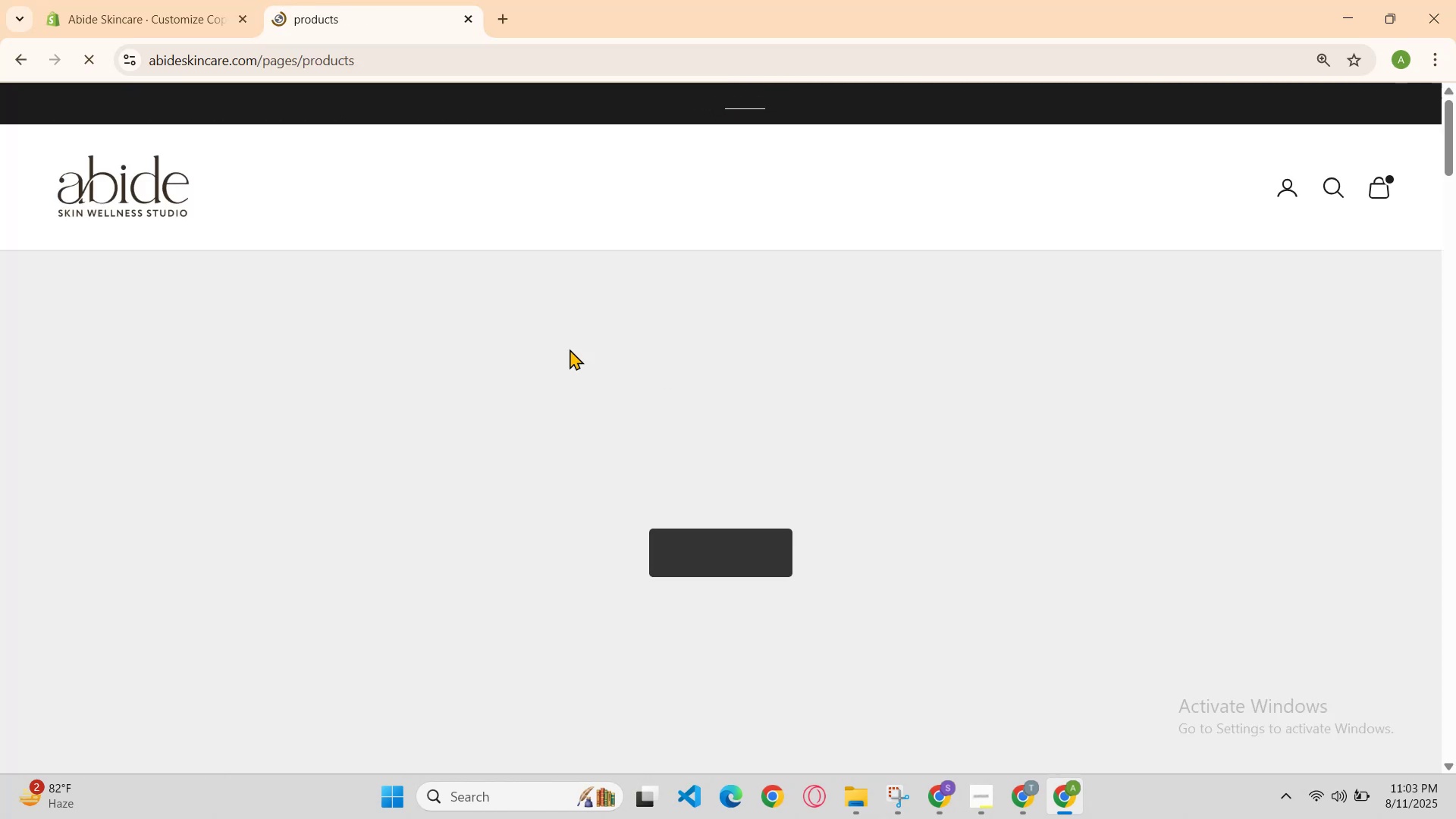 
scroll: coordinate [686, 389], scroll_direction: none, amount: 0.0
 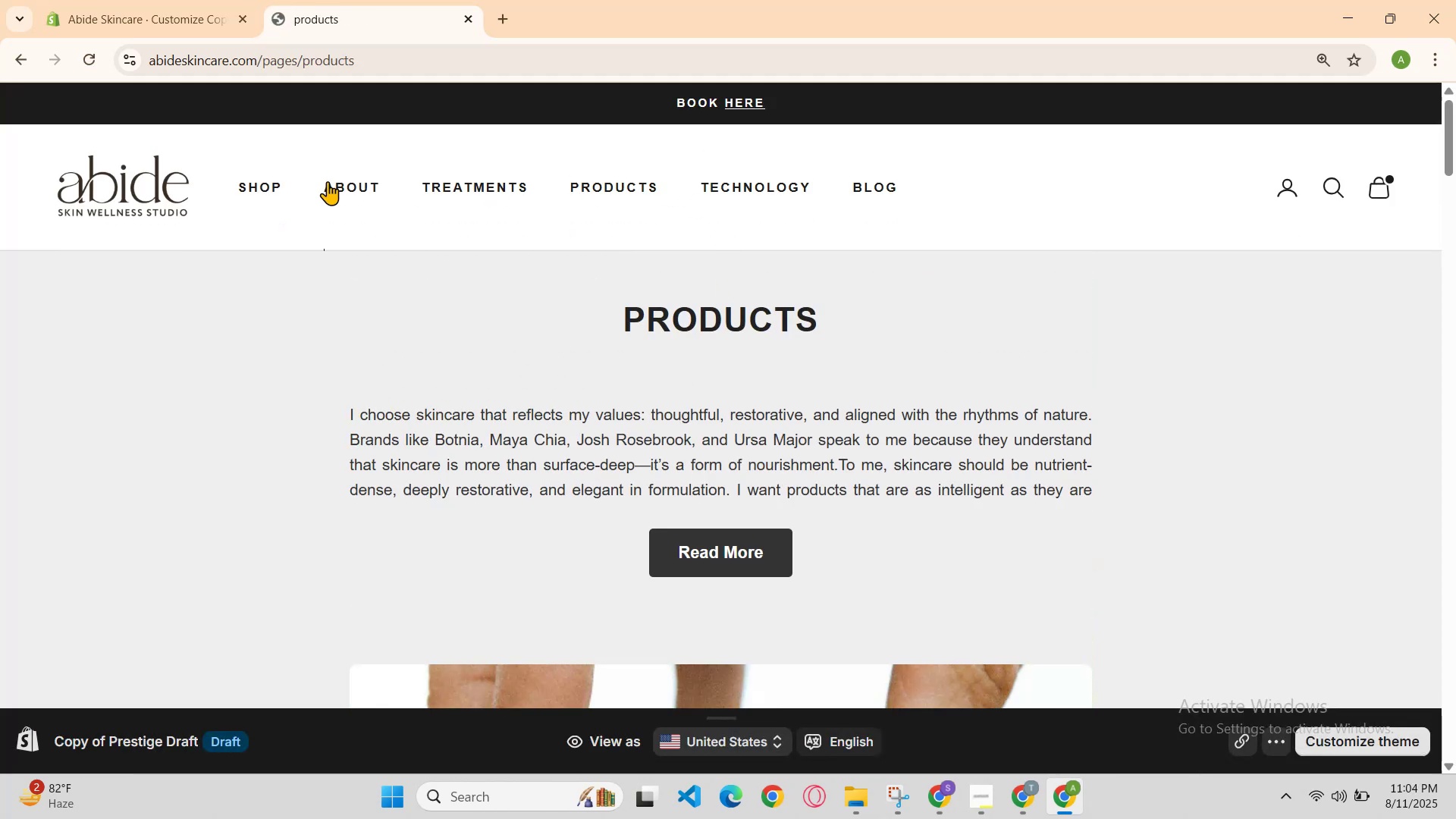 
left_click([325, 181])
 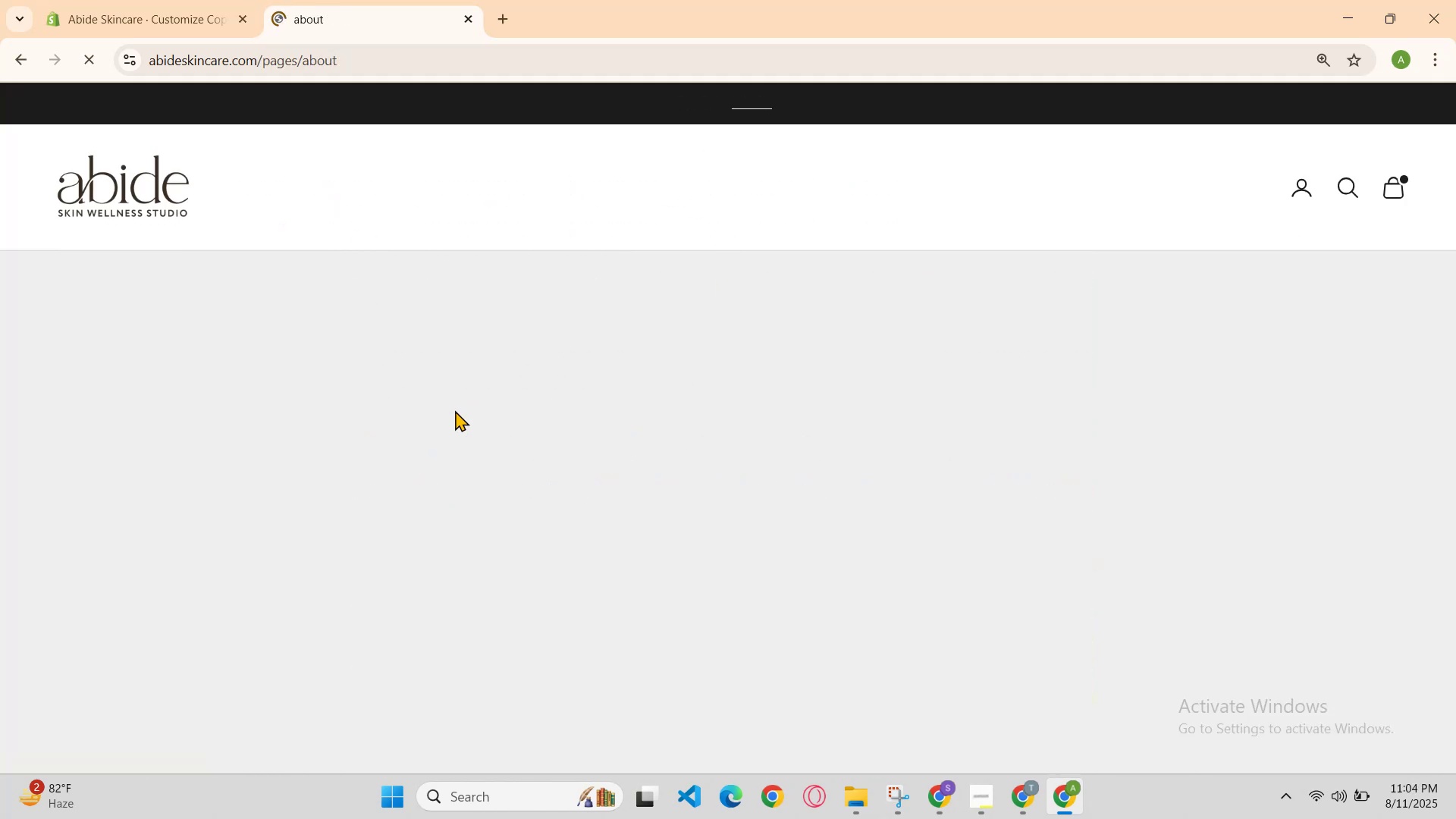 
scroll: coordinate [594, 431], scroll_direction: up, amount: 1.0
 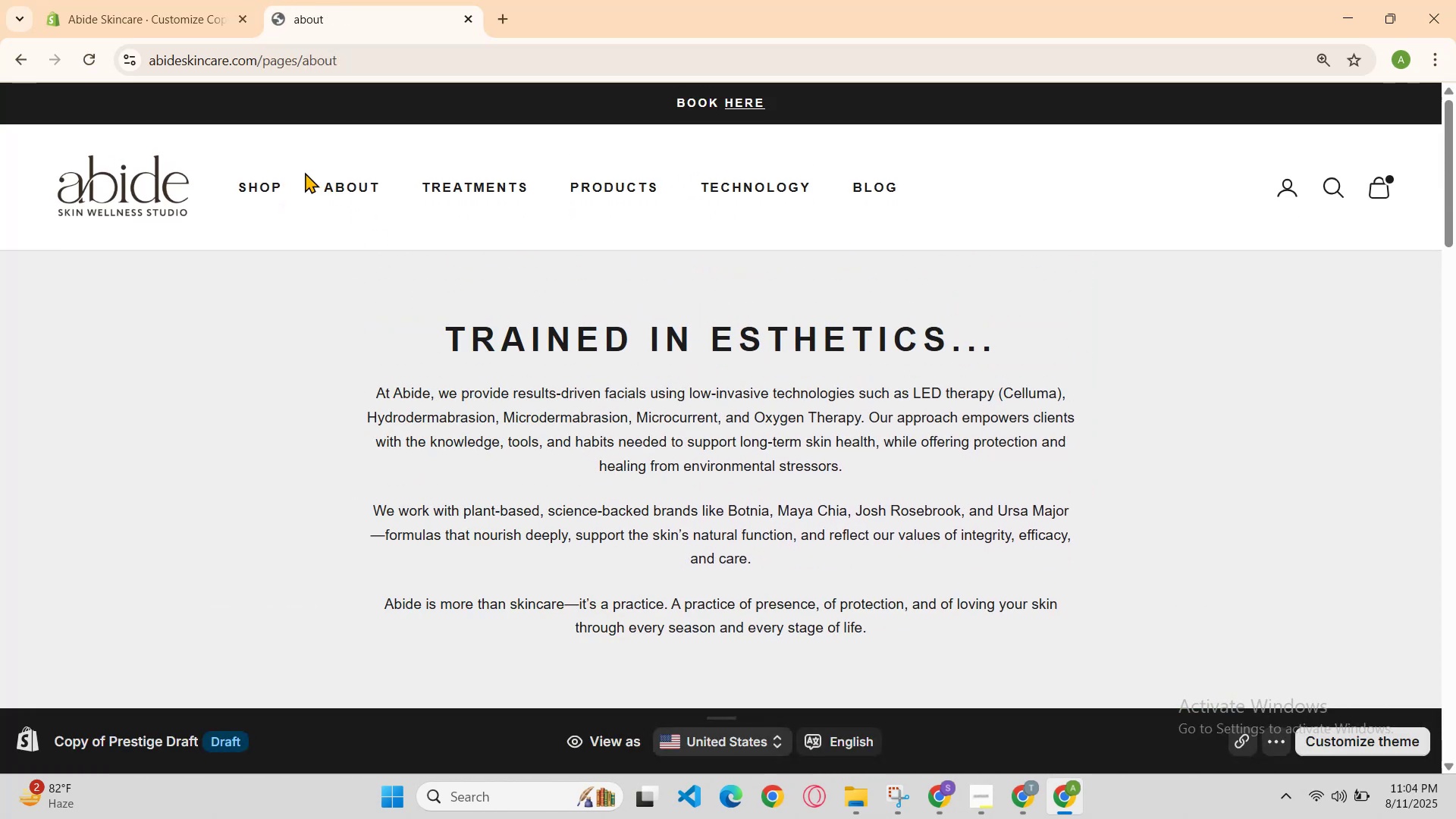 
double_click([278, 177])
 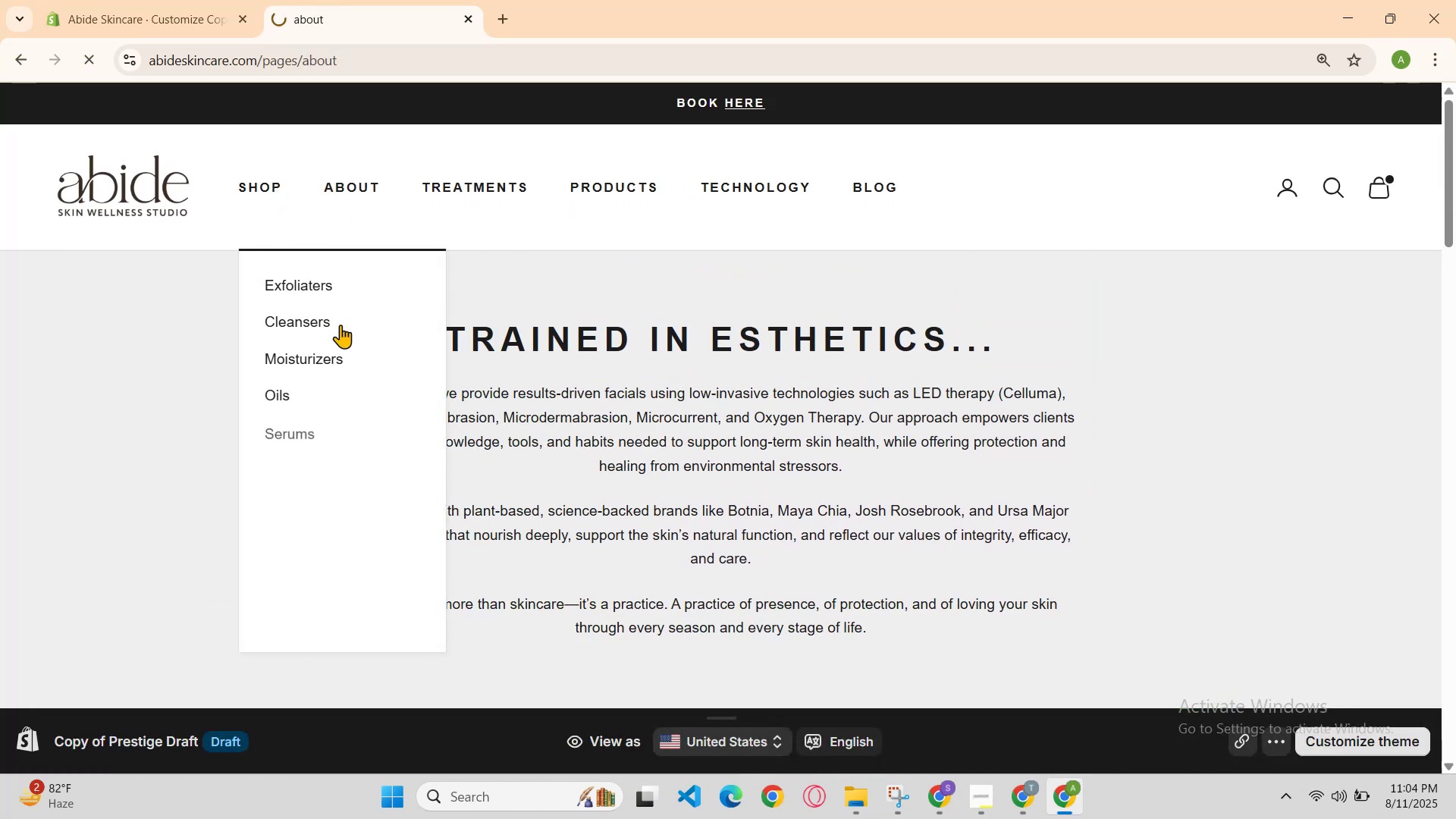 
left_click([336, 336])
 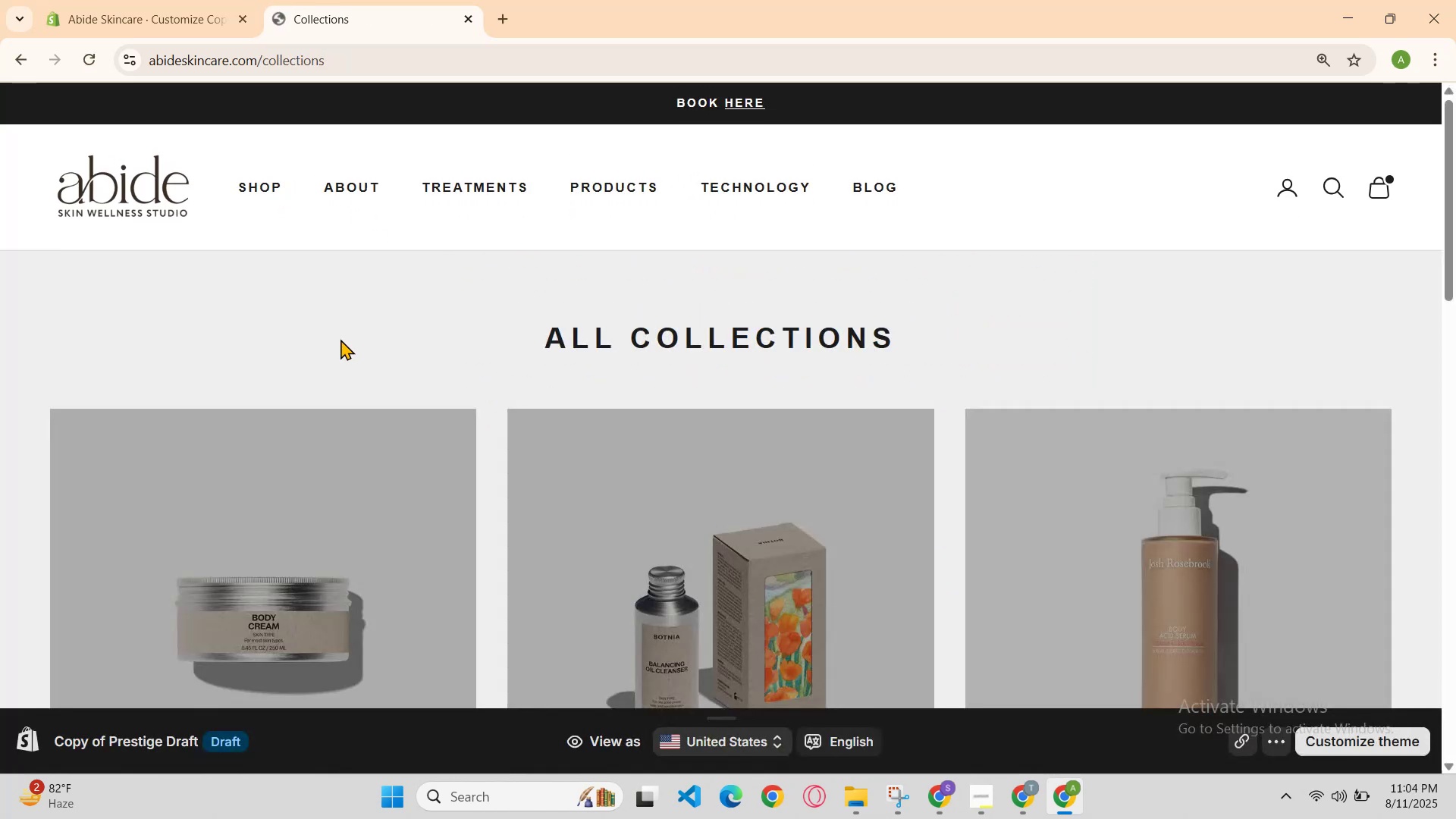 
scroll: coordinate [557, 445], scroll_direction: down, amount: 1.0
 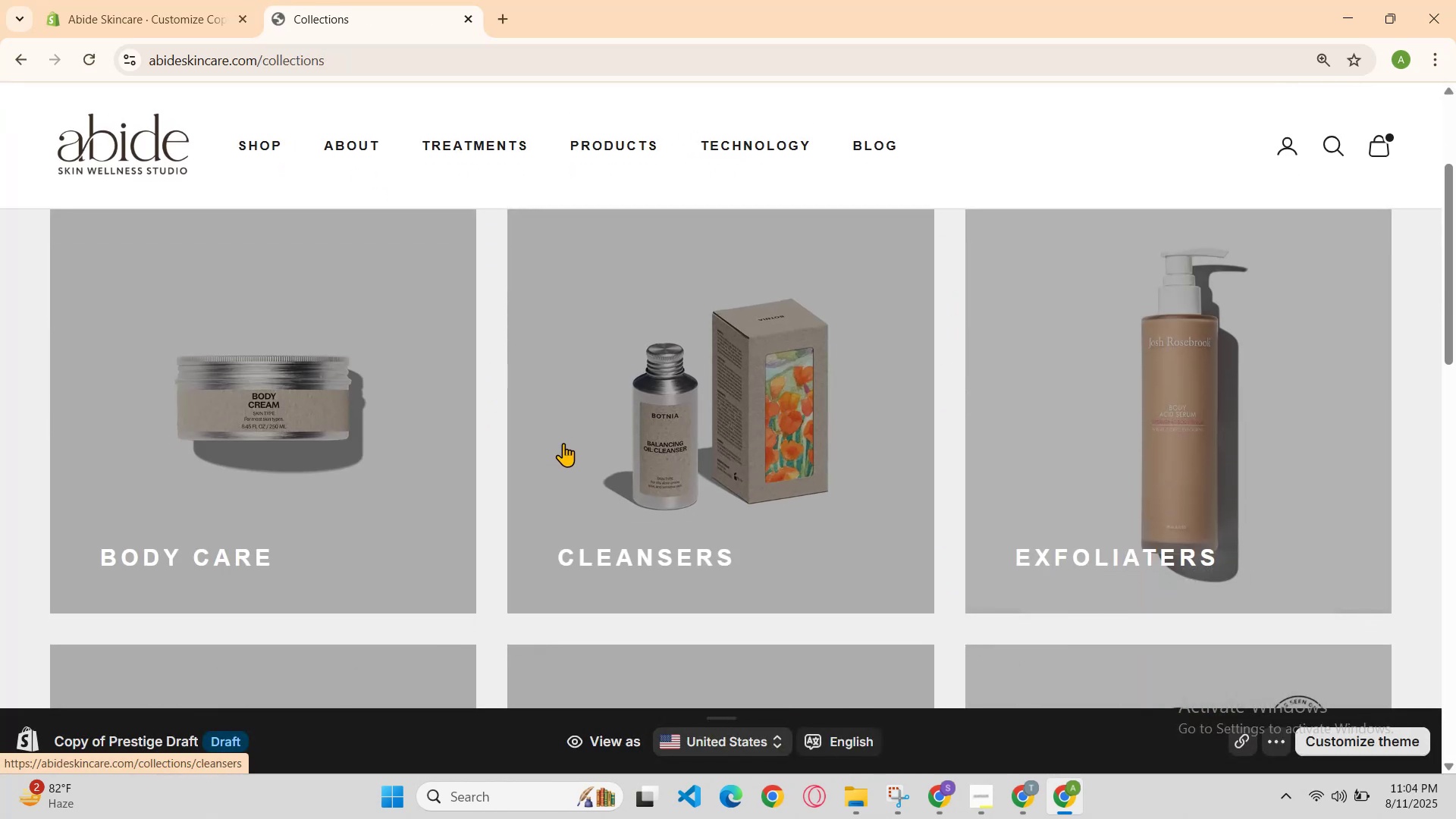 
left_click([571, 438])
 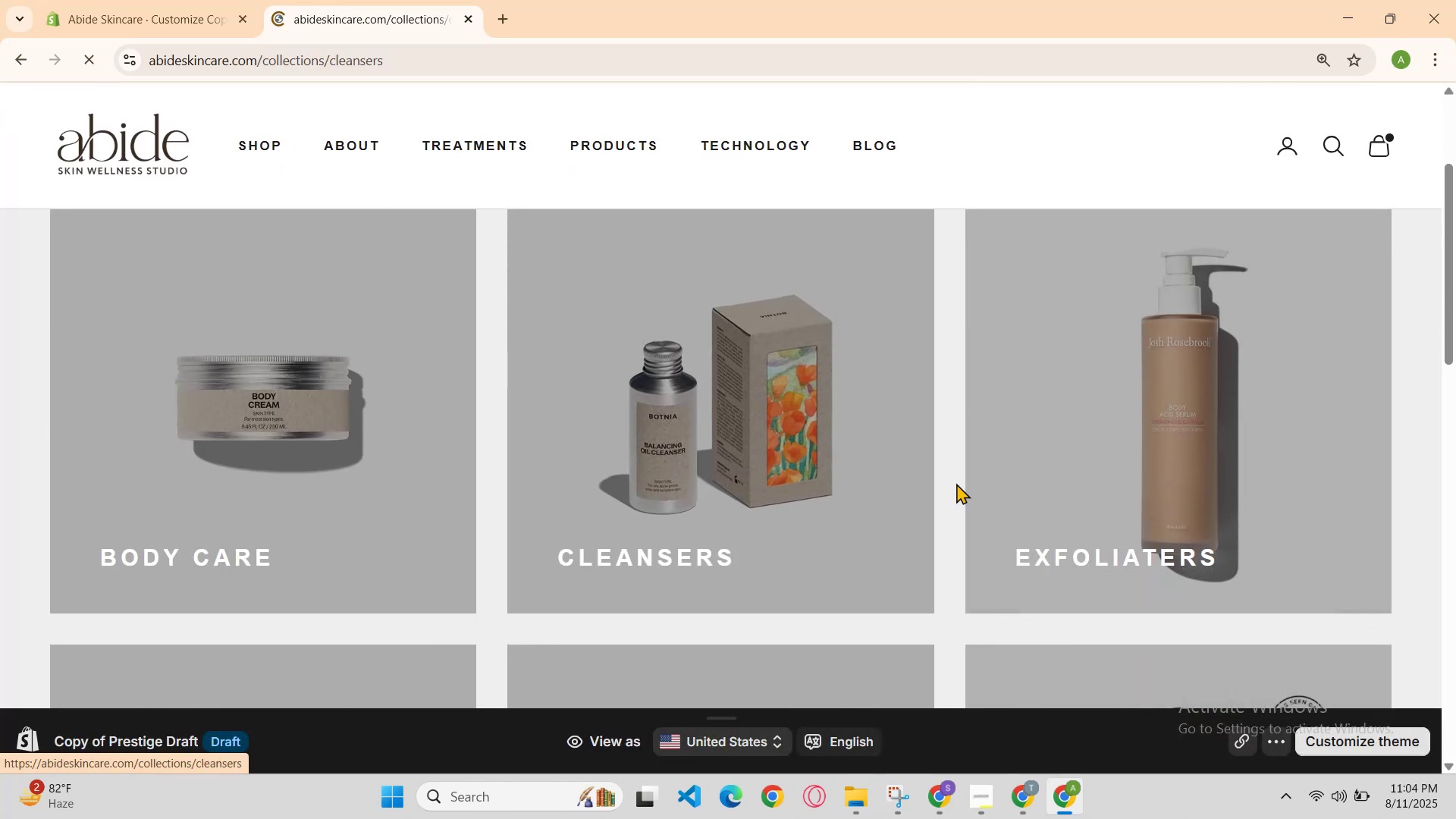 
scroll: coordinate [1053, 485], scroll_direction: down, amount: 1.0
 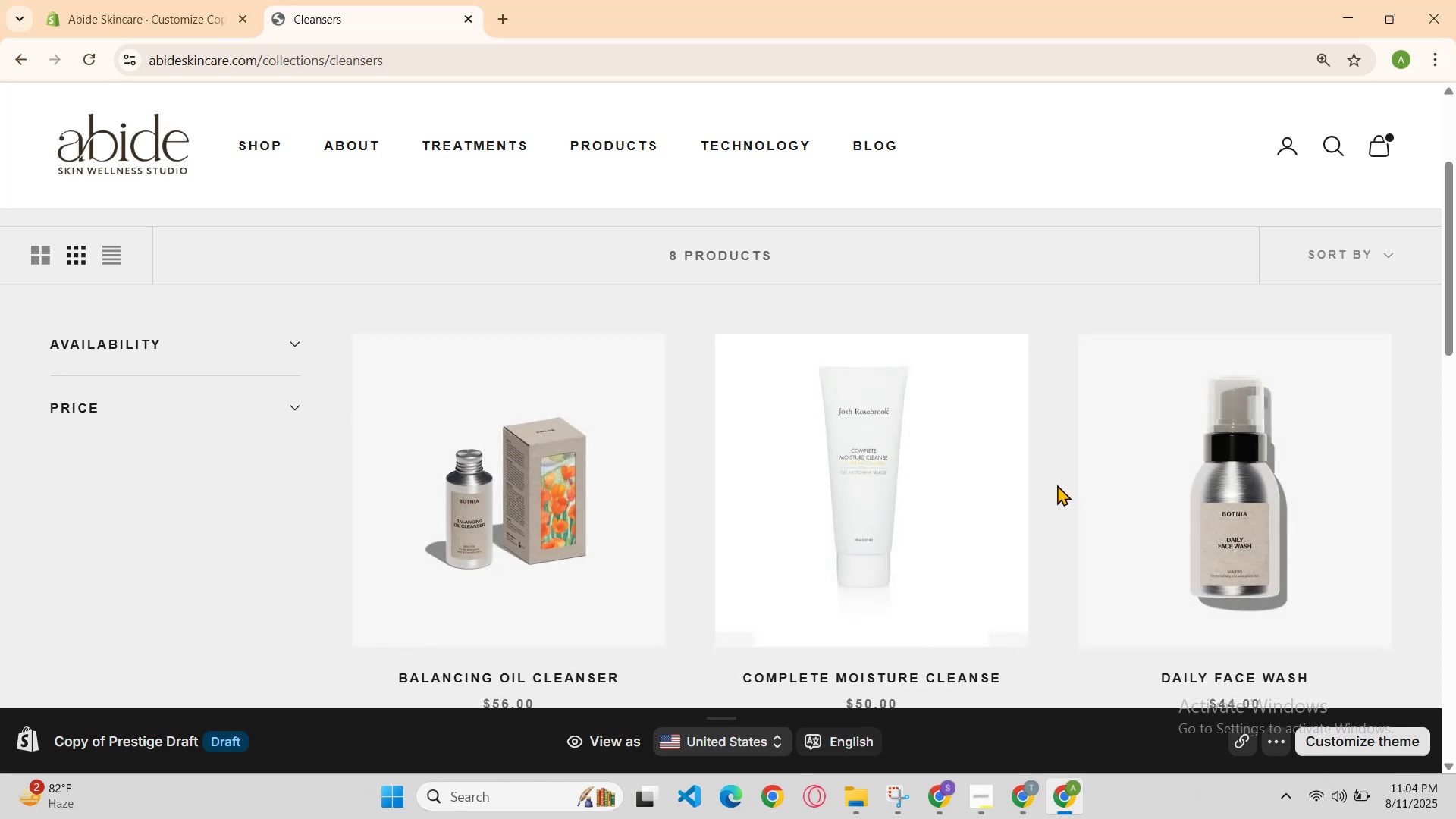 
left_click([924, 500])
 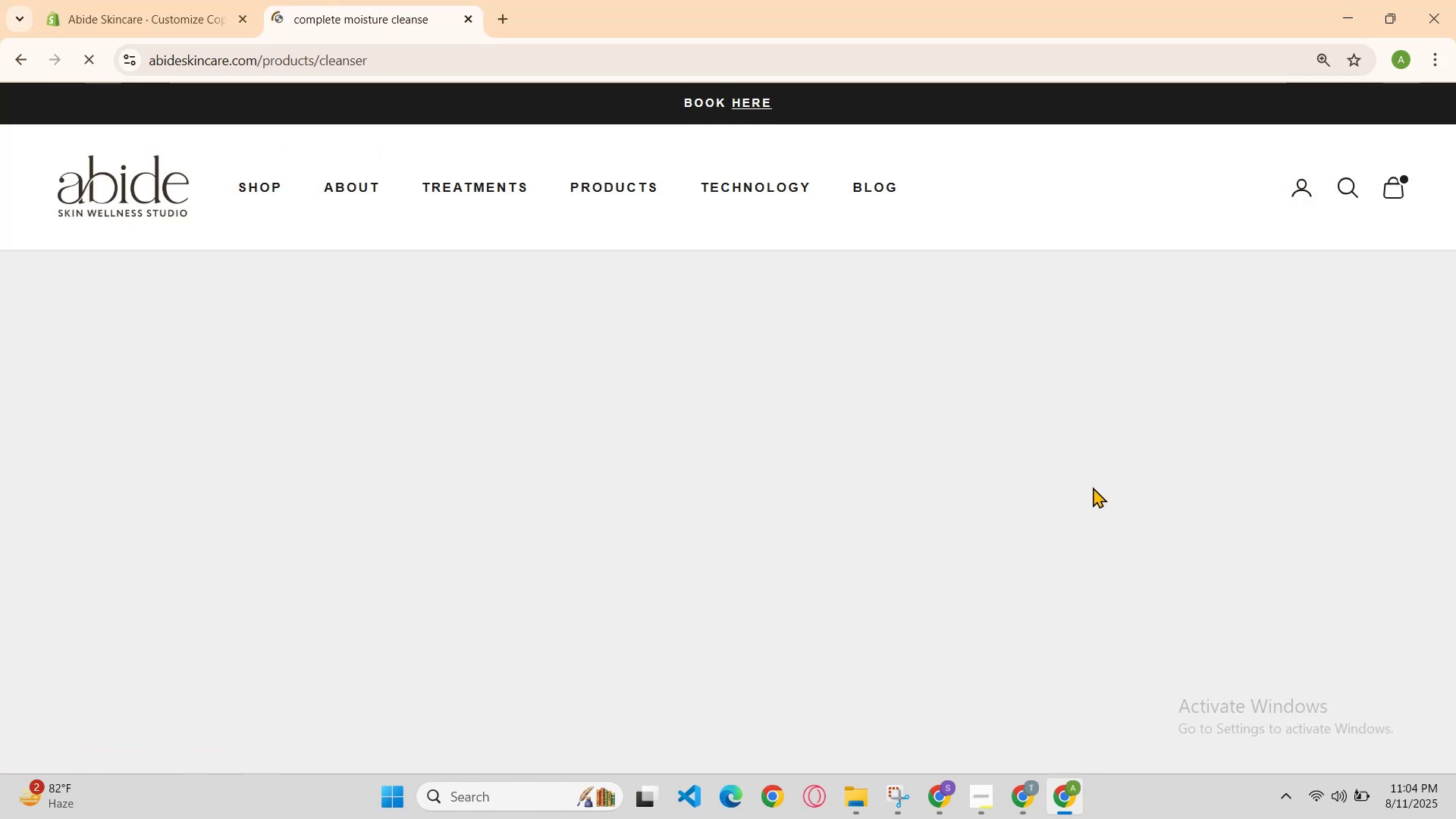 
scroll: coordinate [1333, 435], scroll_direction: down, amount: 2.0
 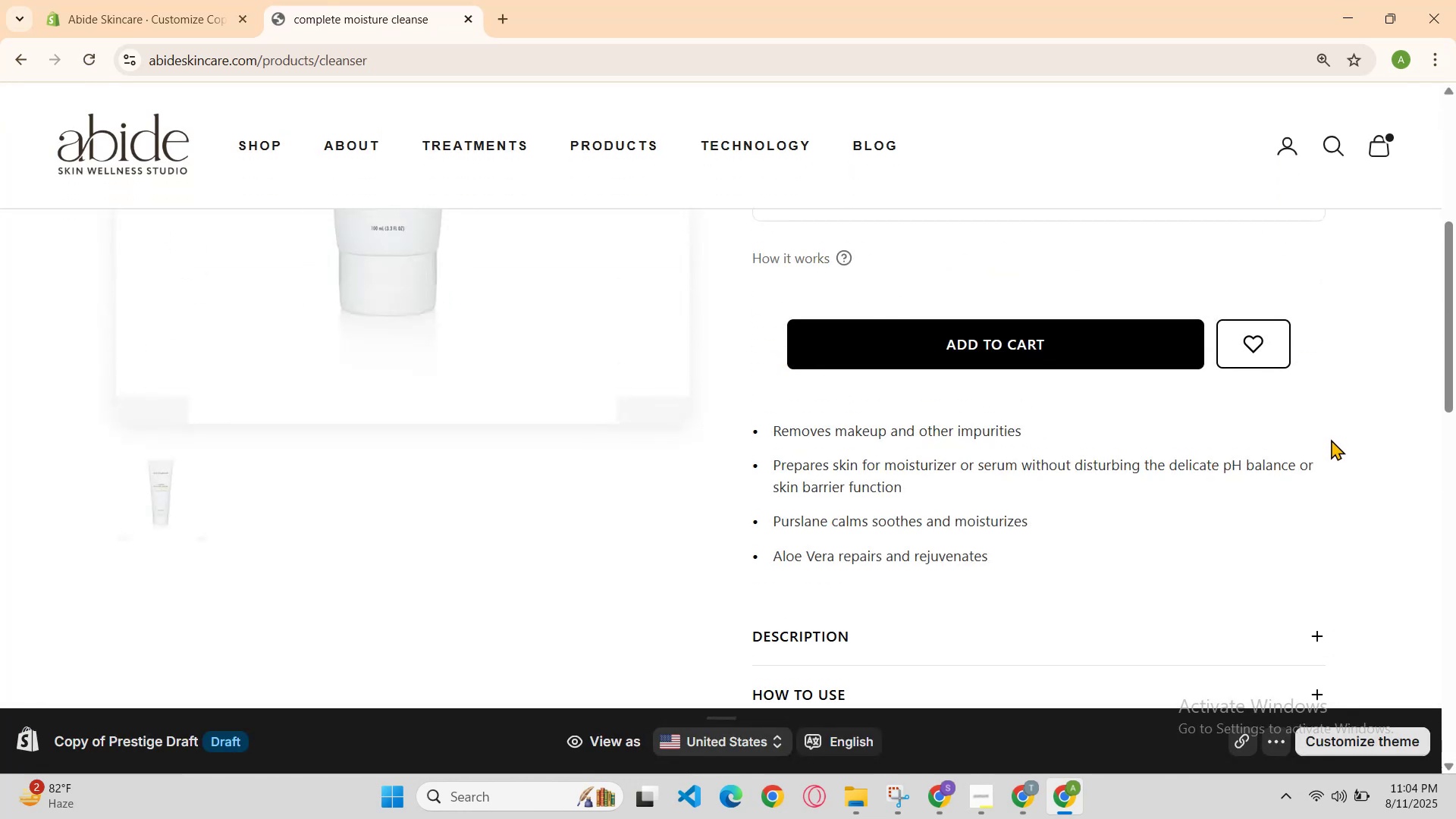 
scroll: coordinate [1331, 439], scroll_direction: up, amount: 1.0
 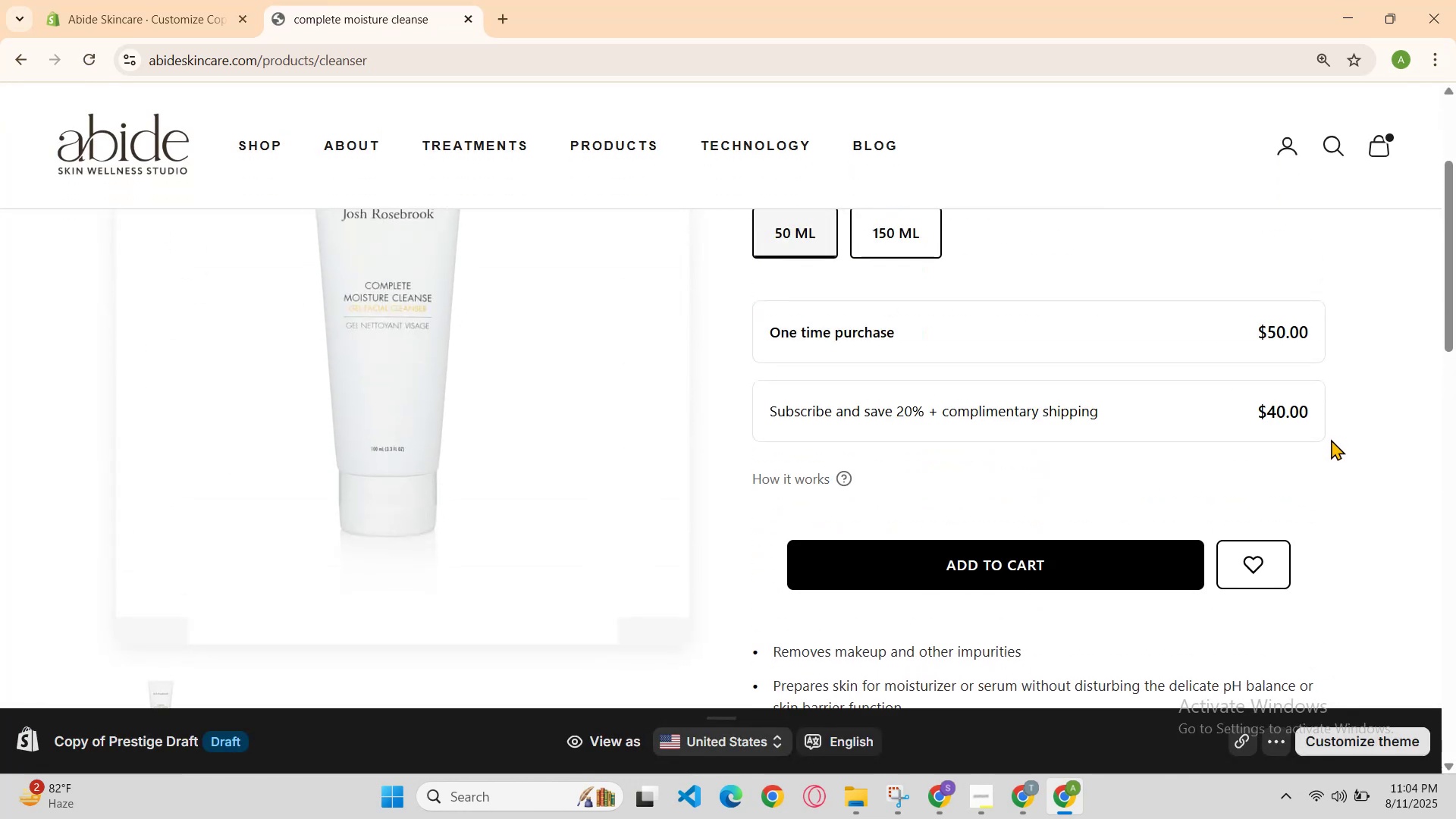 
scroll: coordinate [1331, 439], scroll_direction: down, amount: 1.0
 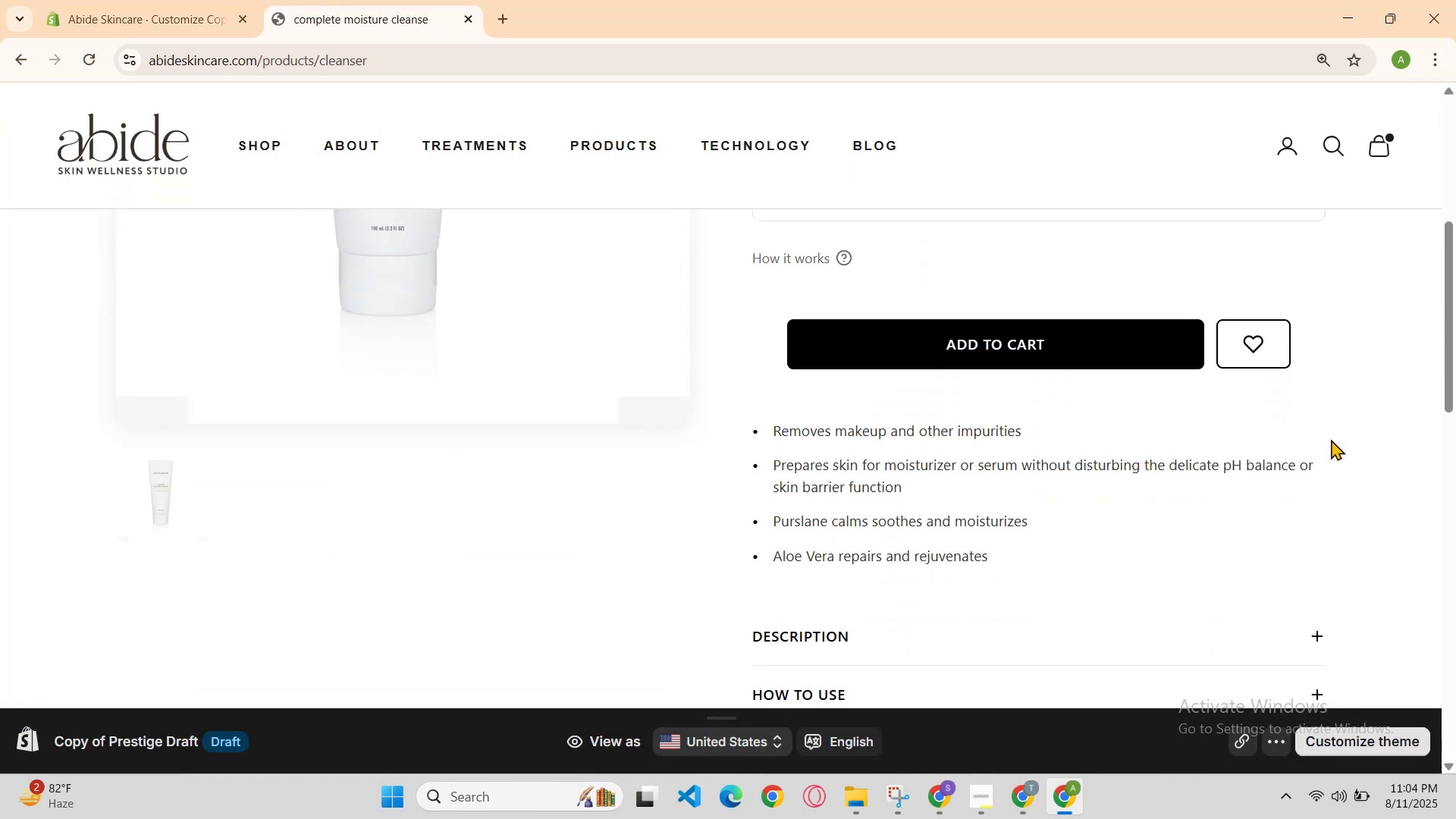 
scroll: coordinate [1331, 439], scroll_direction: up, amount: 1.0
 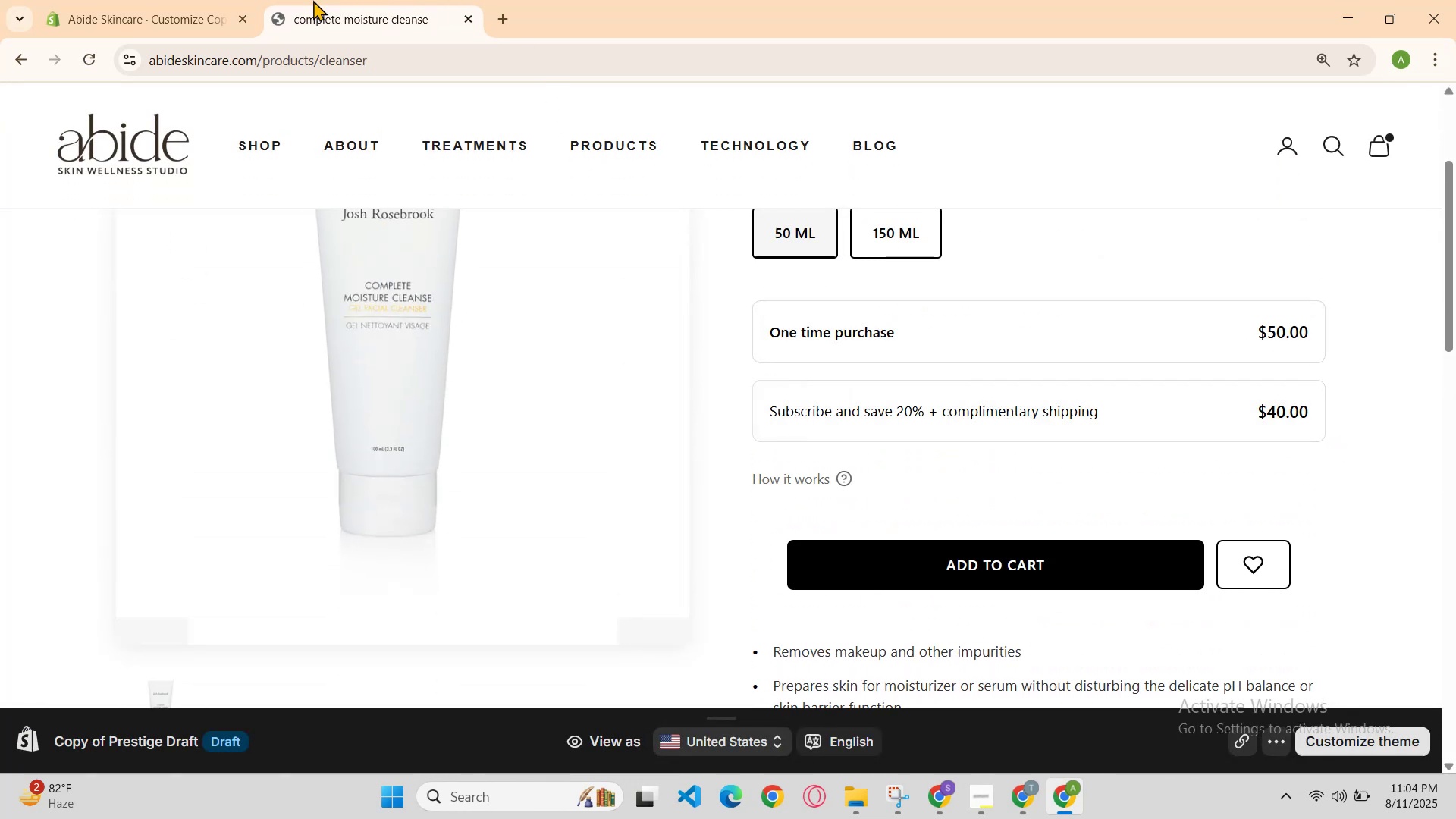 
left_click([192, 0])
 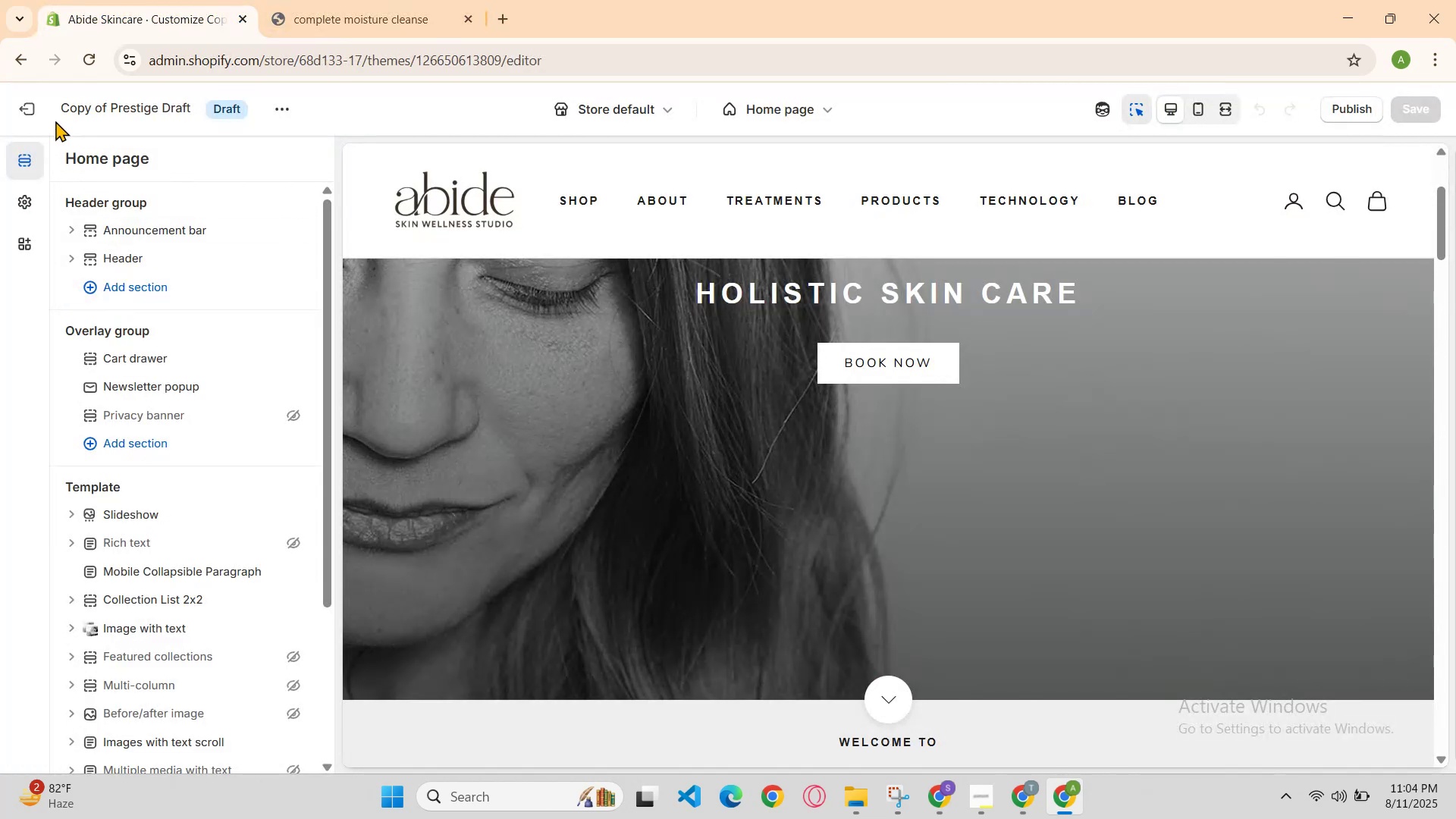 
left_click([43, 105])
 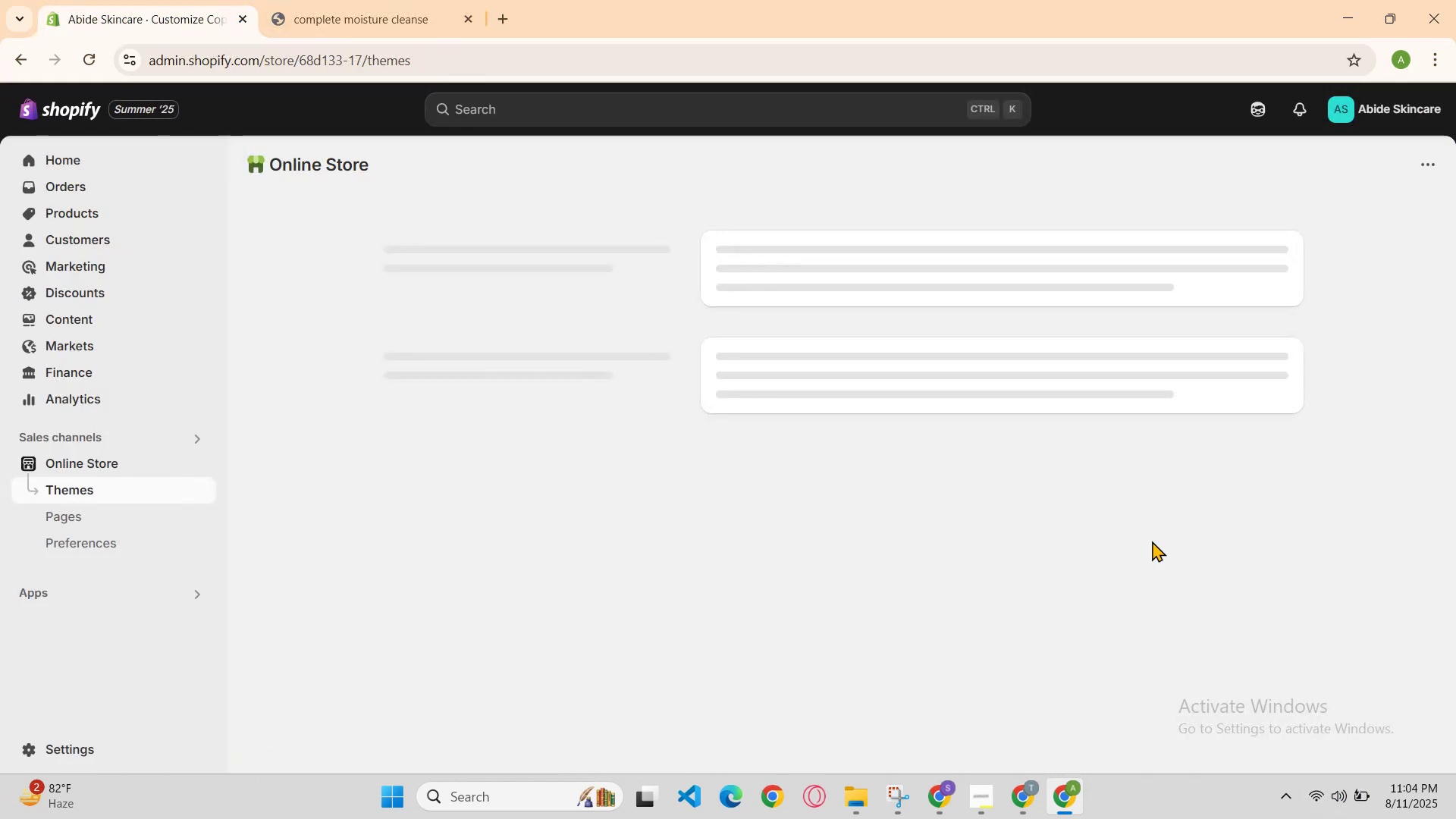 
scroll: coordinate [1159, 580], scroll_direction: down, amount: 2.0
 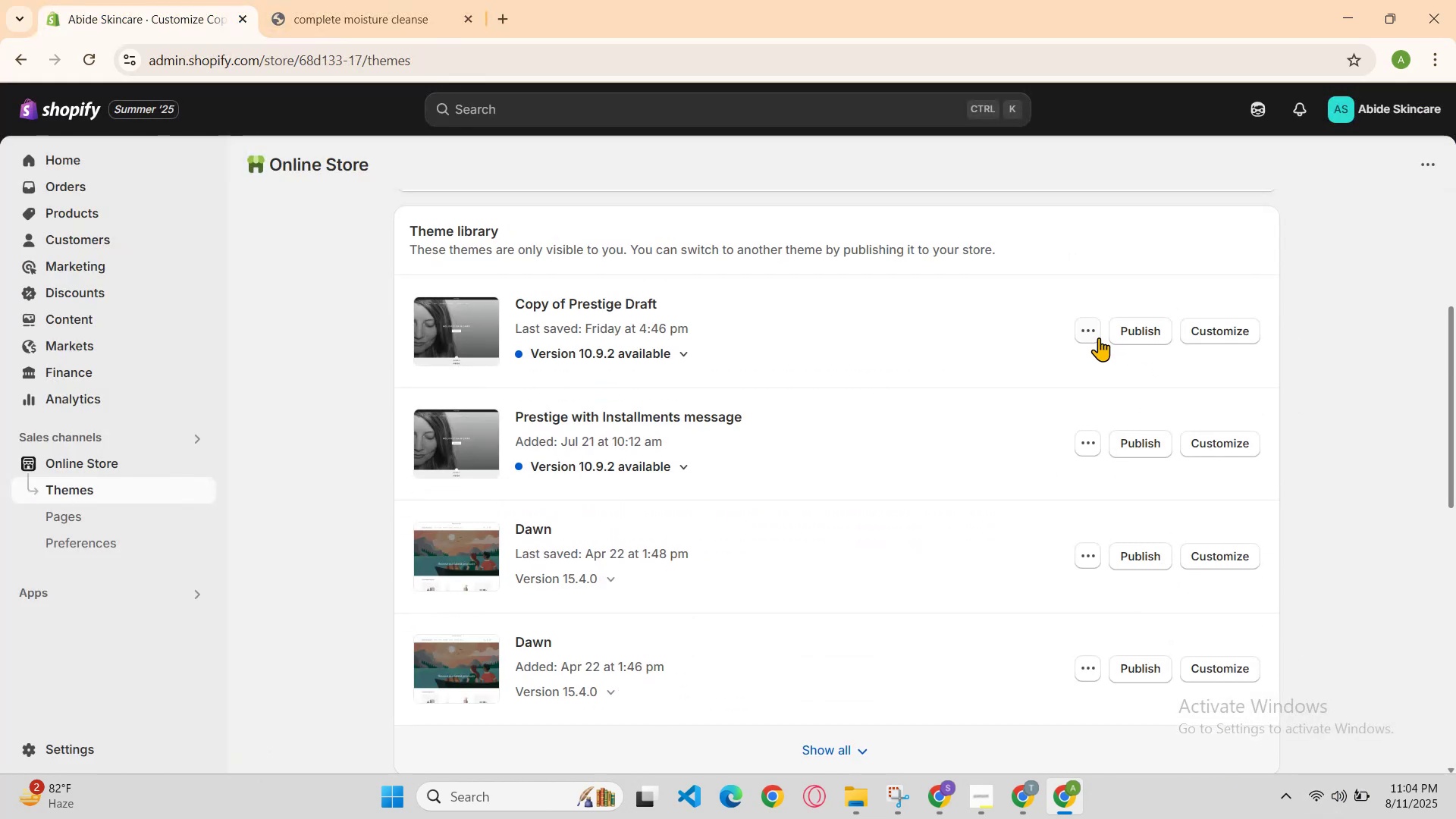 
left_click([1099, 336])
 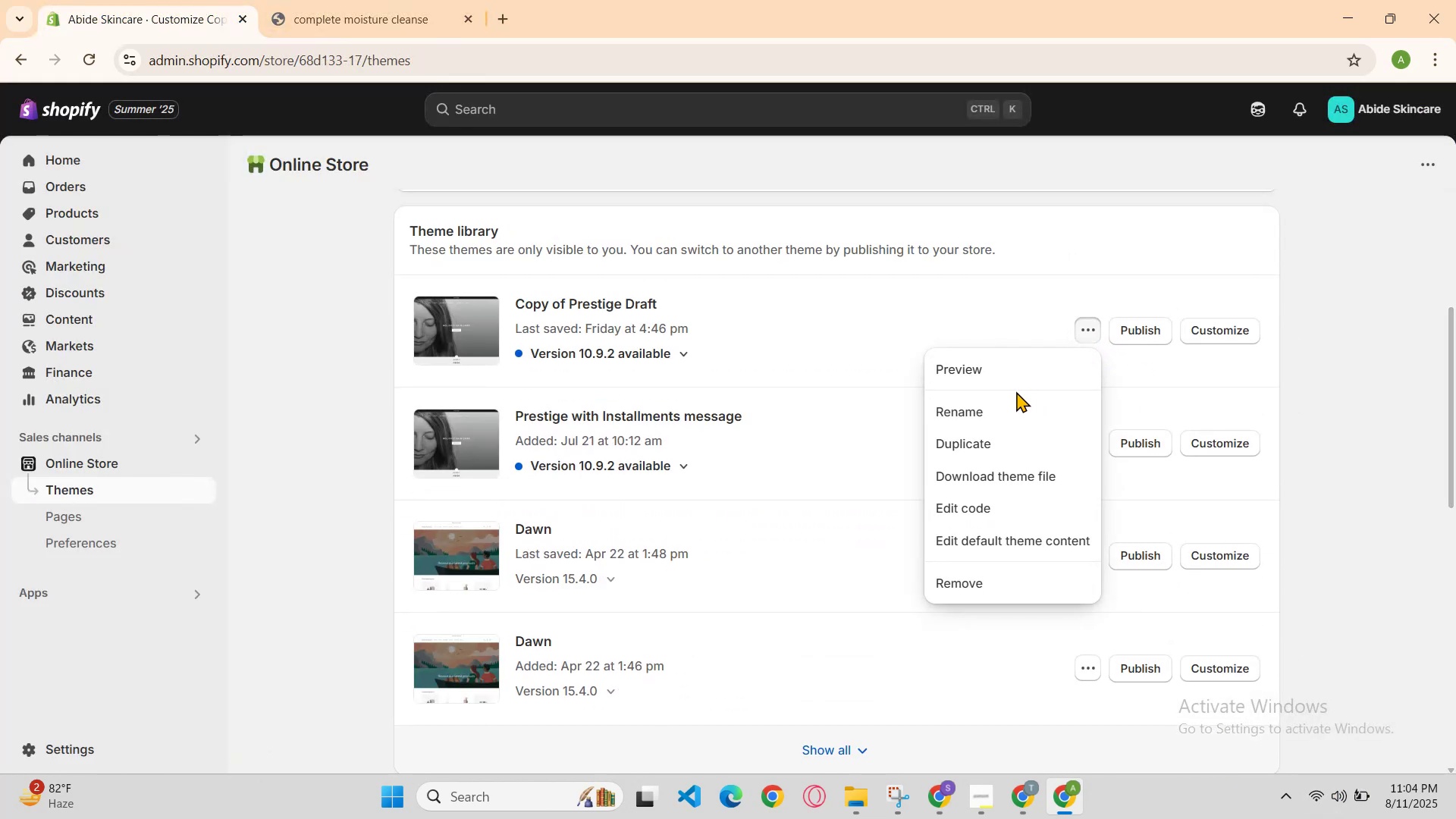 
left_click([1009, 374])
 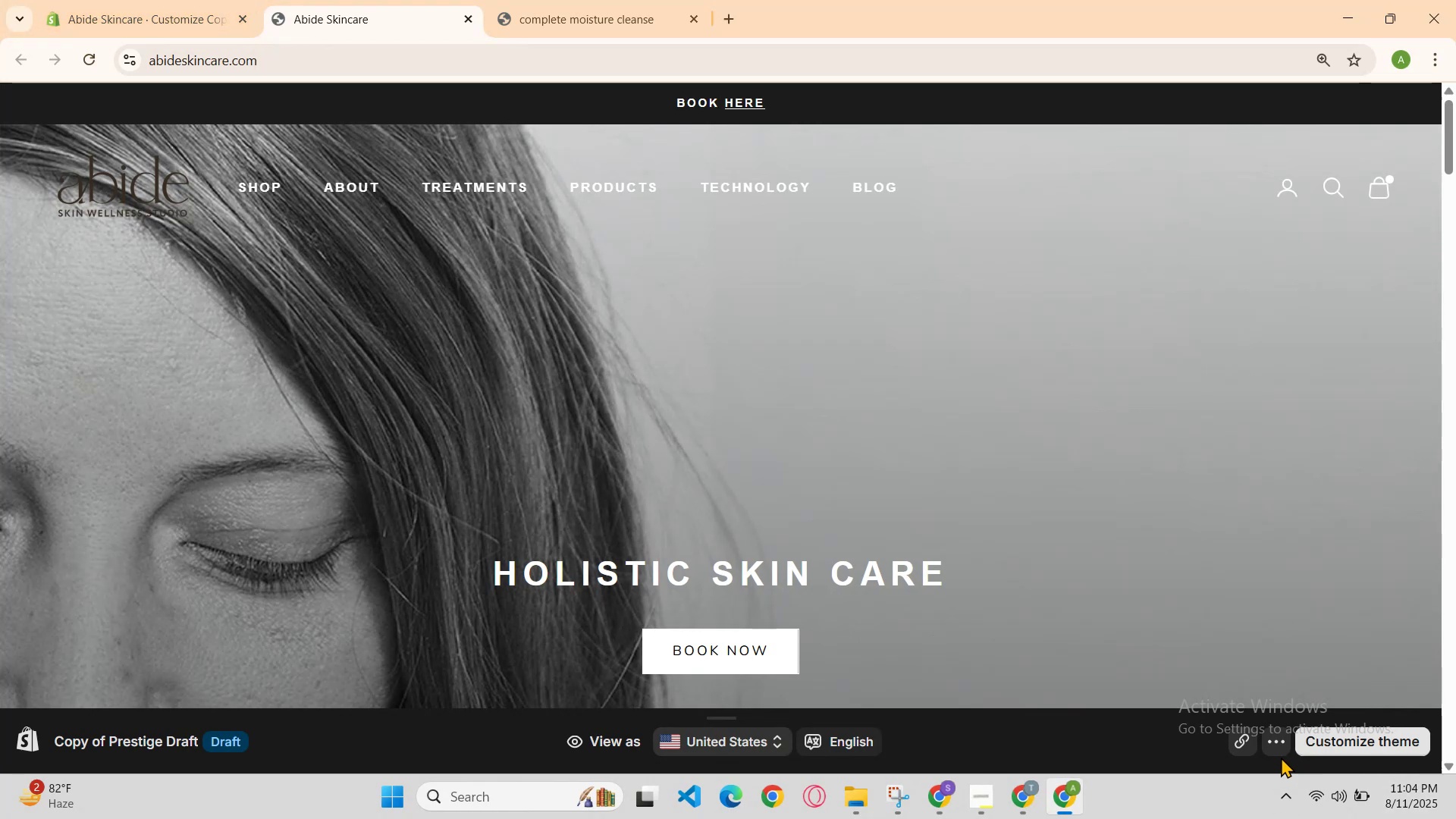 
wait(5.73)
 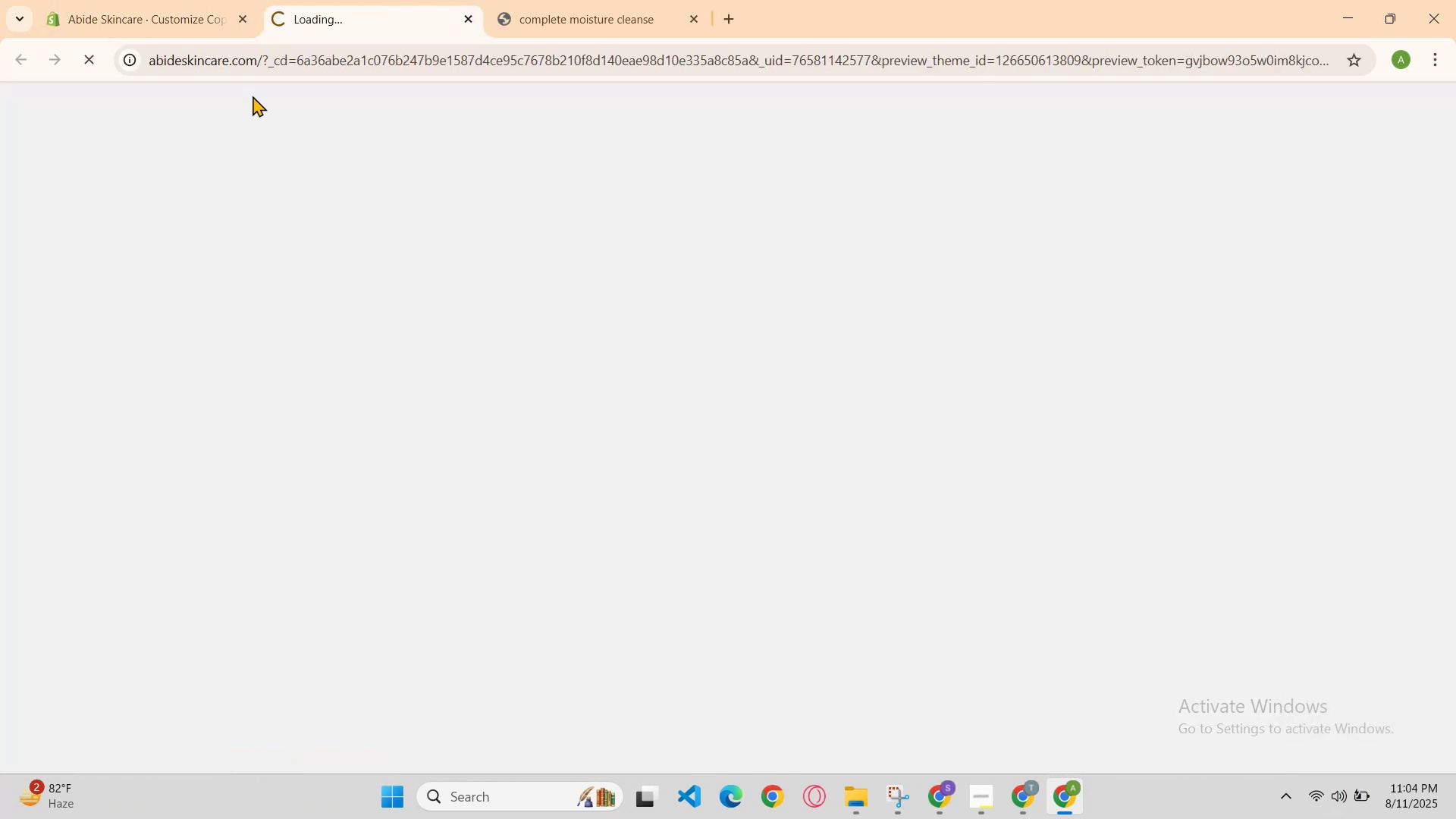 
left_click([1022, 795])
 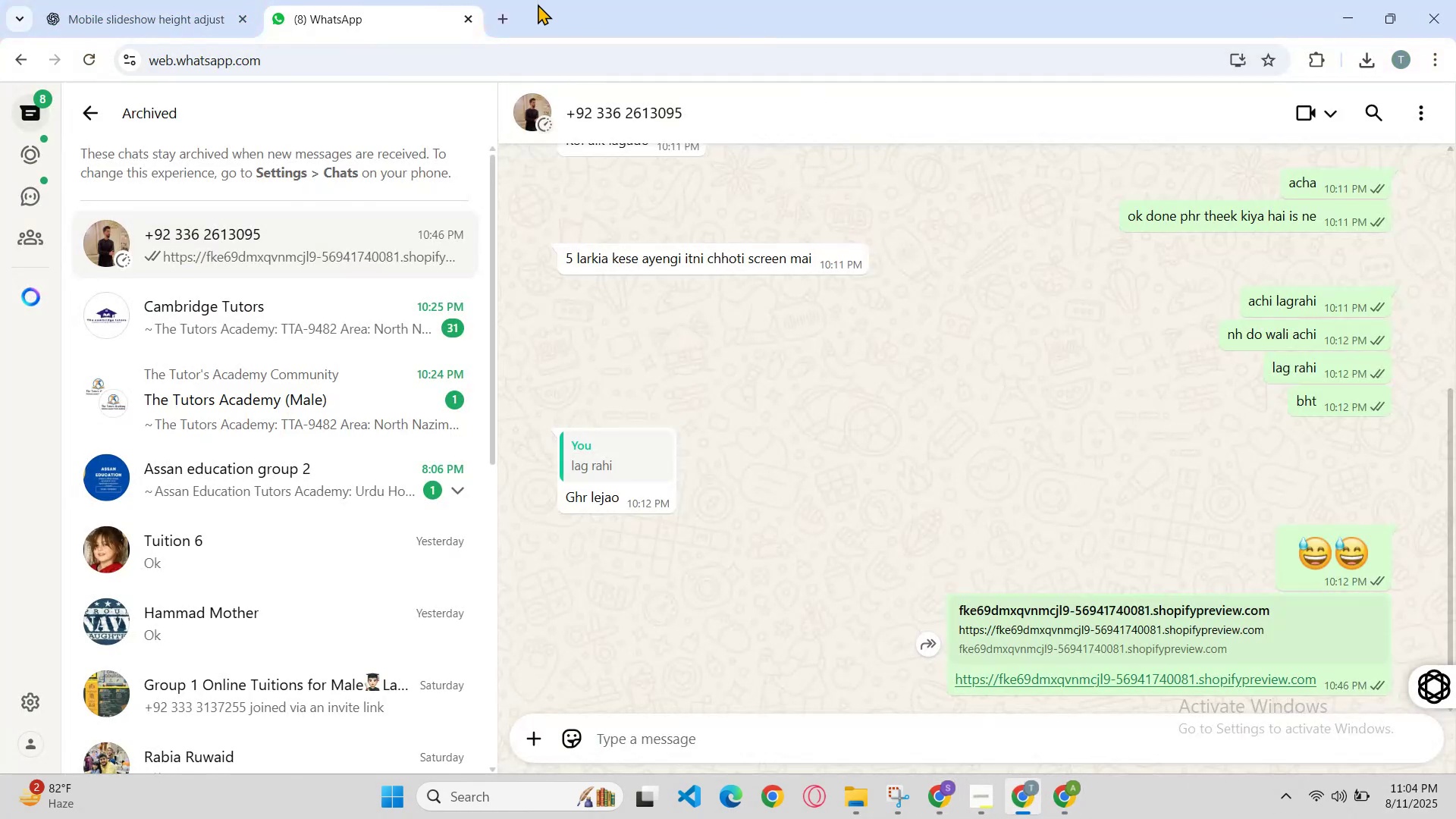 
left_click([510, 24])
 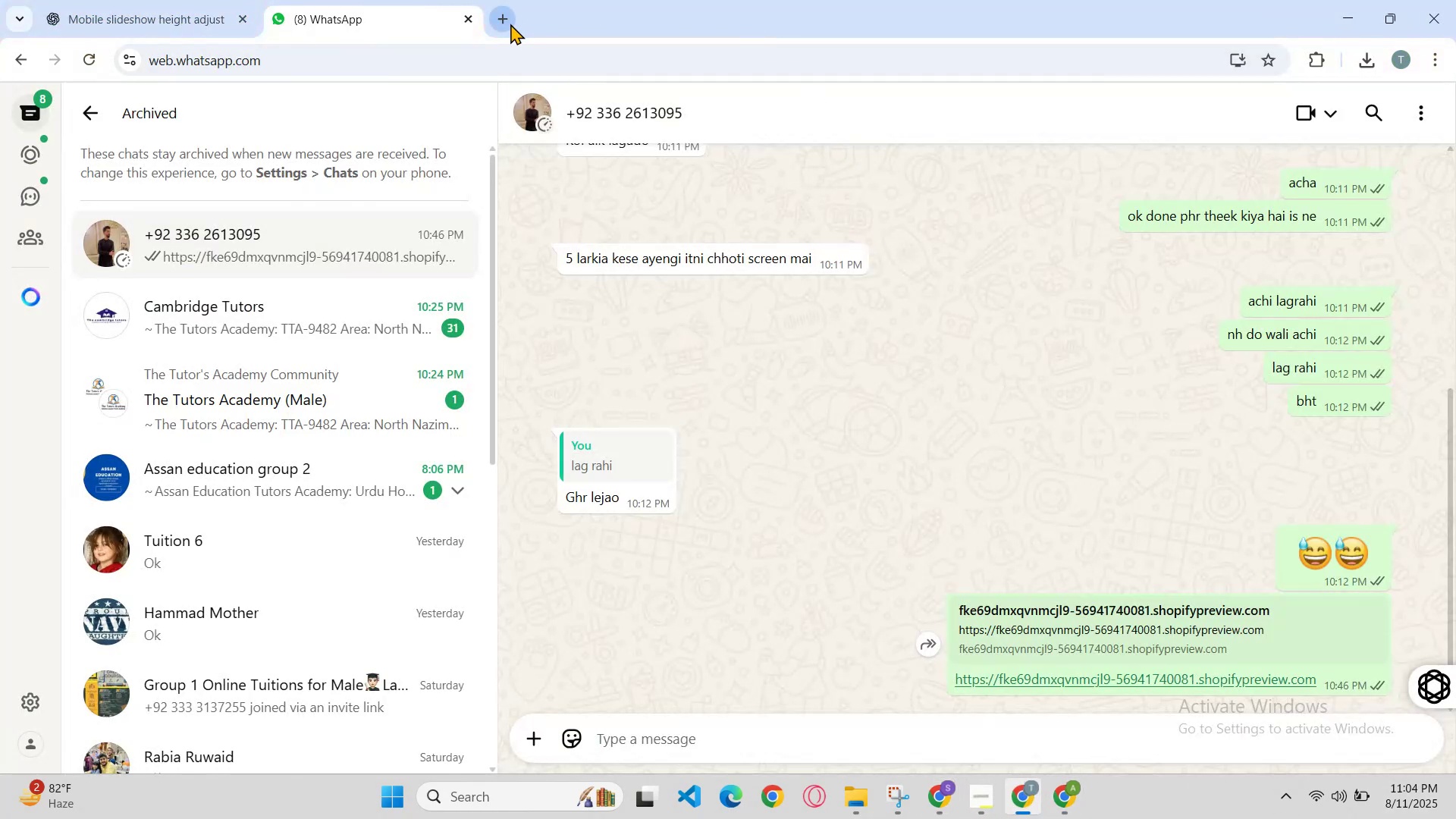 
key(Control+V)
 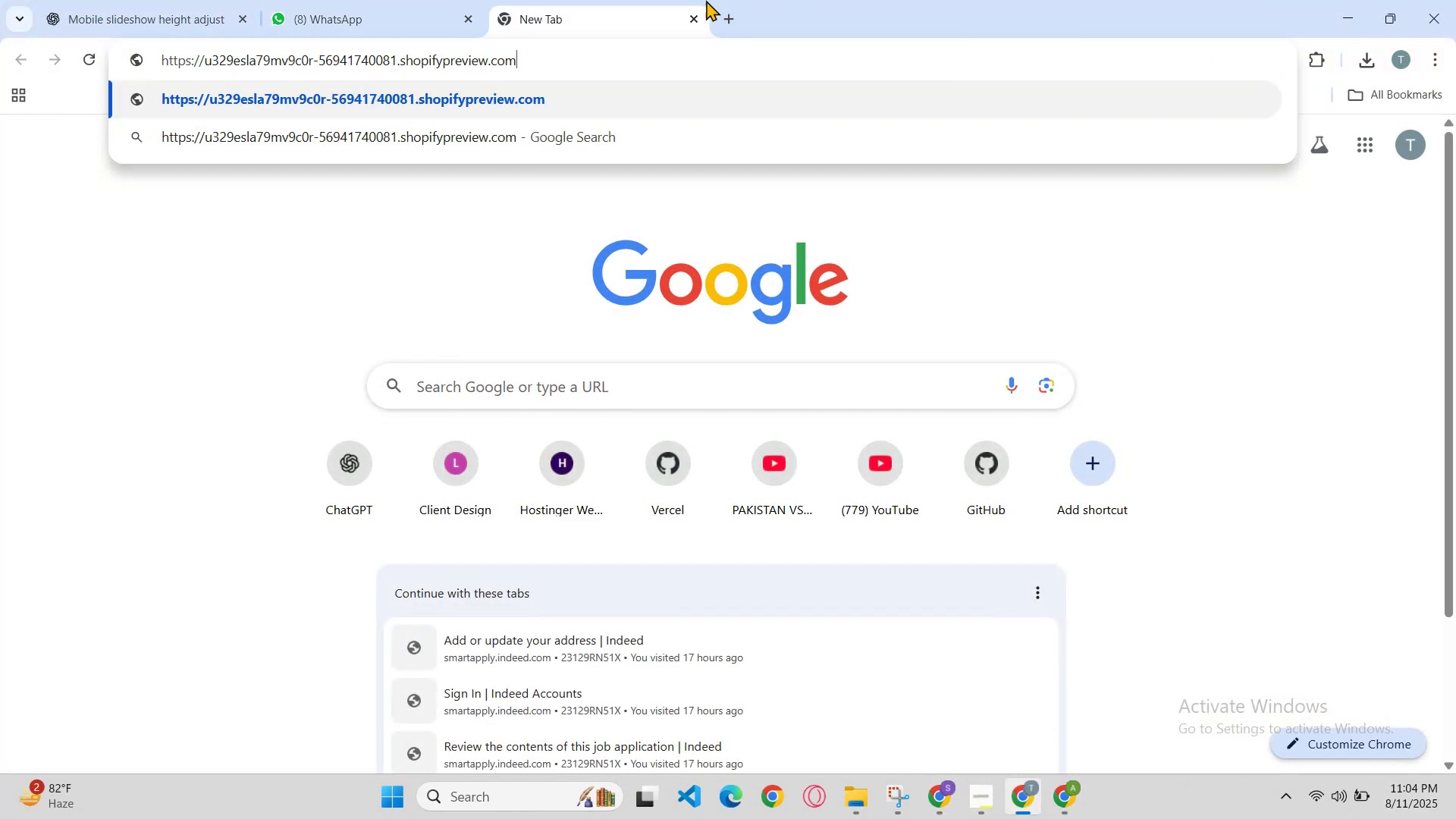 
left_click([691, 16])
 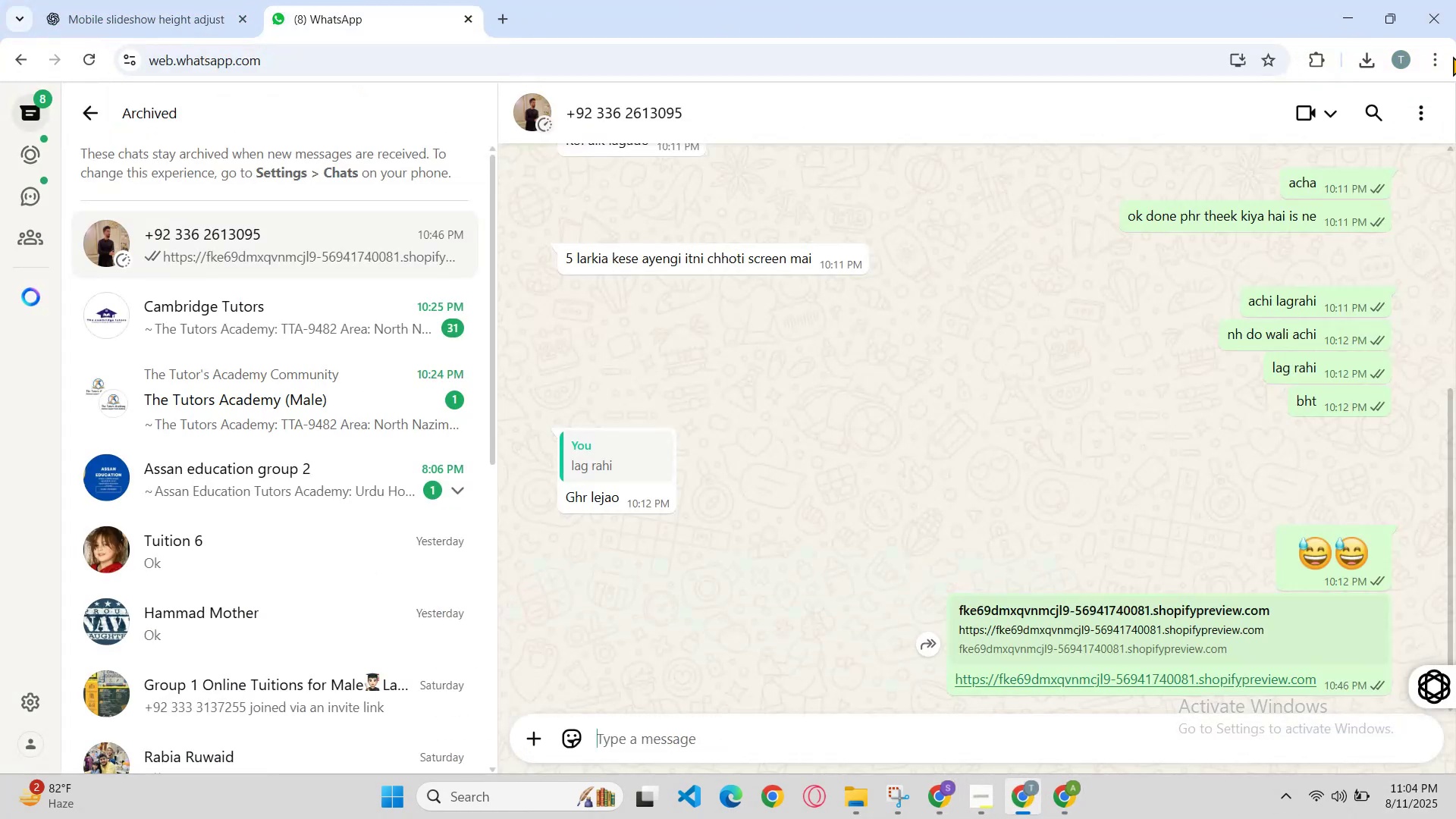 
left_click([1444, 69])
 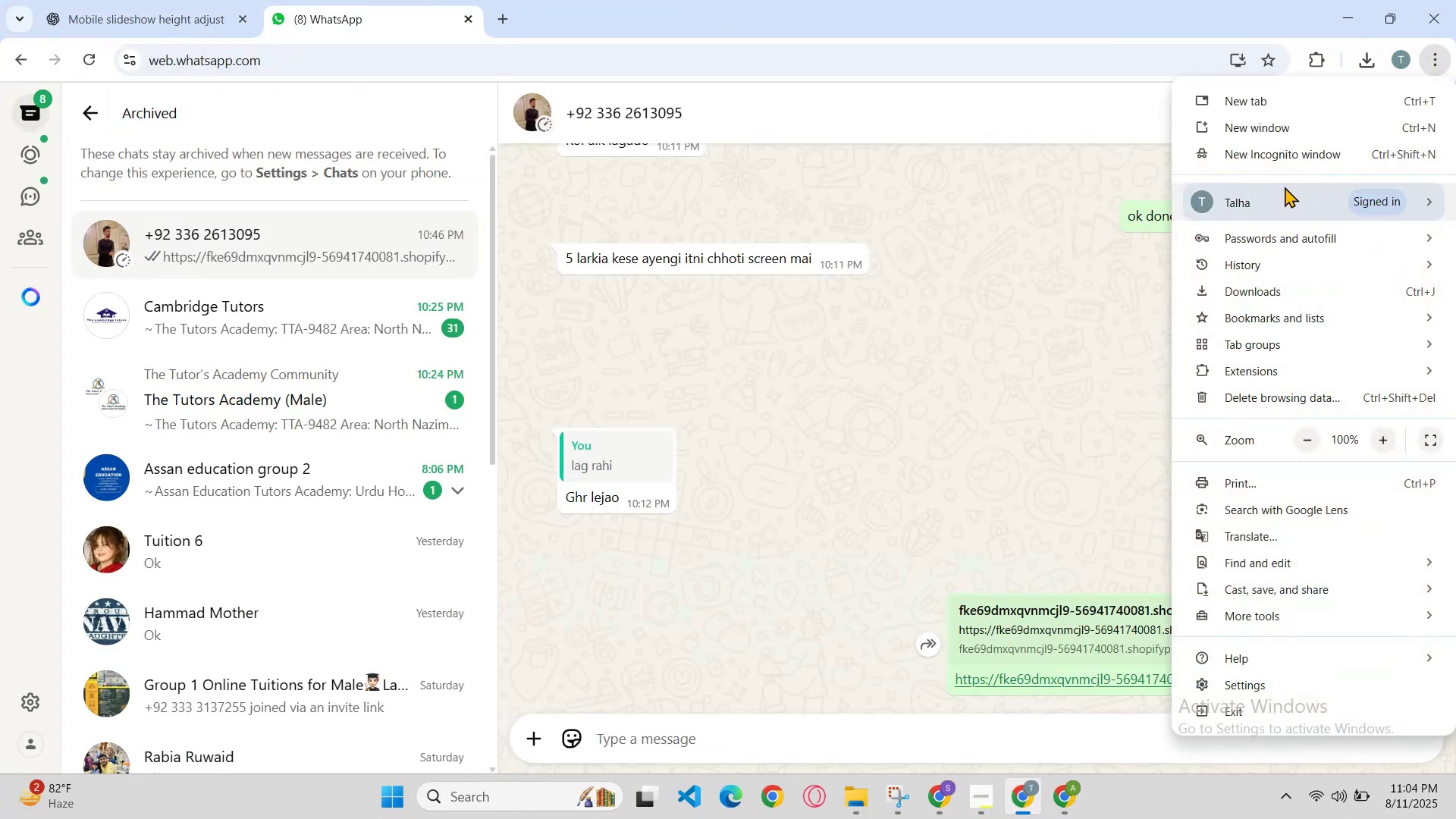 
left_click([1294, 166])
 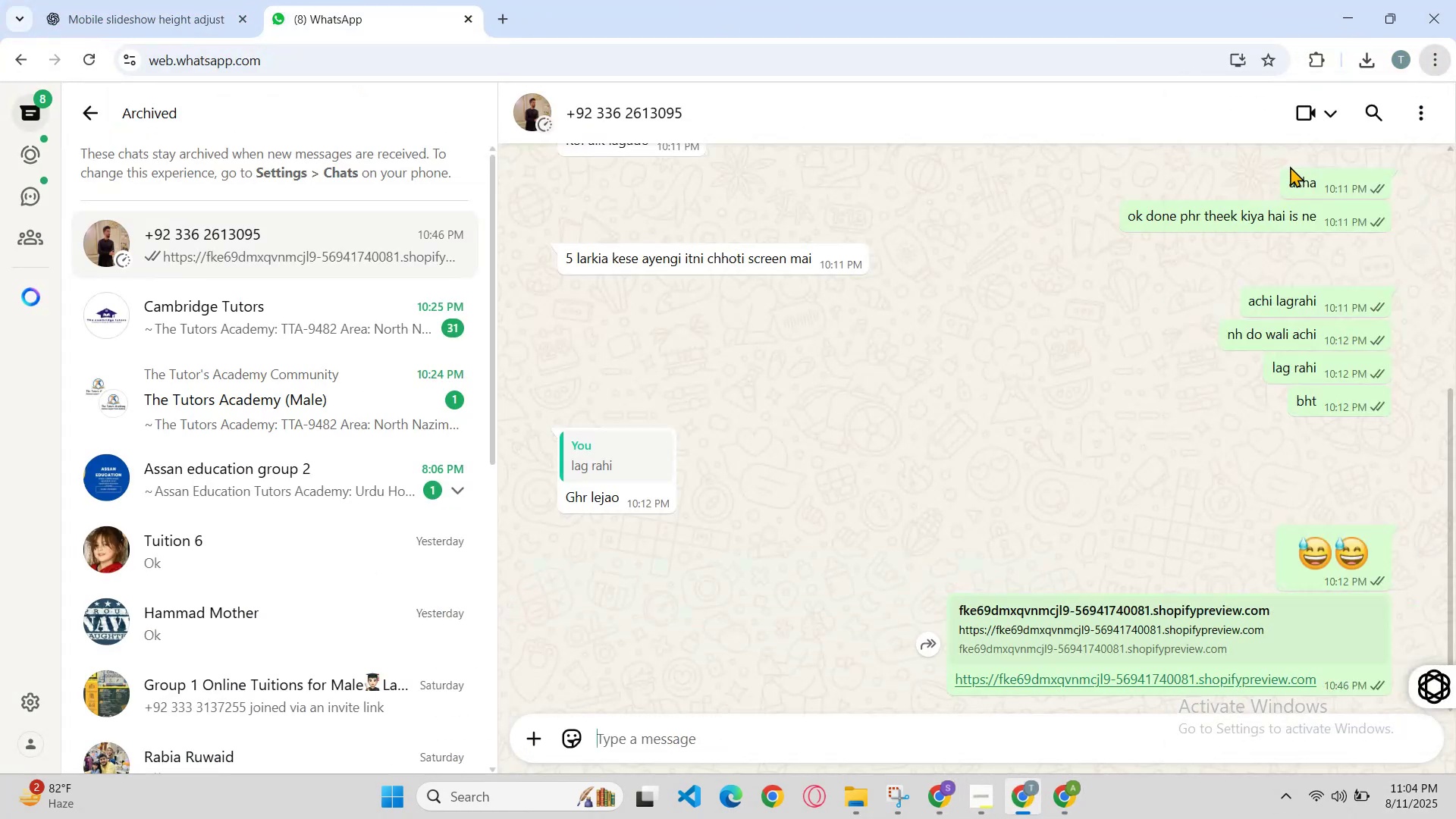 
key(Control+V)
 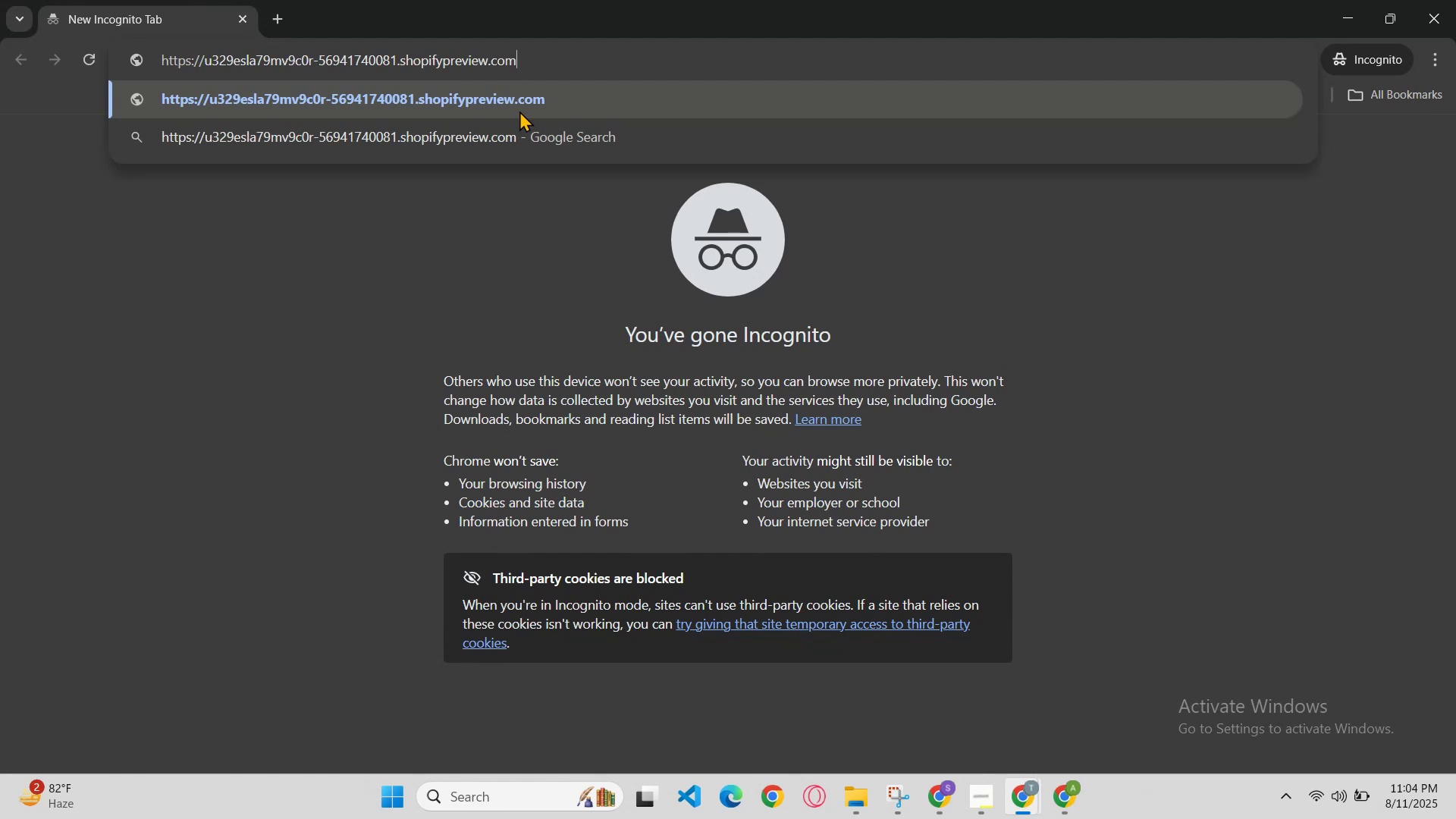 
left_click([519, 111])
 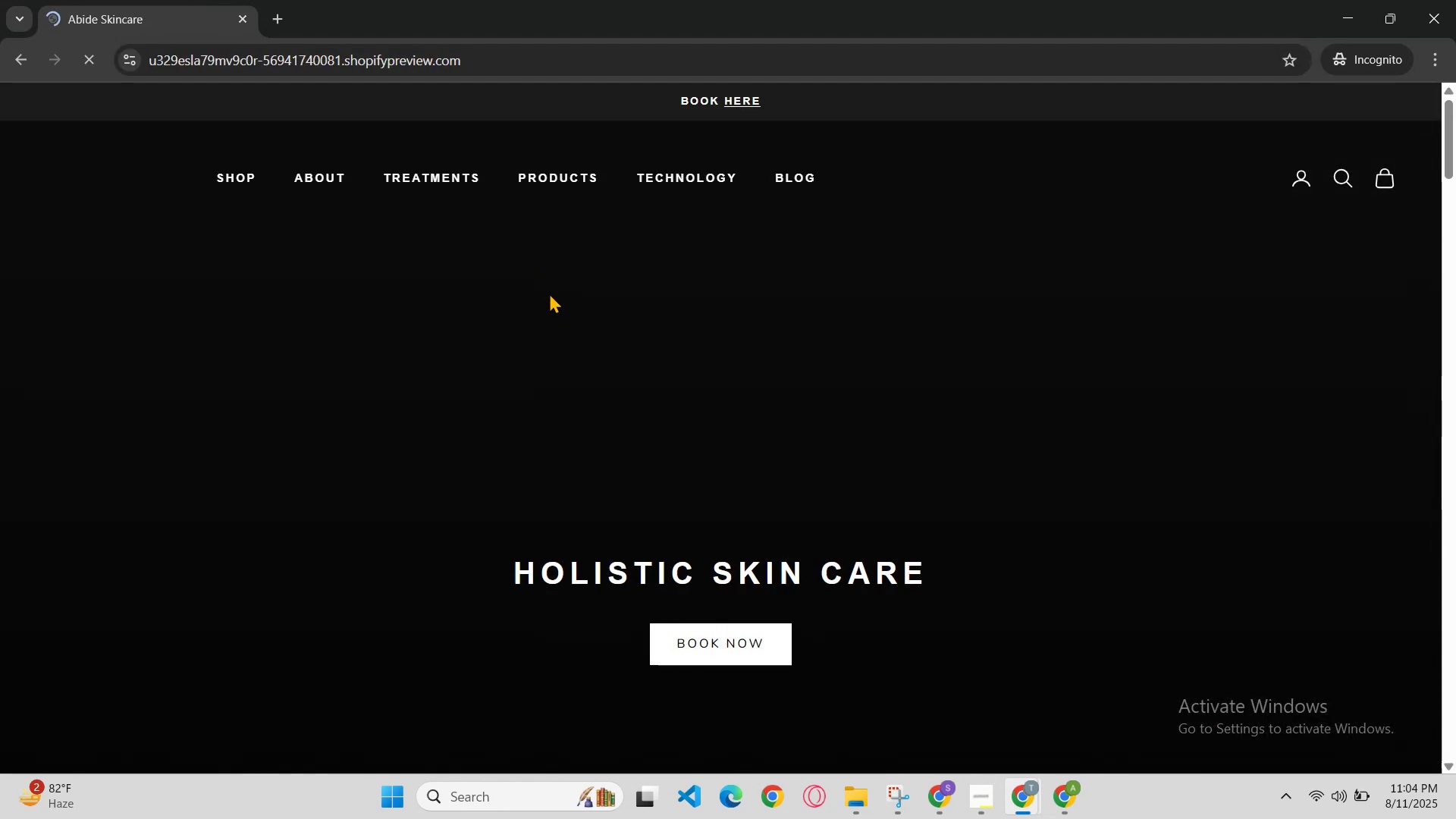 
left_click([567, 186])
 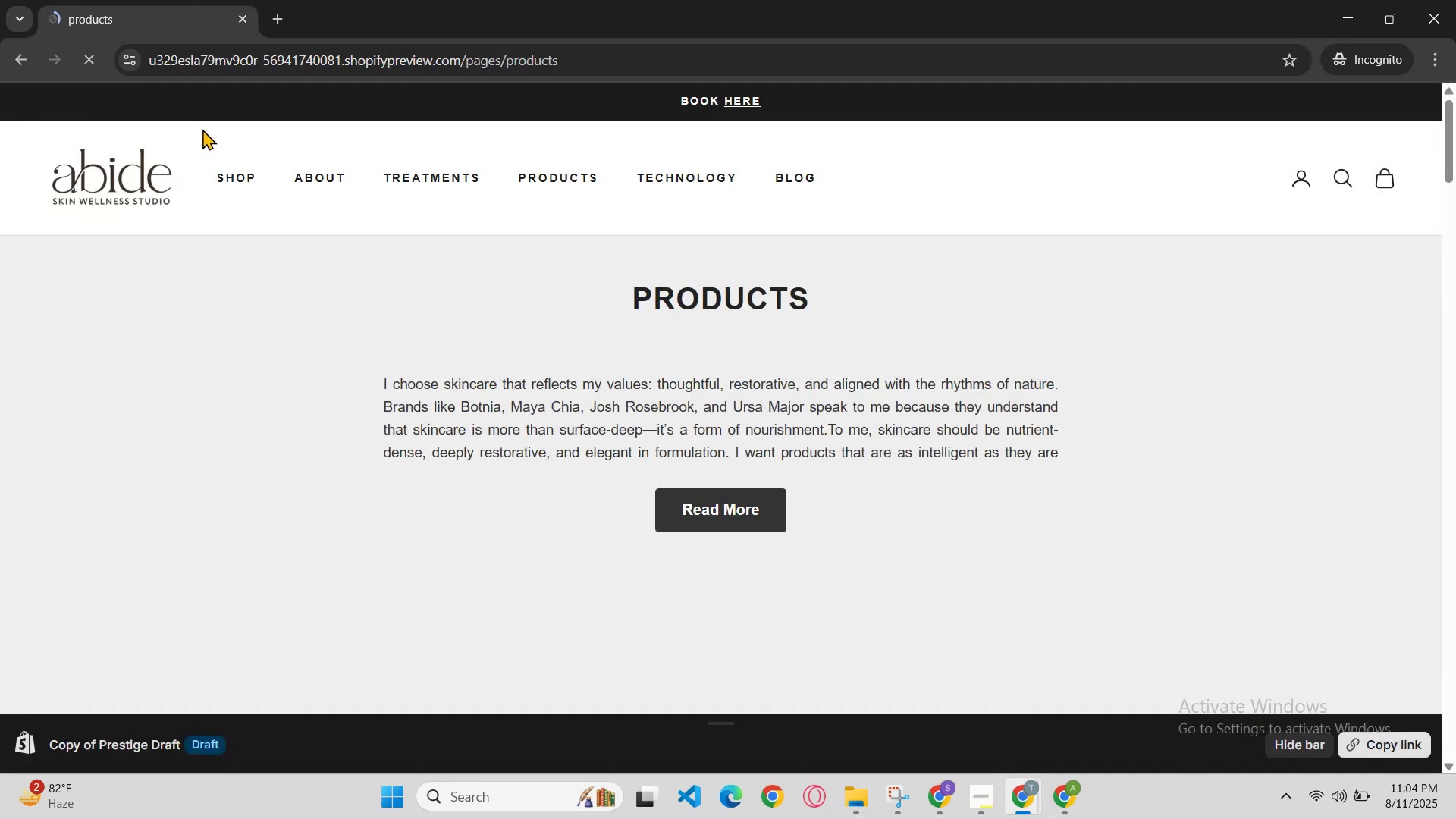 
left_click([218, 171])
 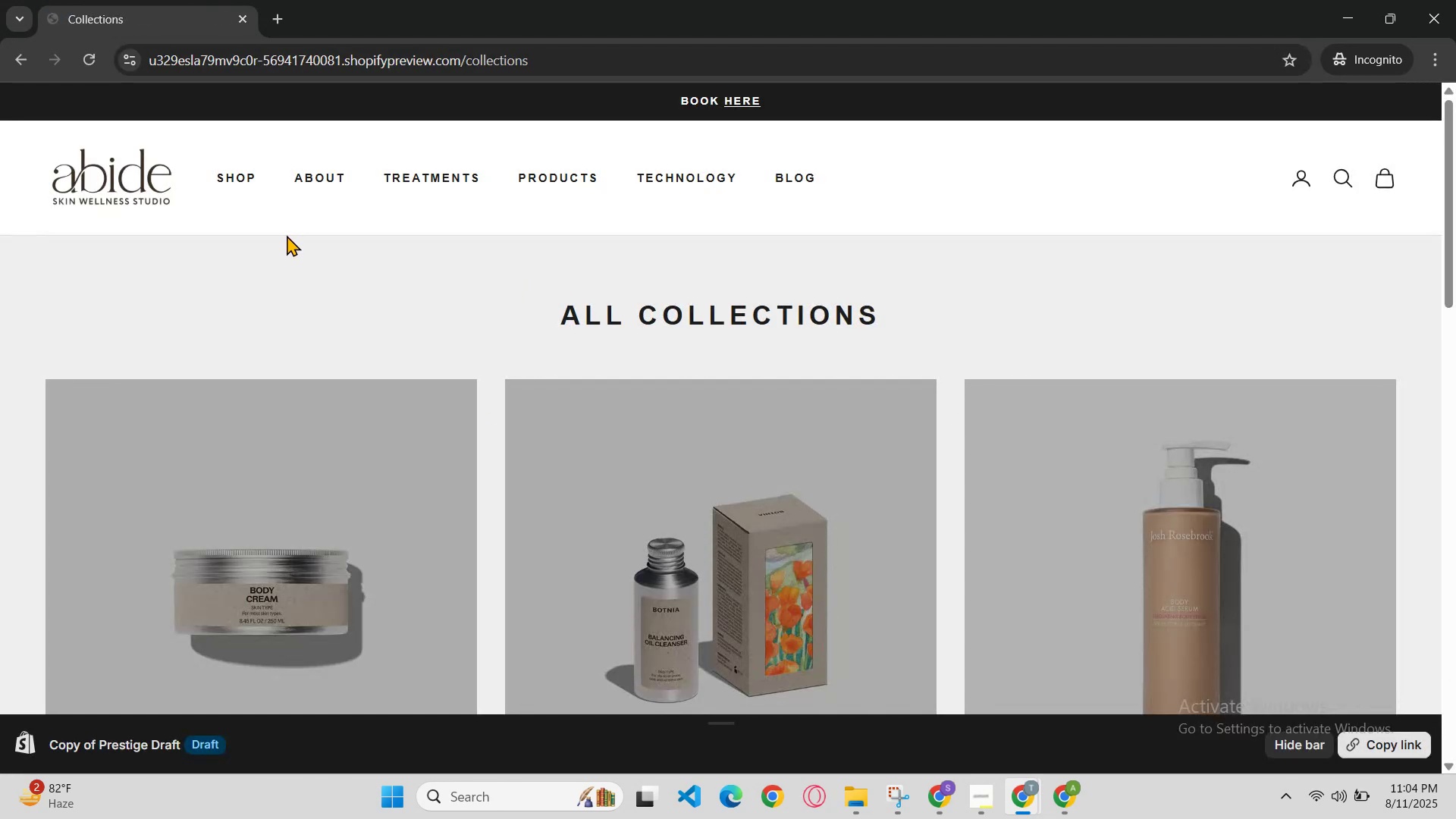 
left_click([312, 525])
 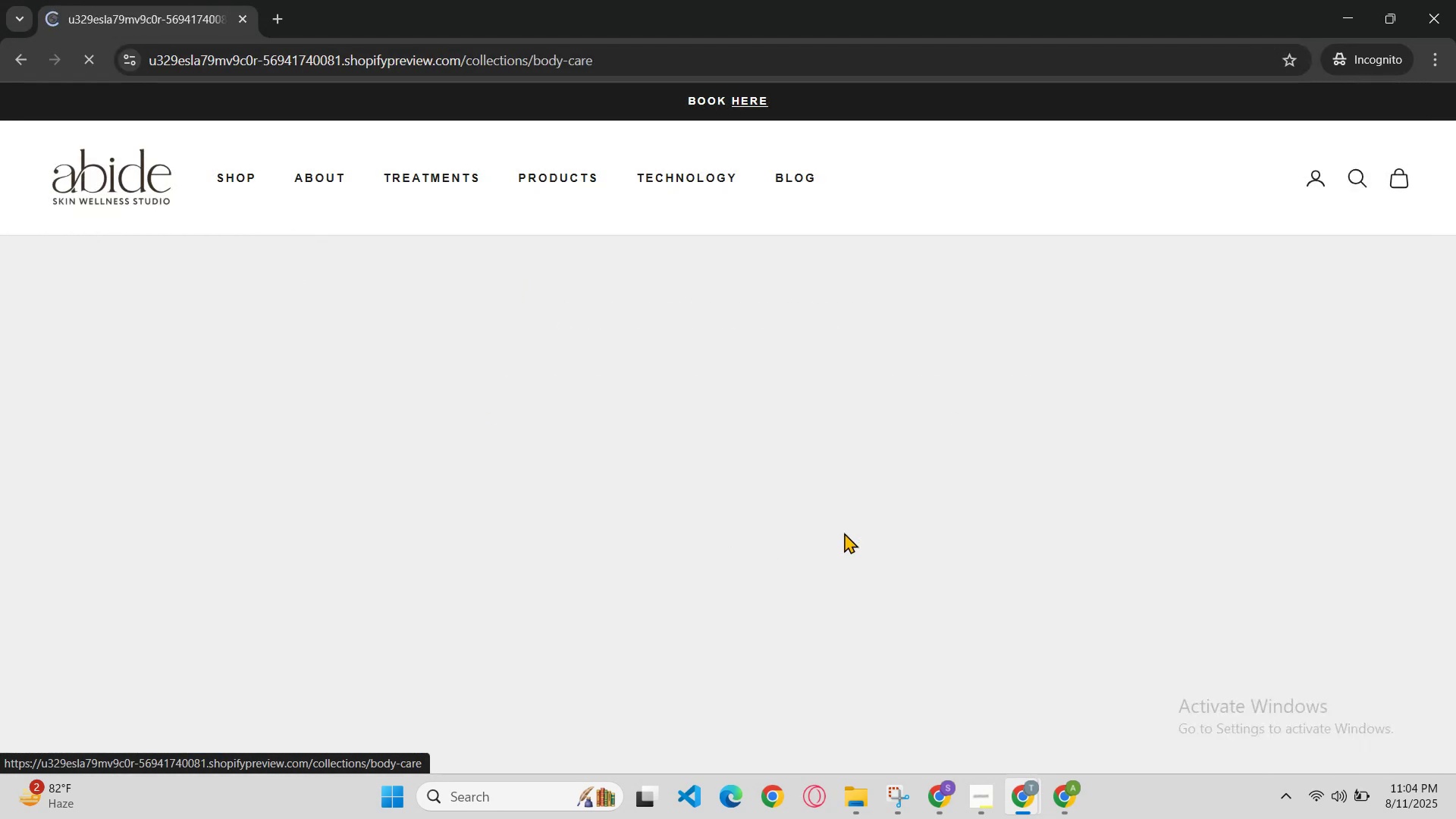 
scroll: coordinate [1141, 519], scroll_direction: none, amount: 0.0
 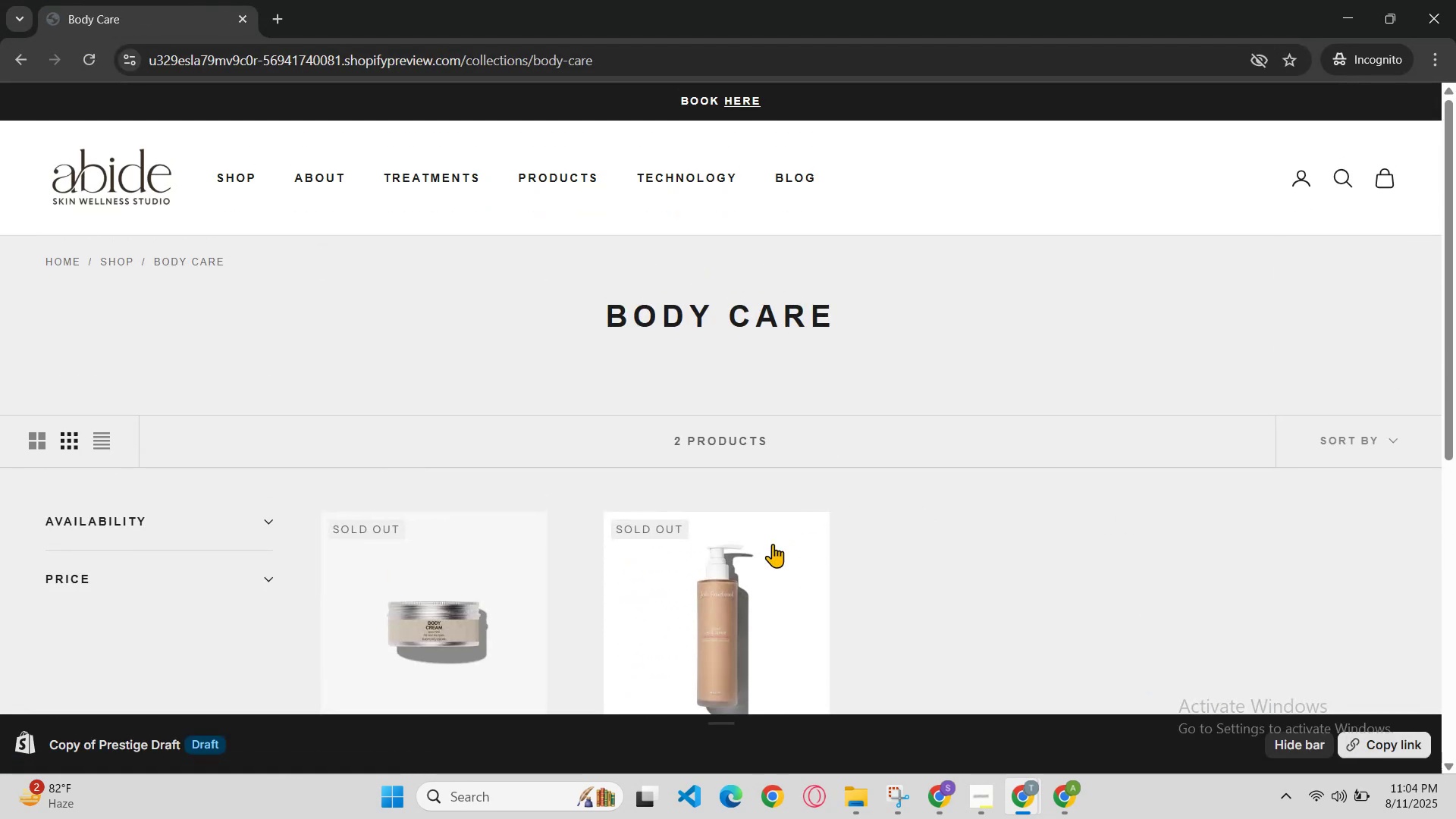 
left_click([730, 573])
 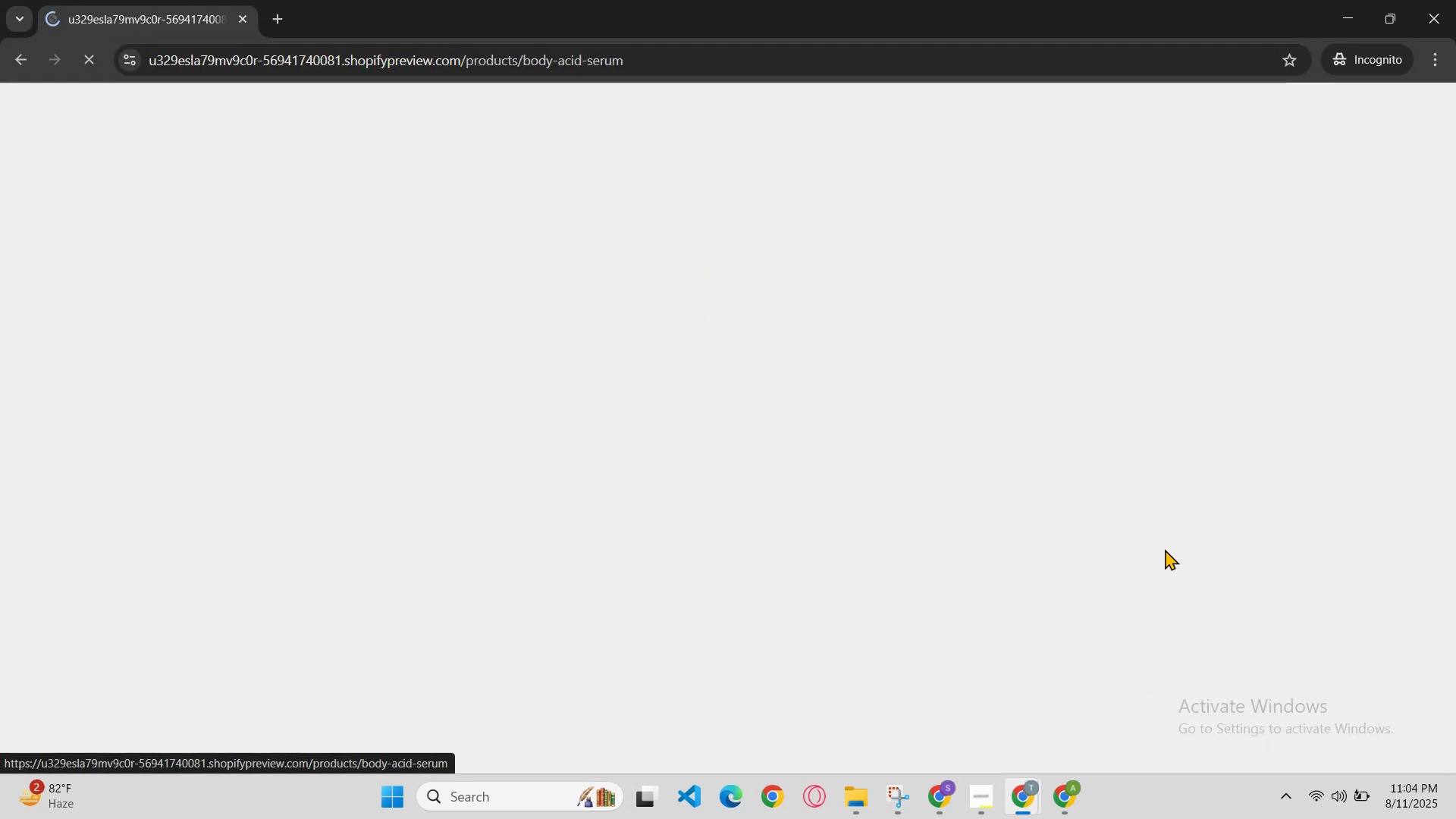 
scroll: coordinate [1118, 547], scroll_direction: down, amount: 2.0
 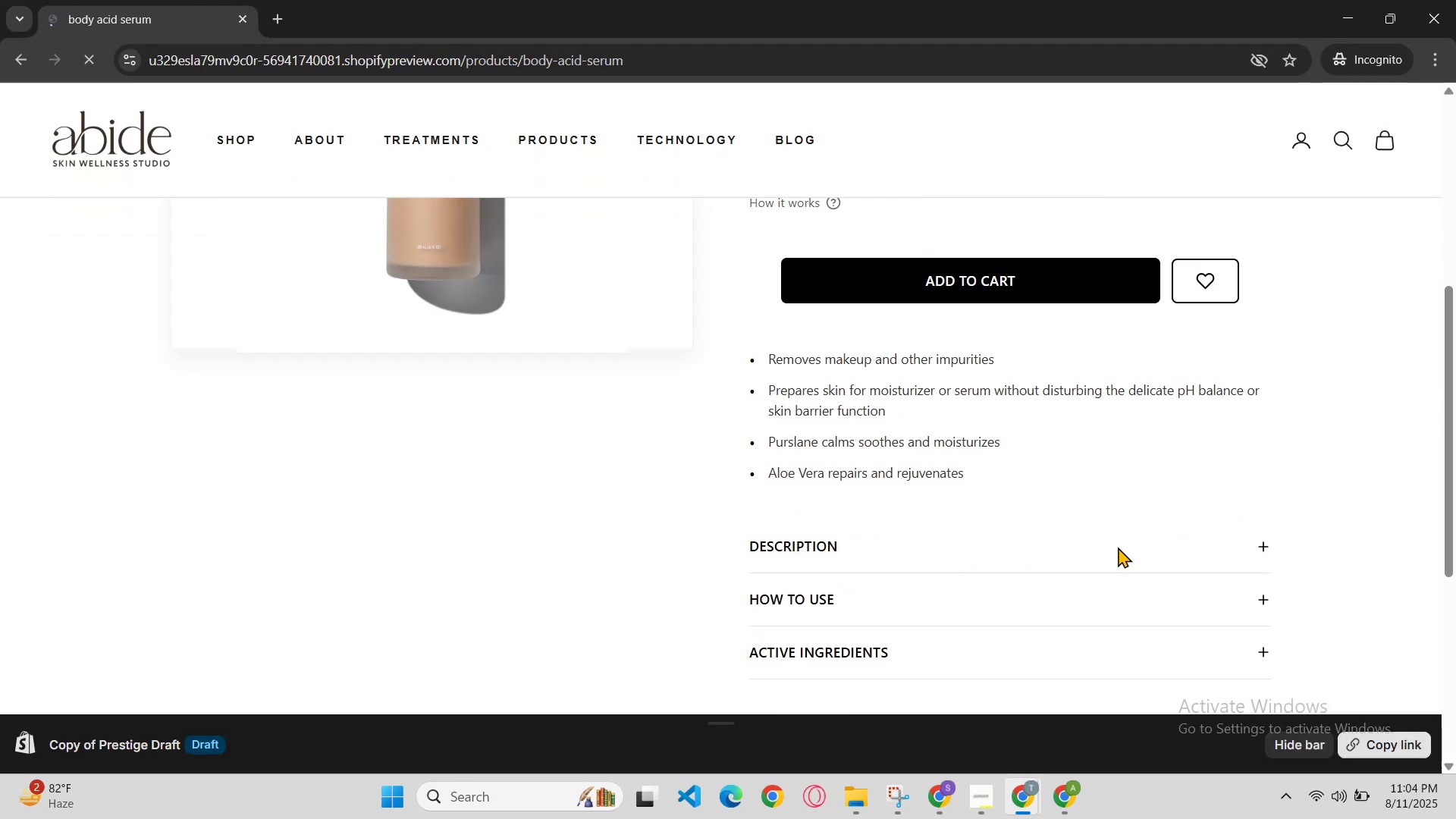 
scroll: coordinate [1118, 547], scroll_direction: up, amount: 1.0
 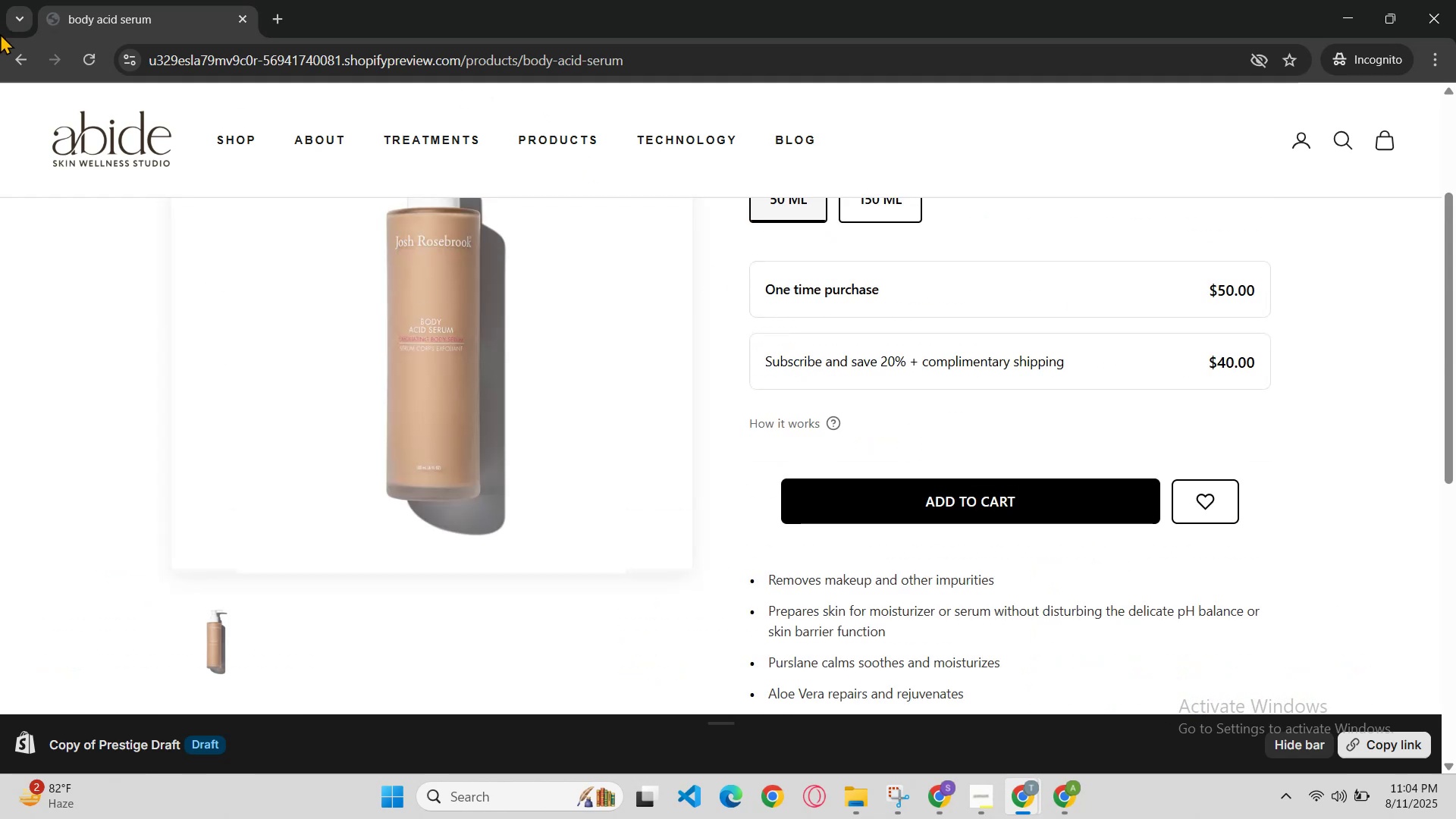 
left_click([3, 64])
 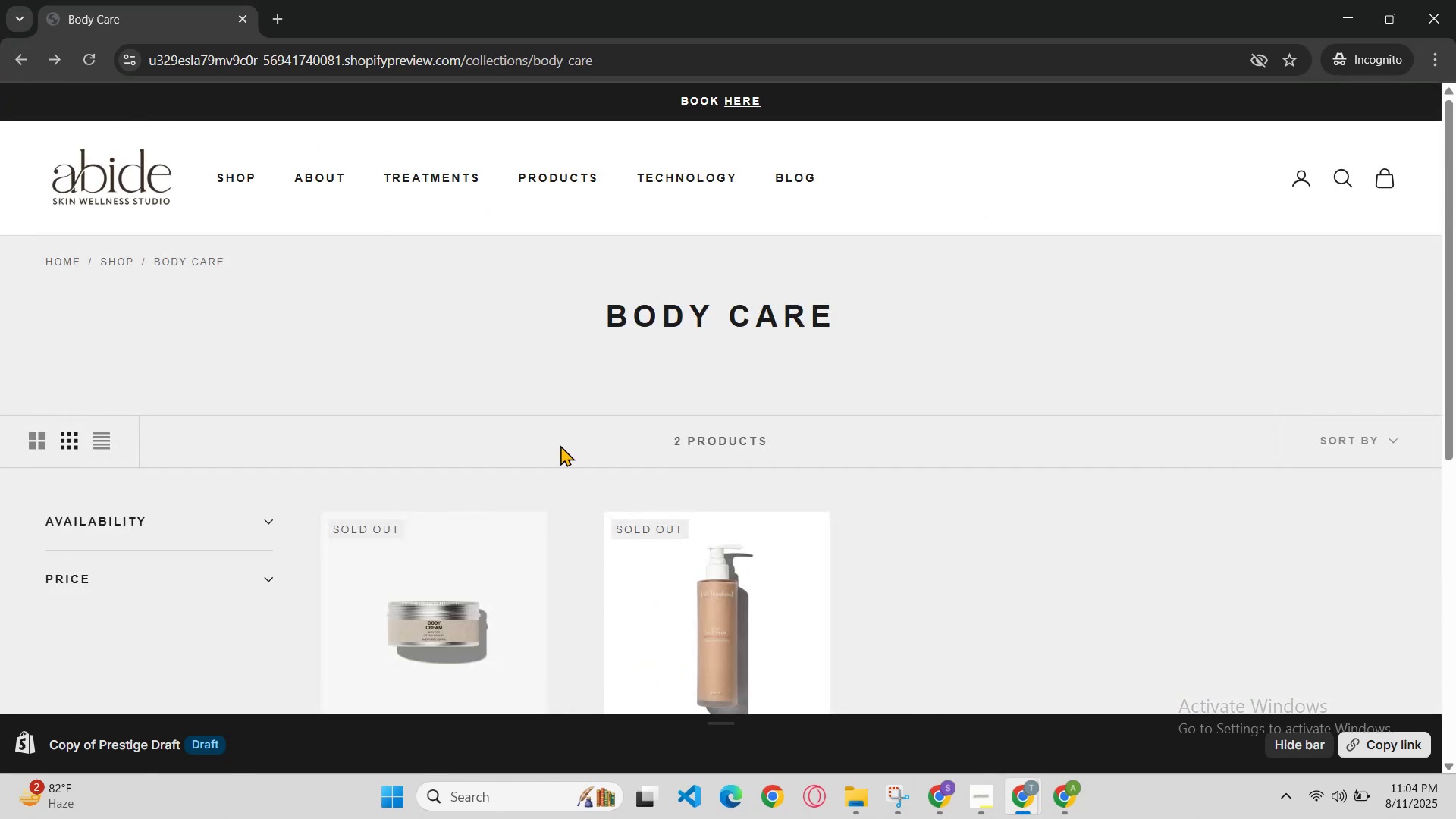 
left_click([536, 598])
 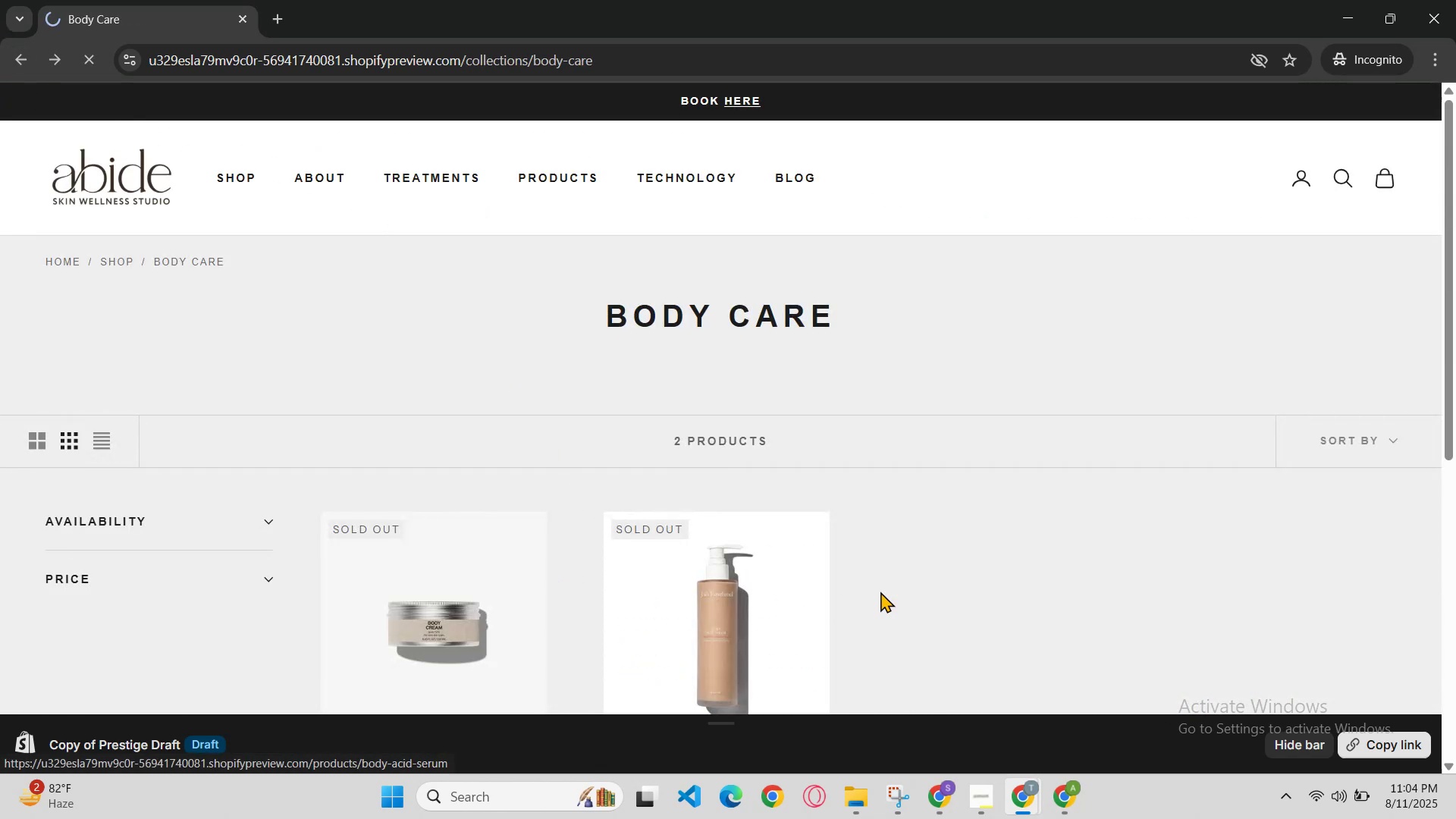 
scroll: coordinate [1024, 591], scroll_direction: down, amount: 2.0
 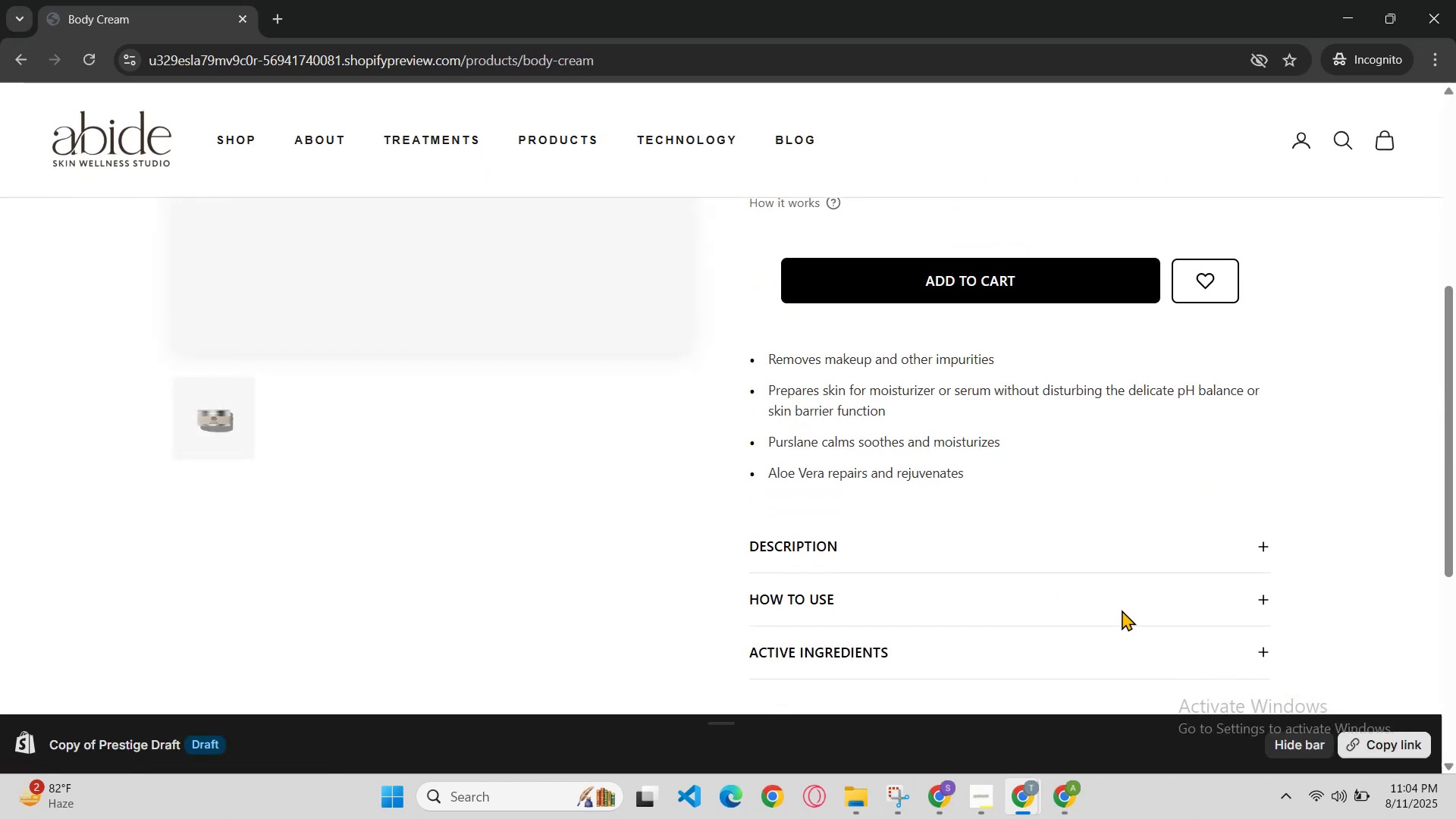 
left_click([1115, 542])
 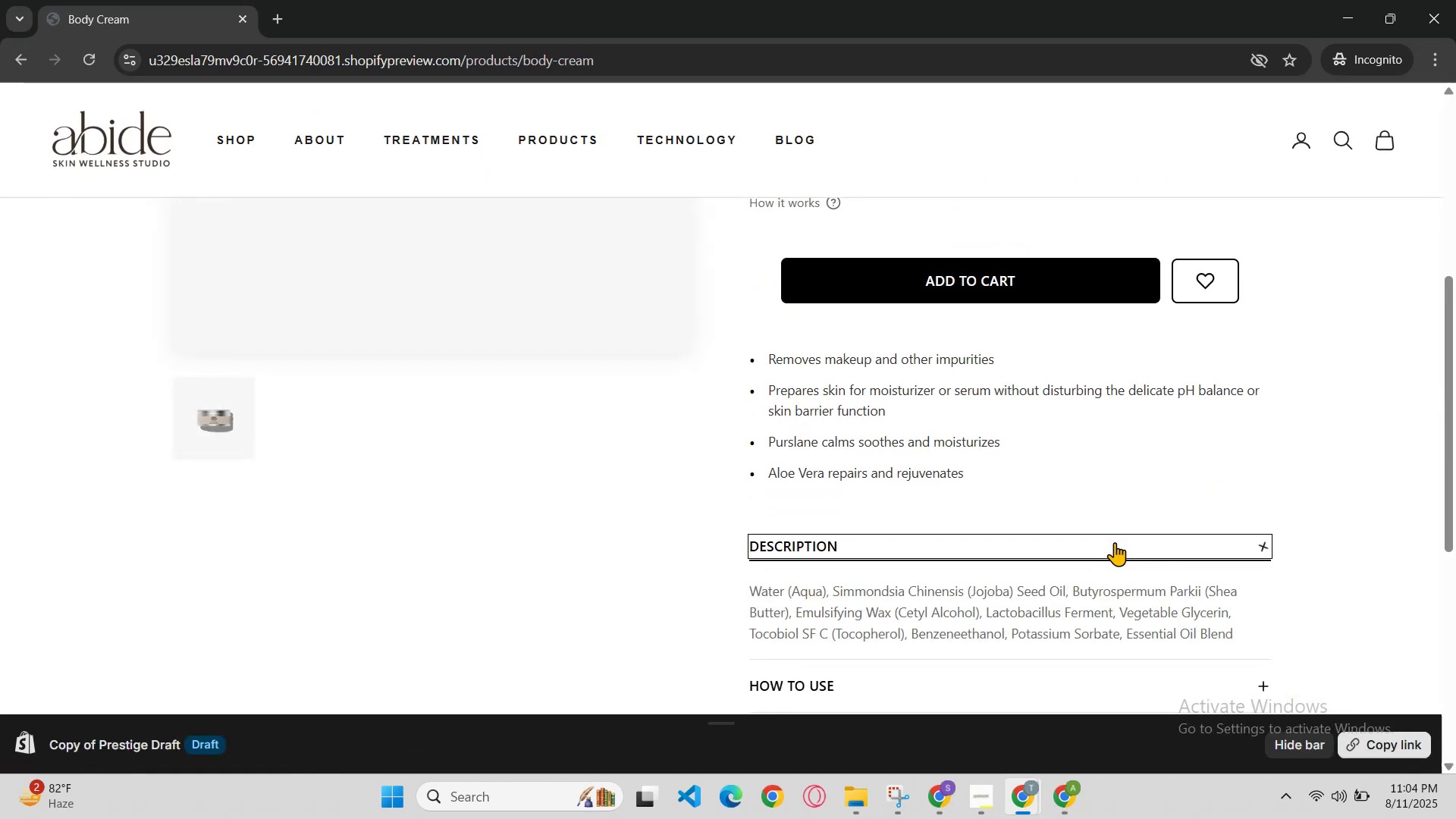 
scroll: coordinate [1115, 553], scroll_direction: down, amount: 1.0
 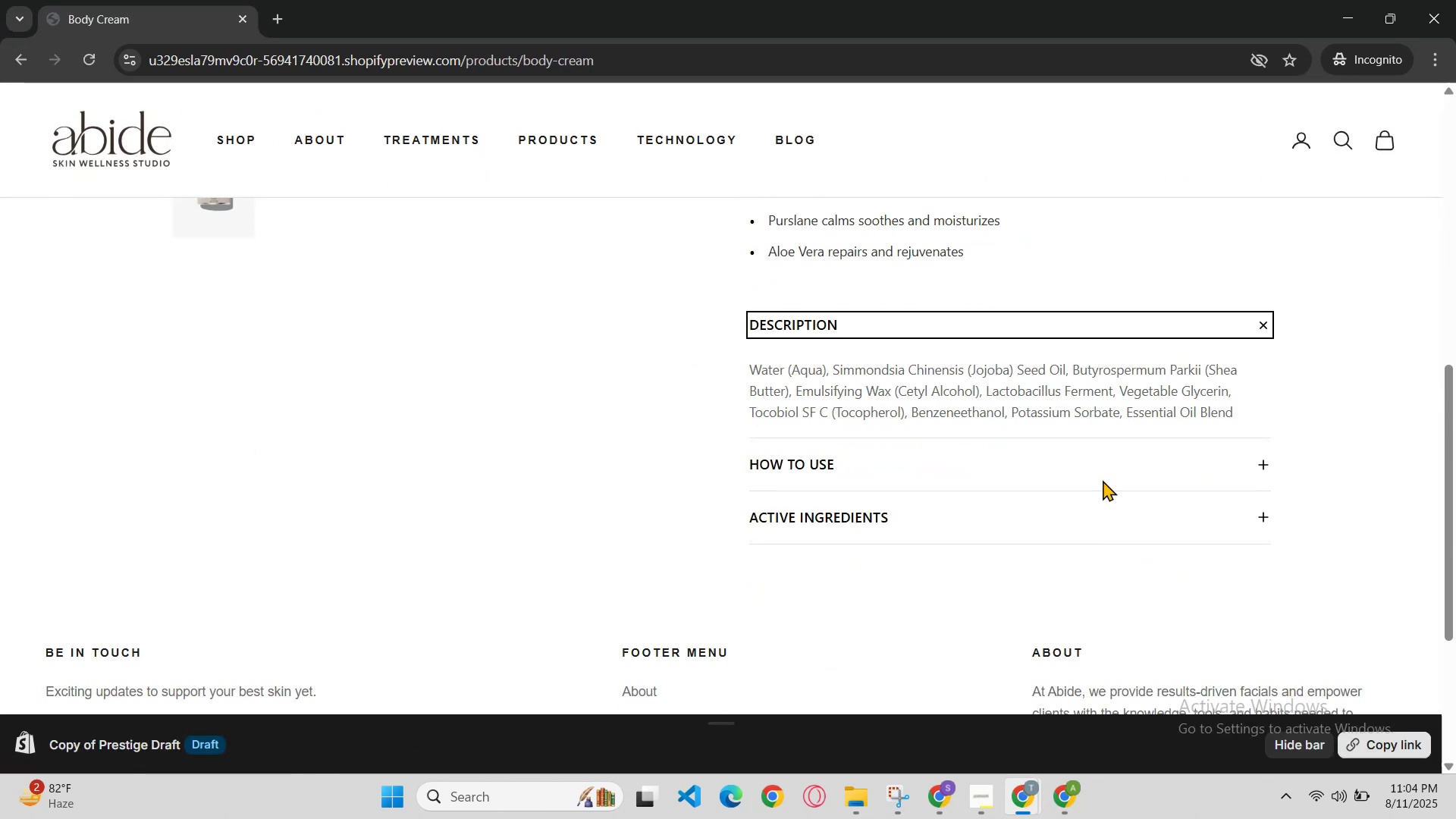 
left_click([1098, 457])
 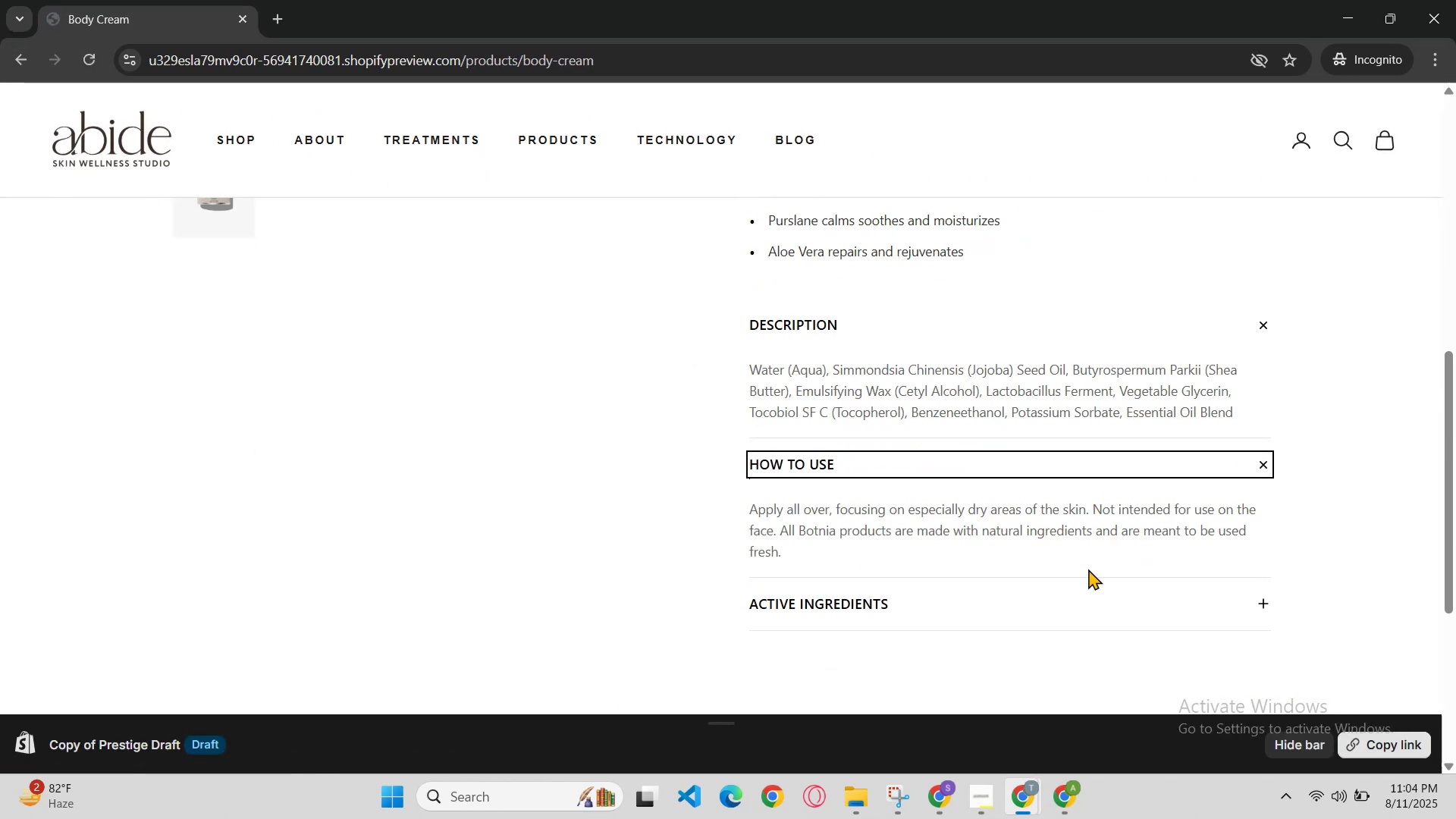 
left_click([1082, 598])
 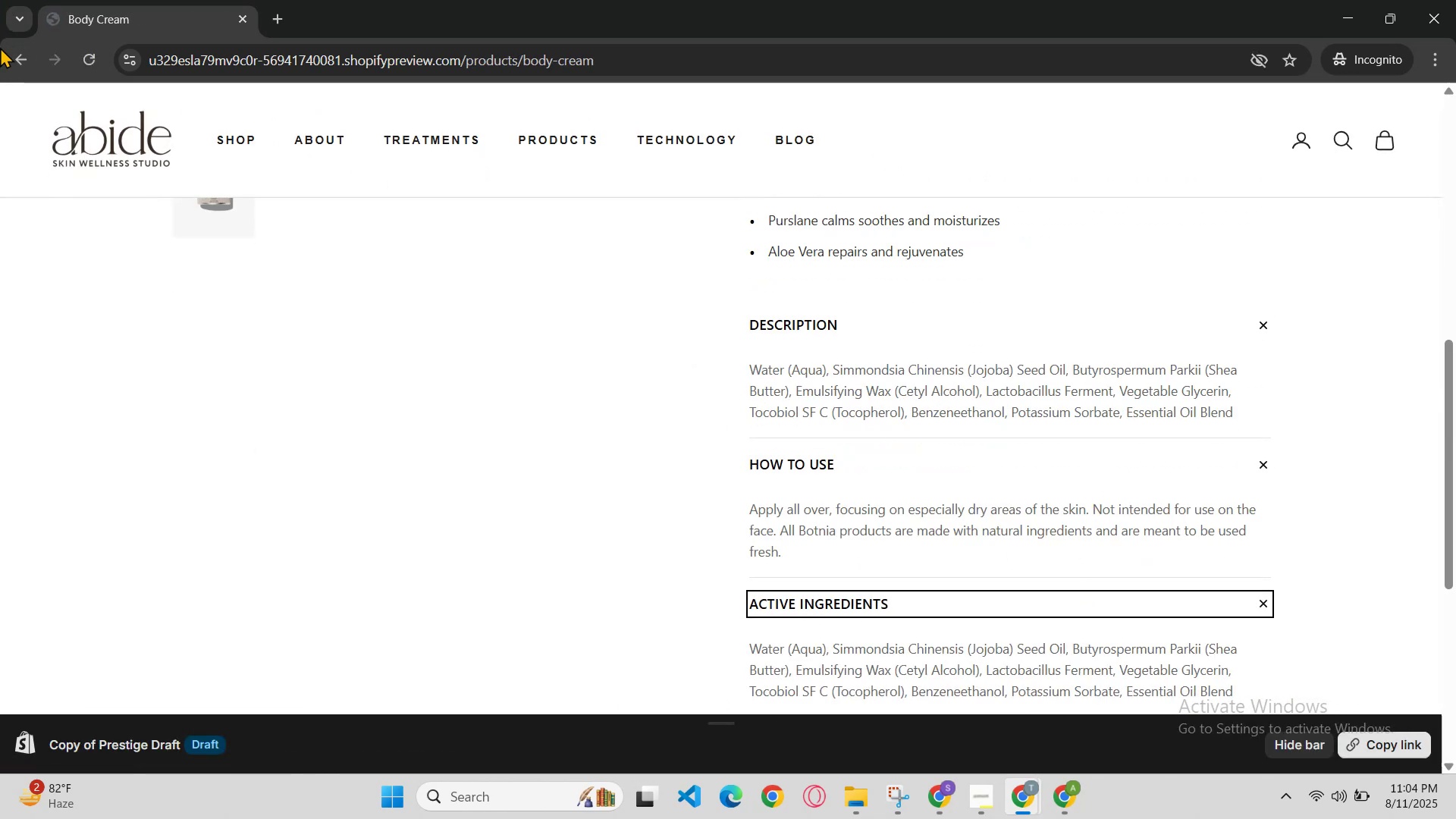 
left_click([5, 72])
 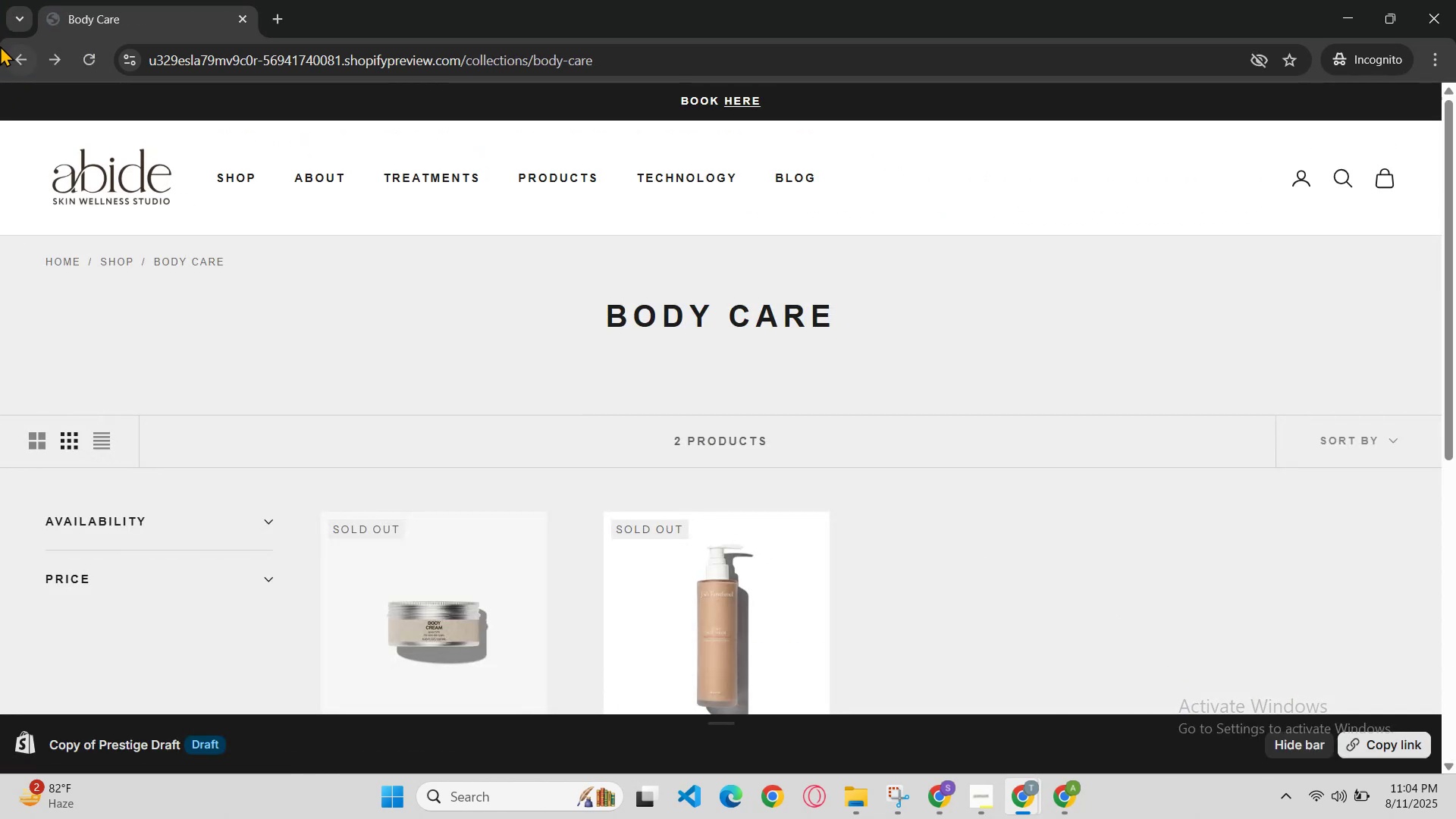 
left_click([3, 66])
 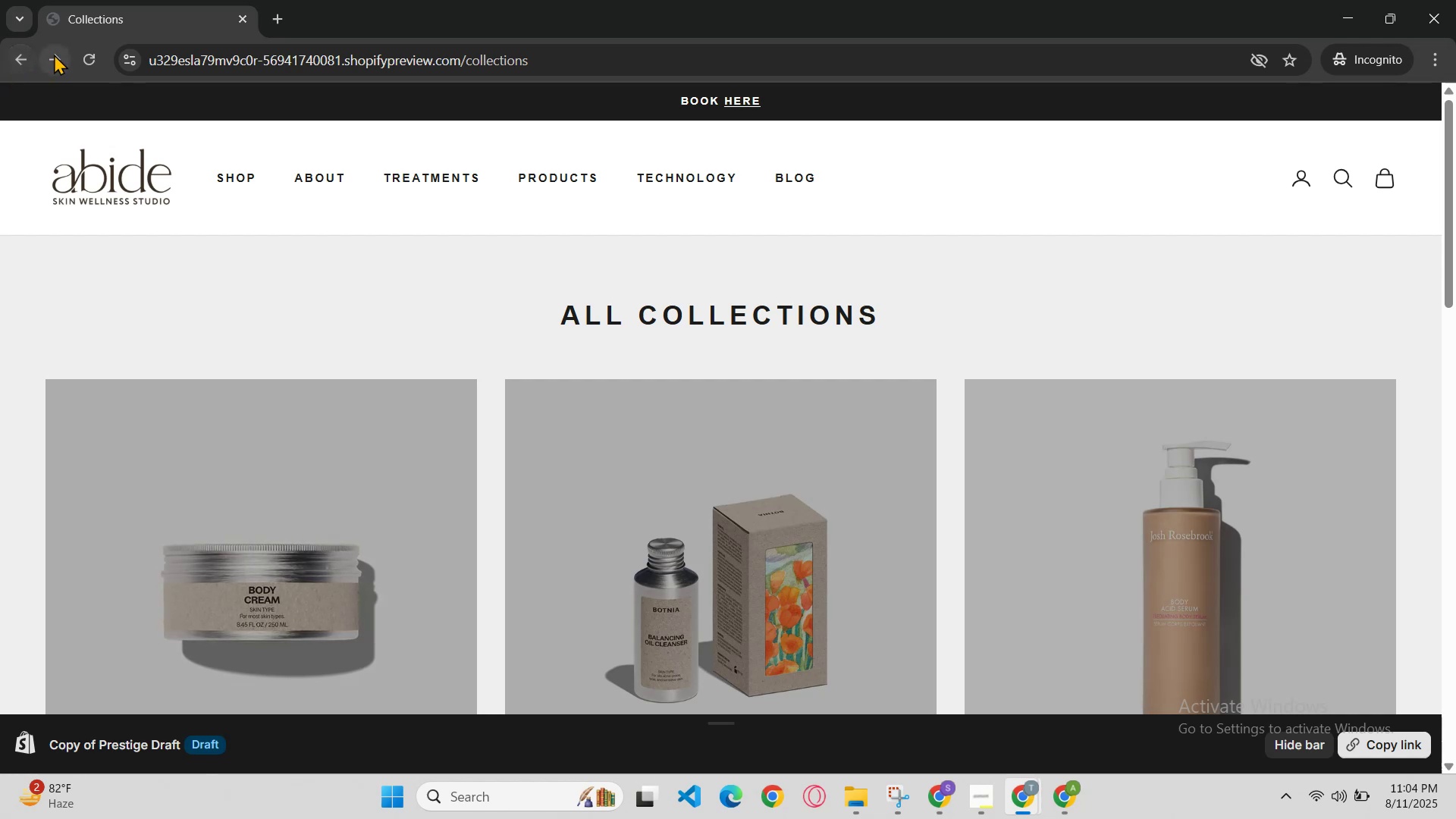 
left_click([12, 64])
 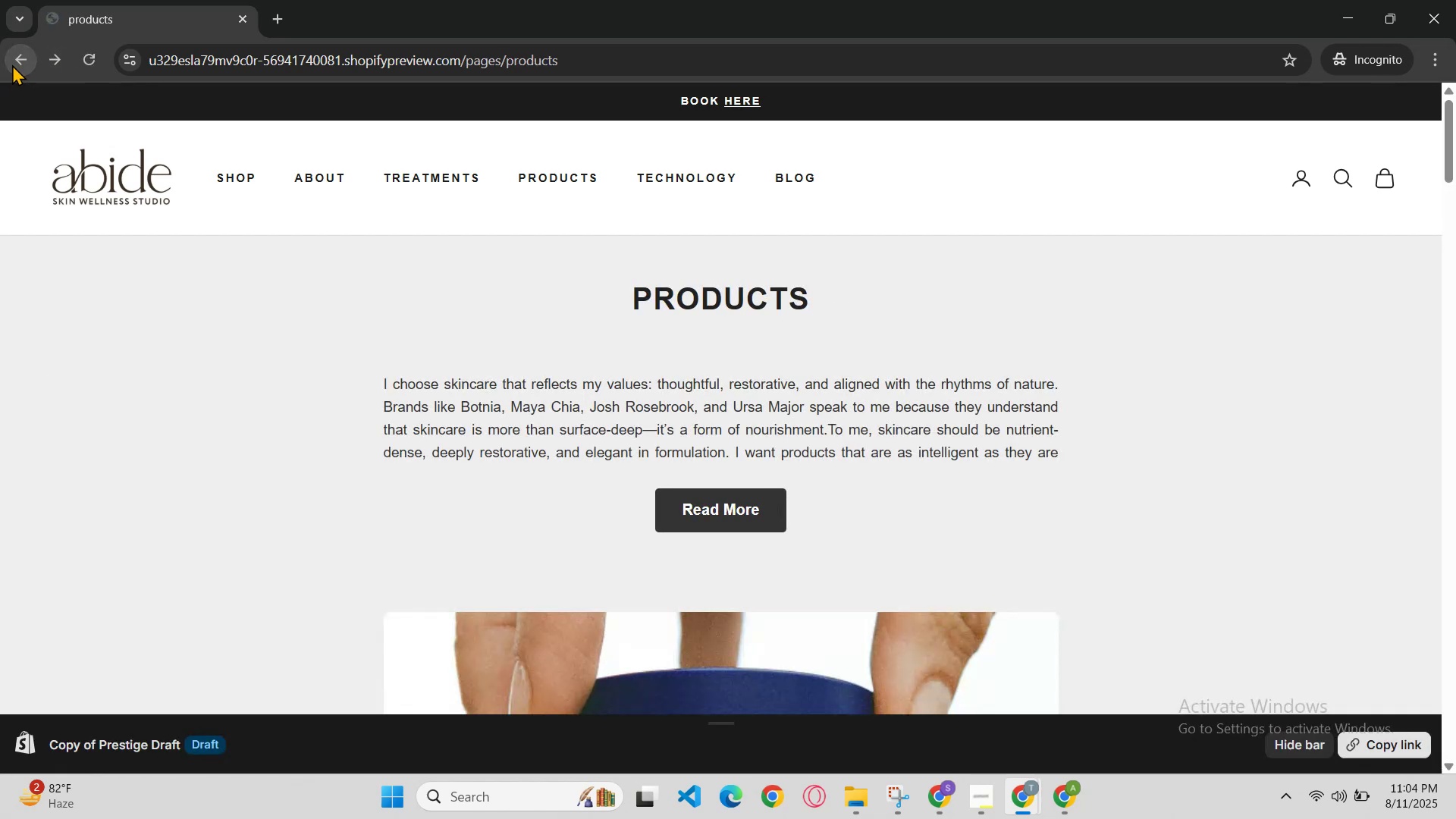 
left_click([12, 64])
 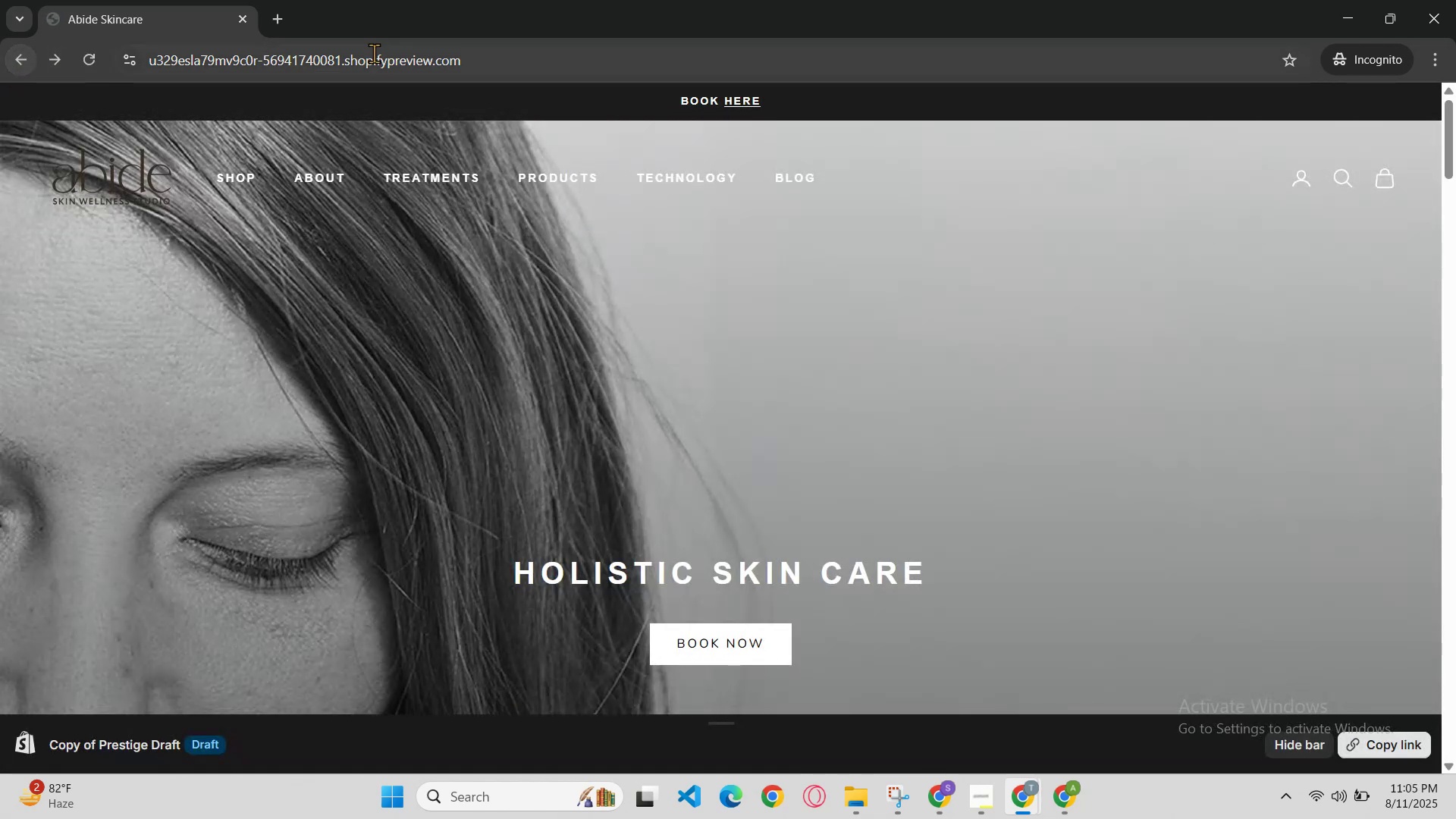 
left_click([595, 79])
 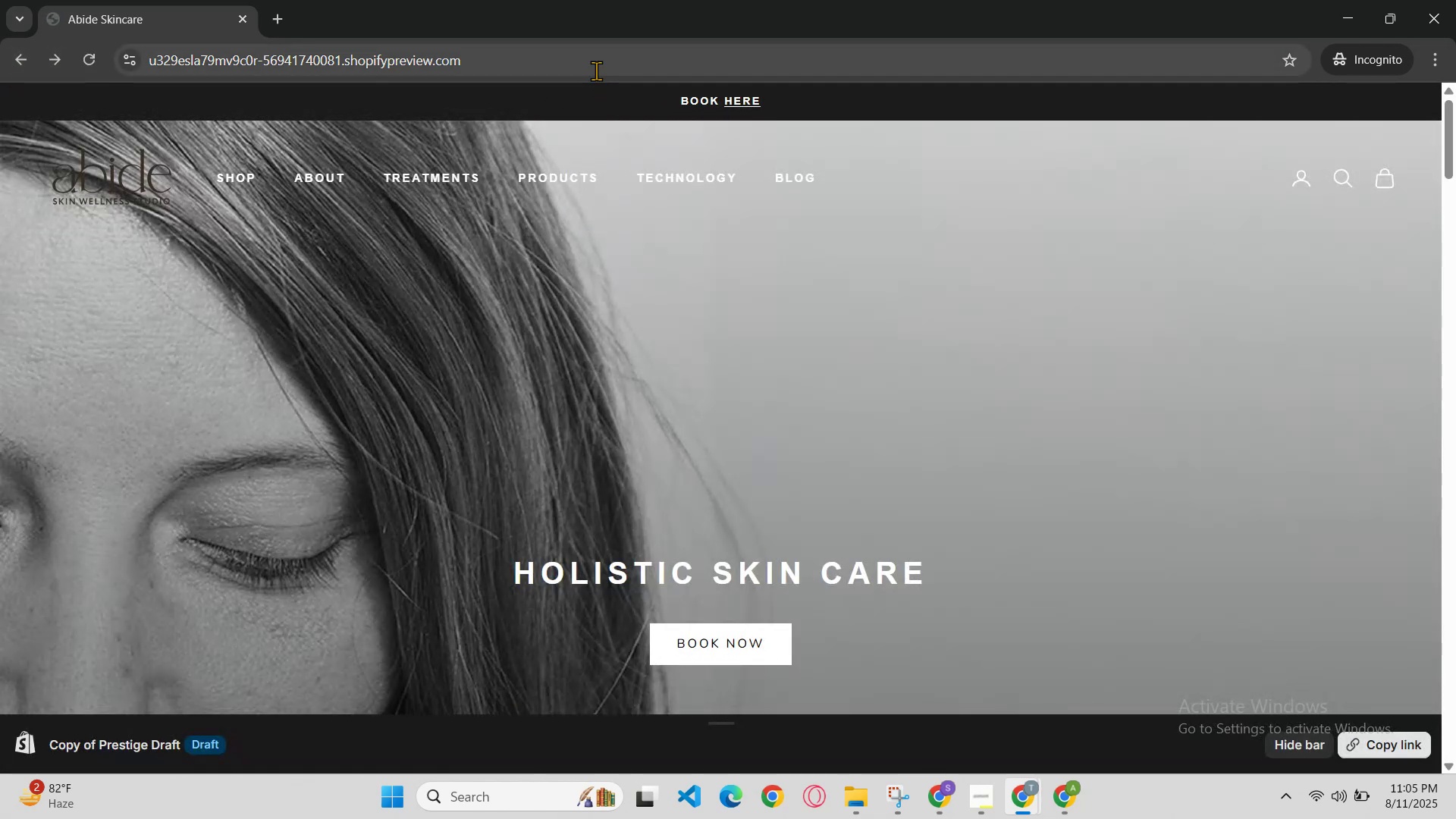 
double_click([596, 71])
 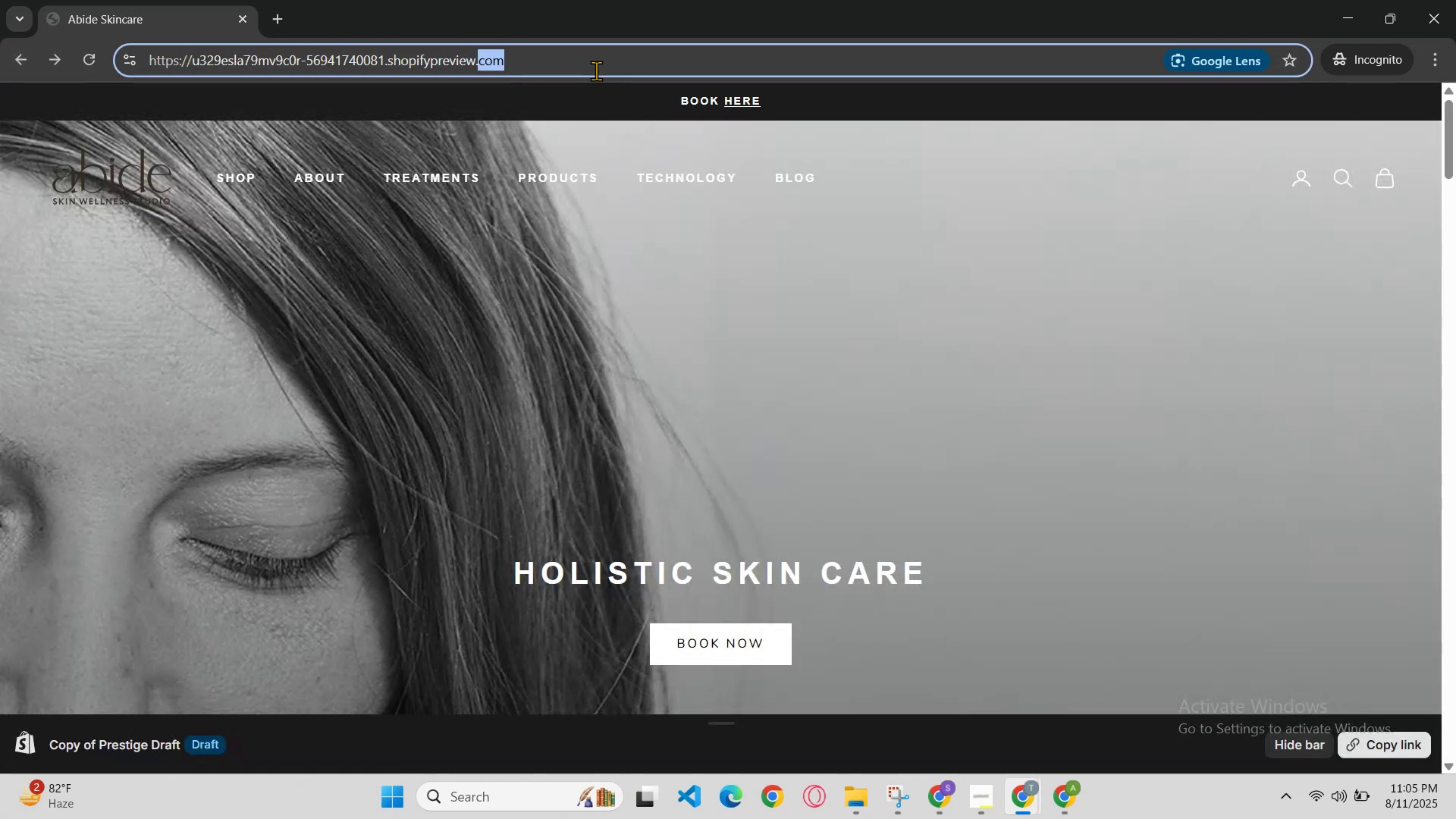 
triple_click([596, 71])
 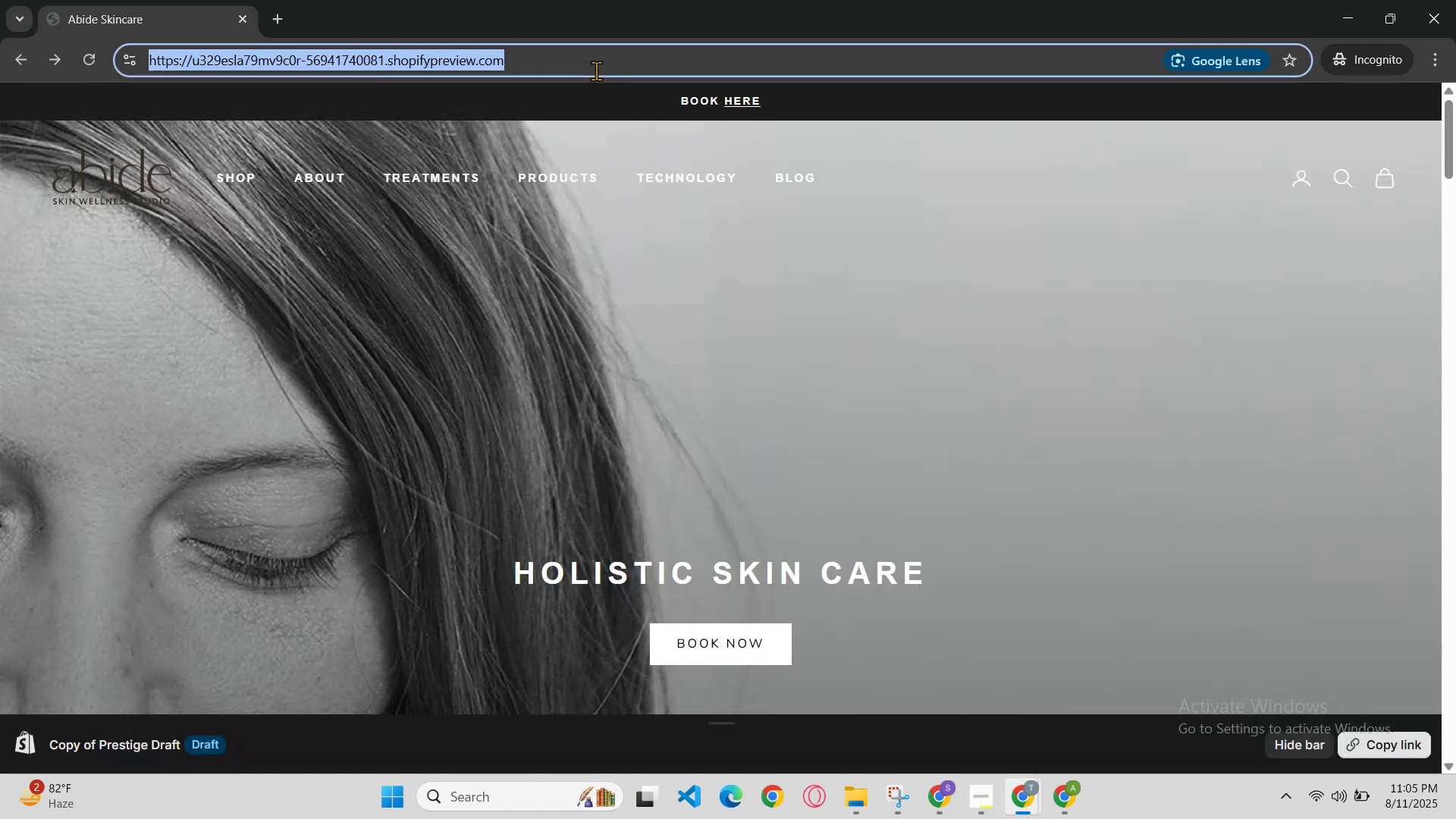 
key(Control+C)
 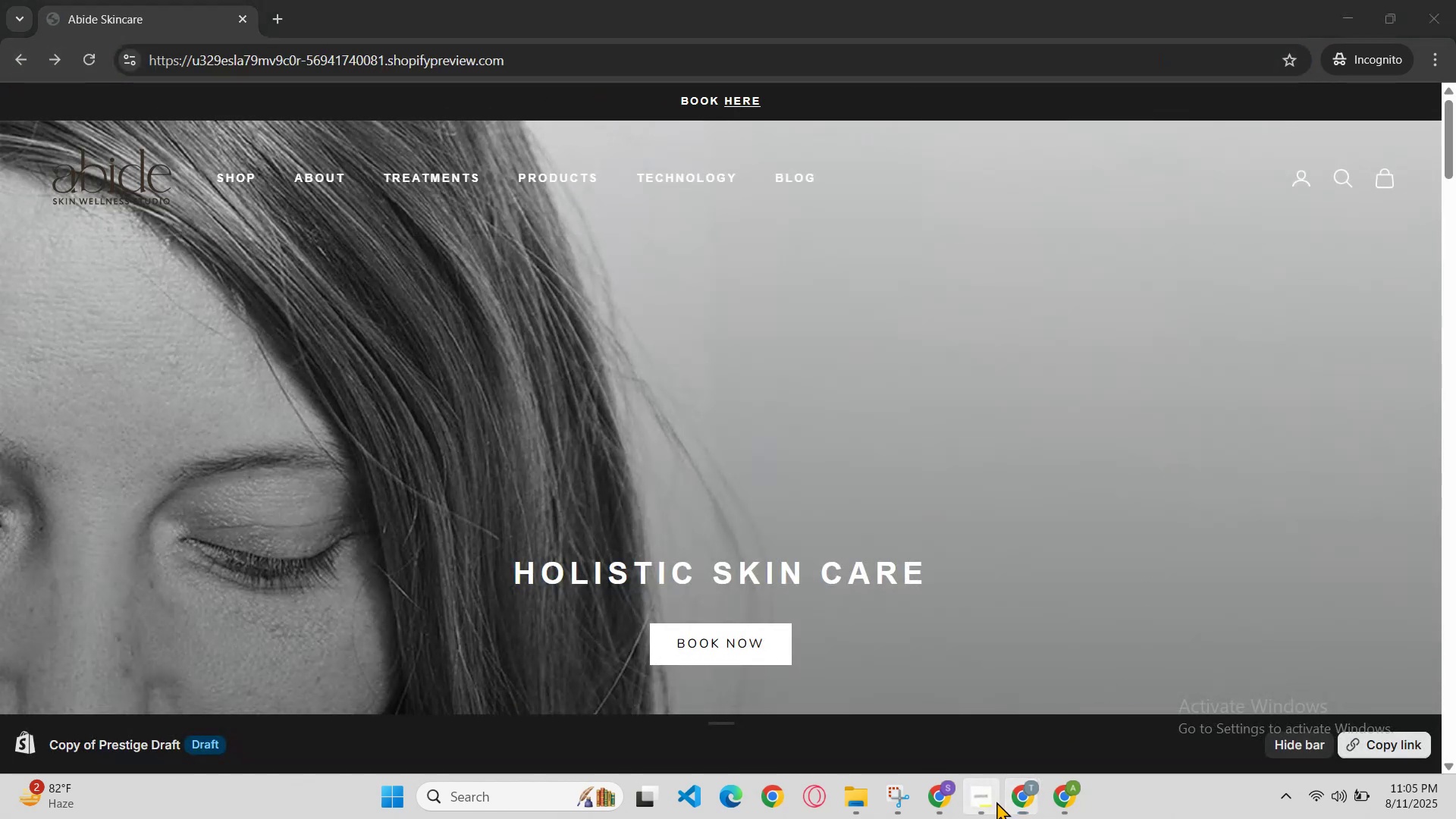 
left_click([1016, 793])
 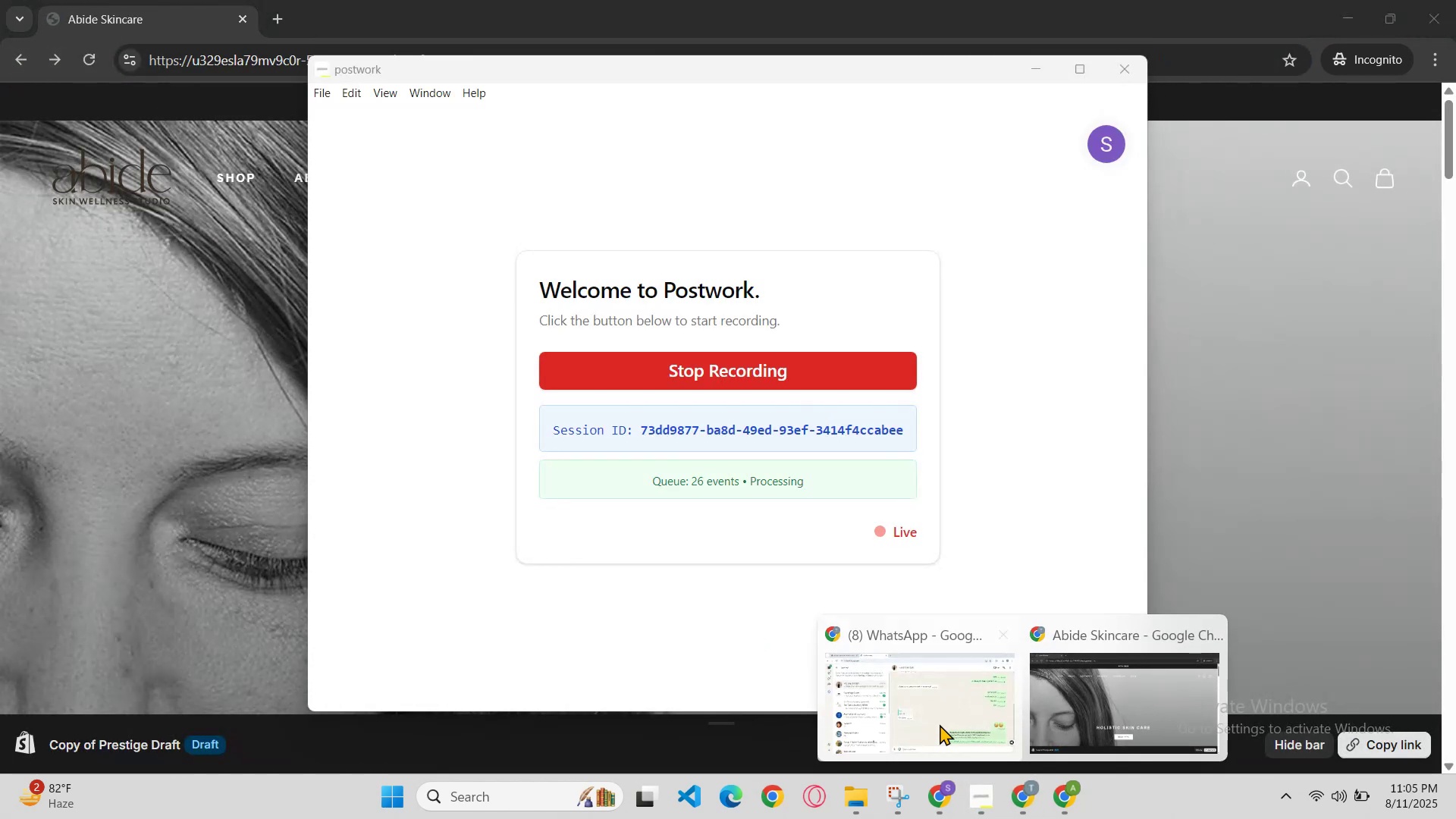 
left_click([906, 697])
 